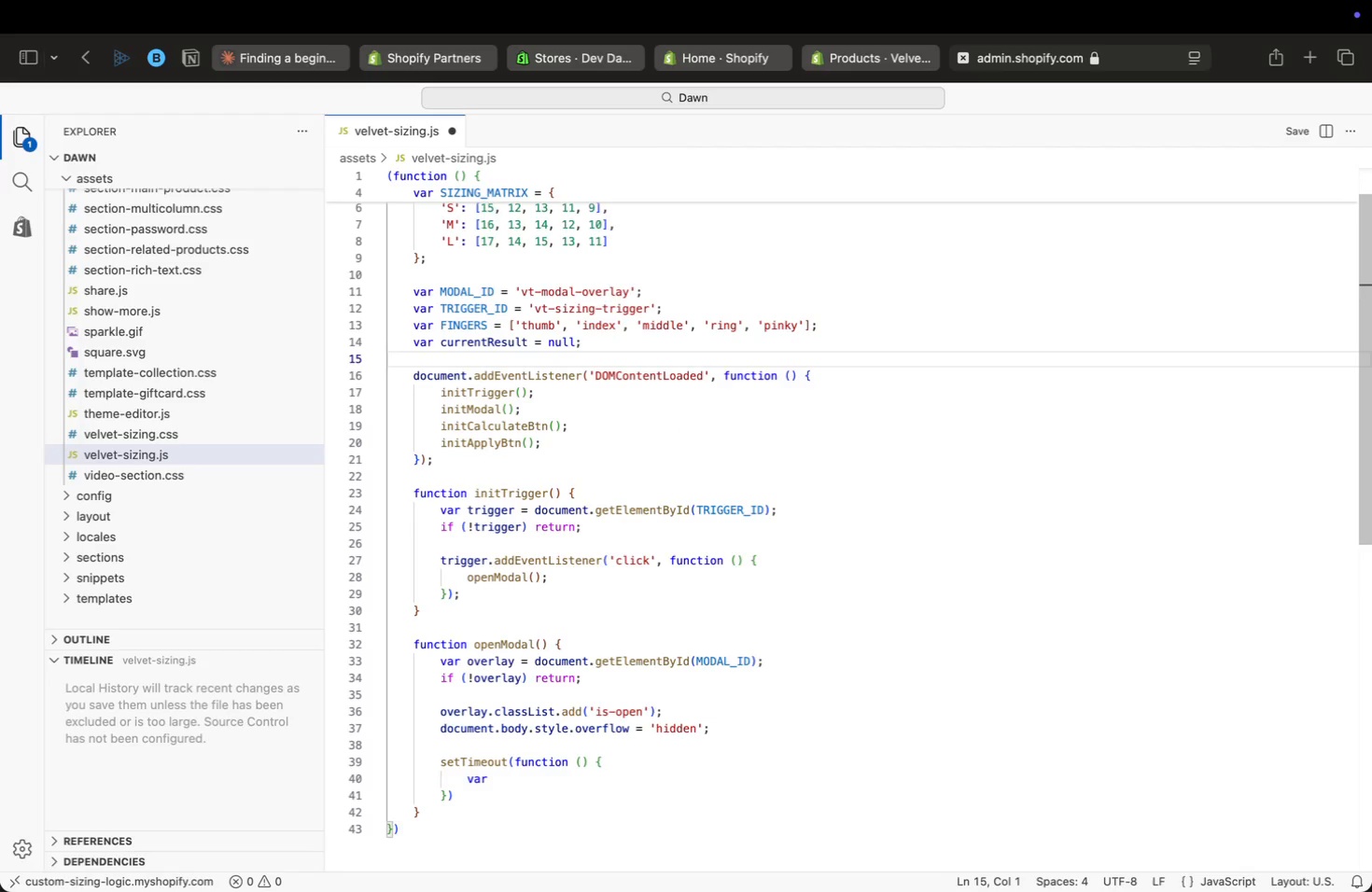 
key(ArrowUp)
 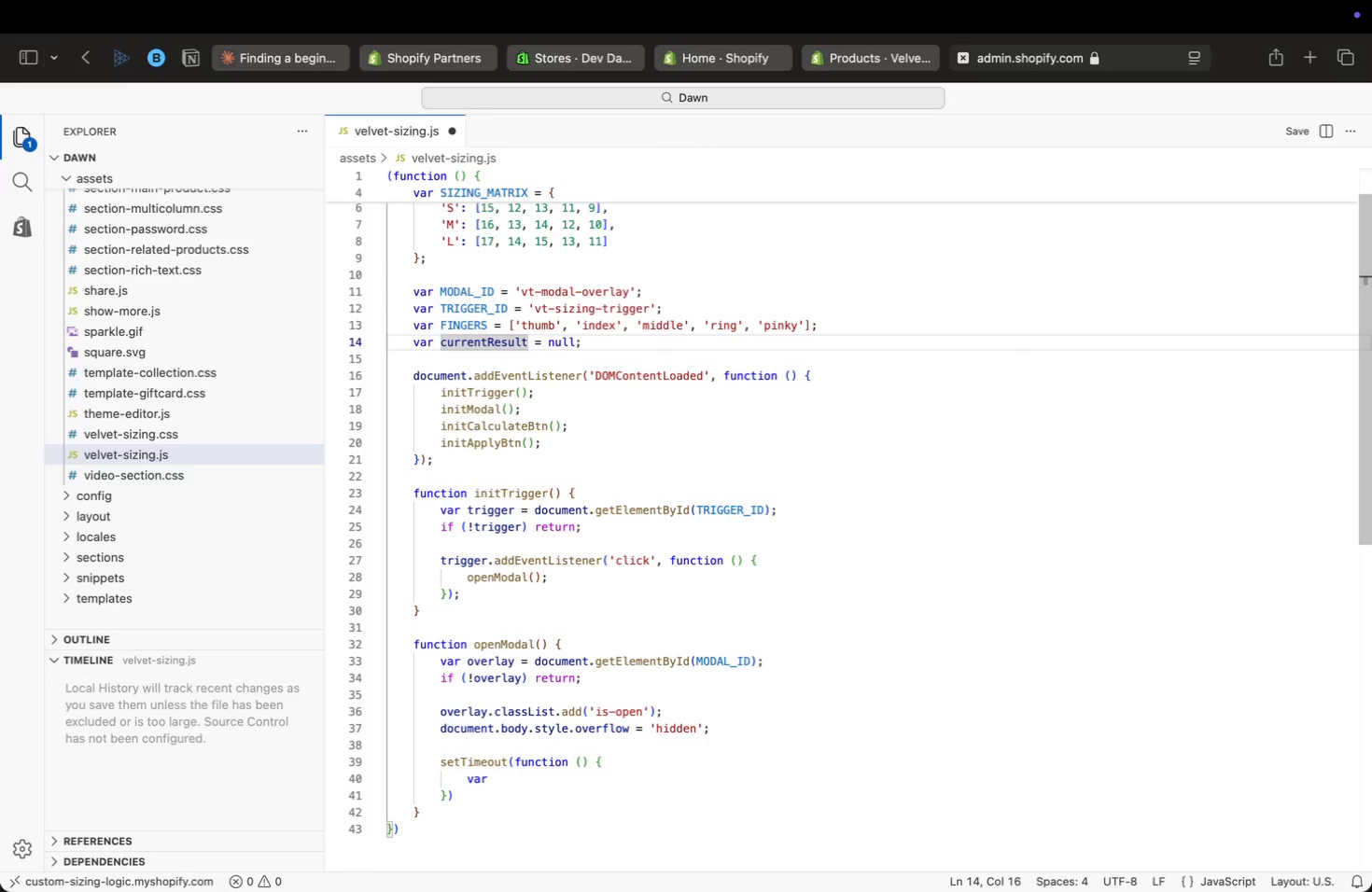 
key(ArrowUp)
 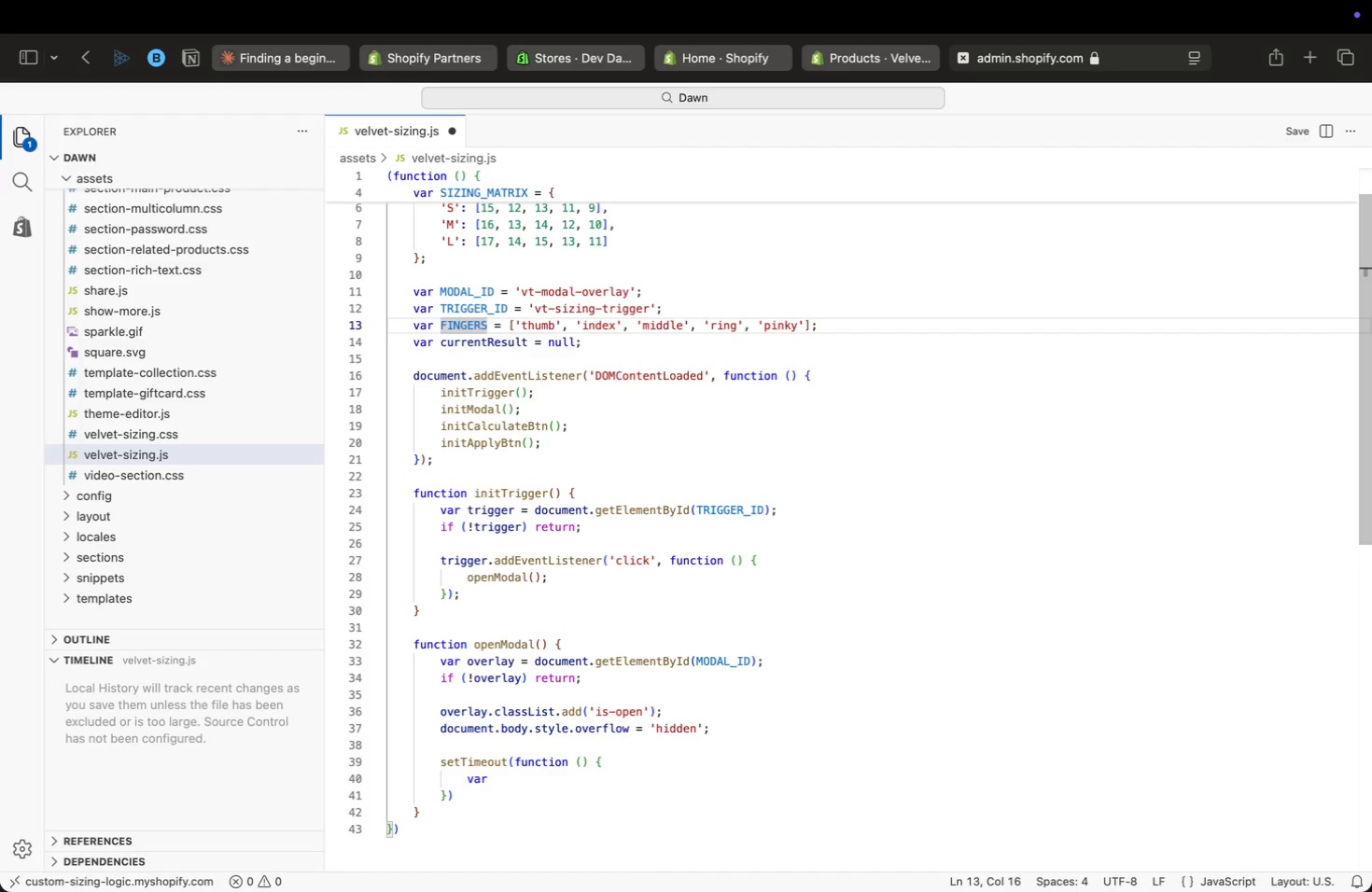 
key(ArrowUp)
 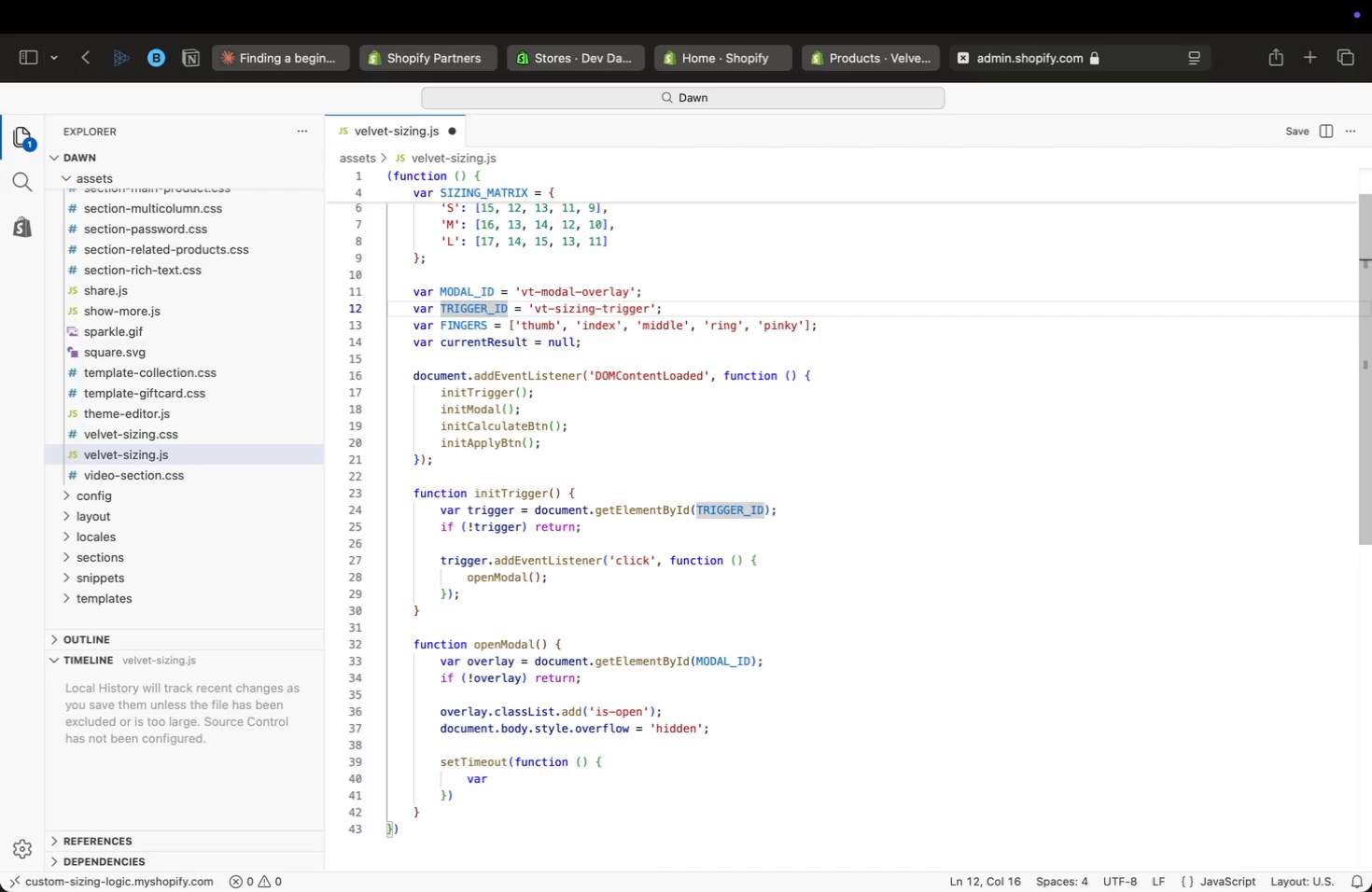 
wait(7.76)
 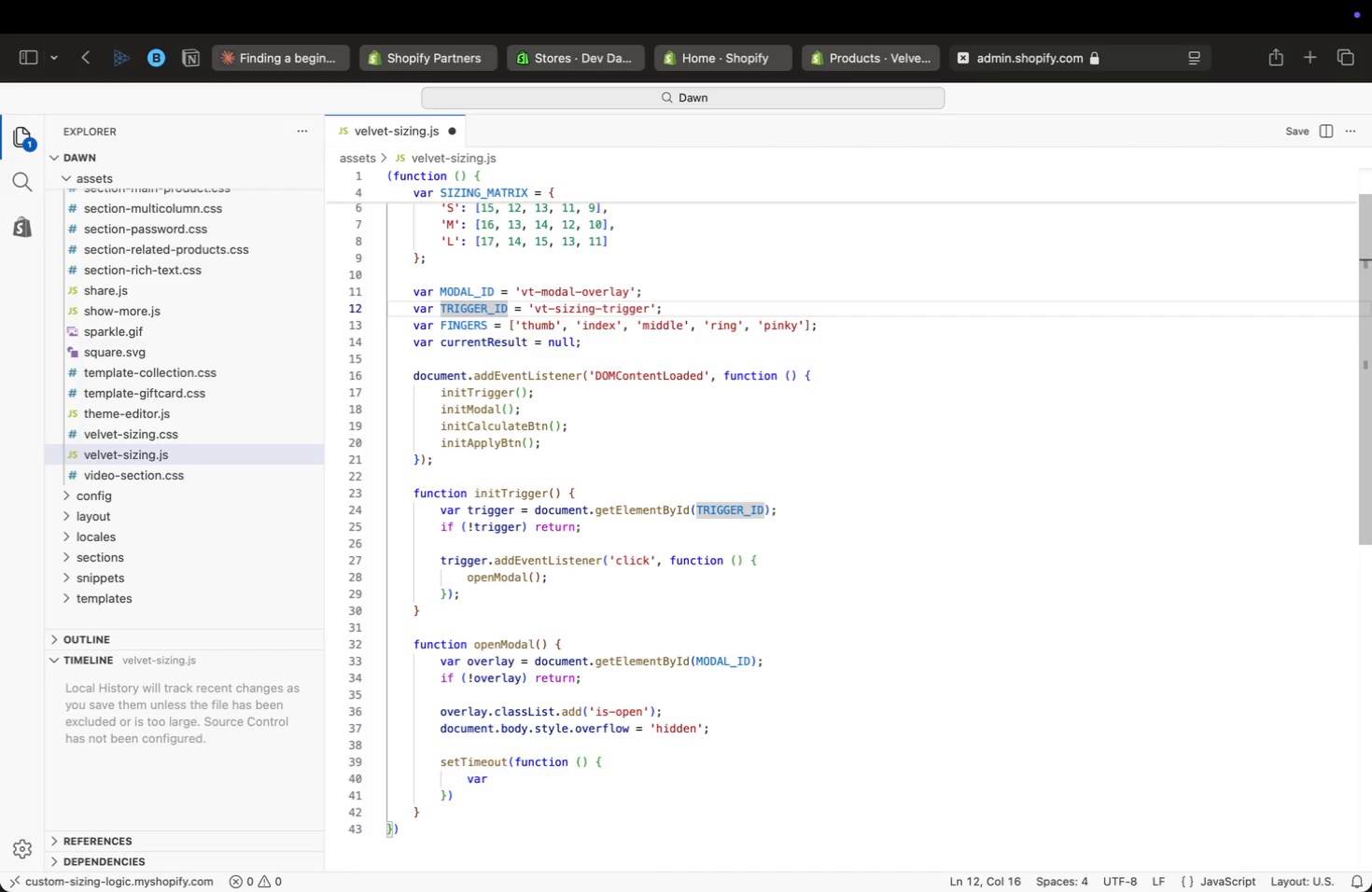 
key(ArrowUp)
 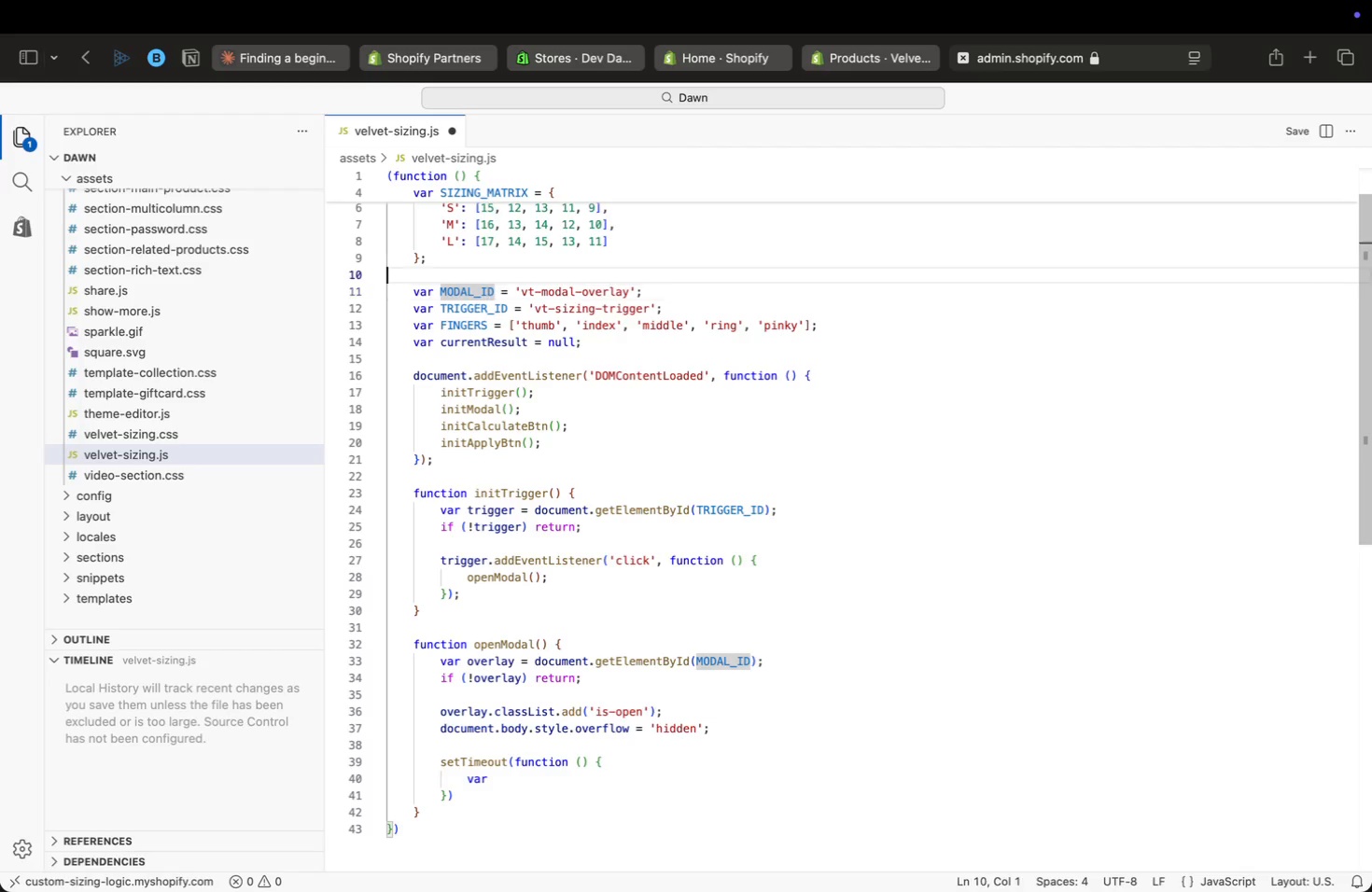 
key(ArrowUp)
 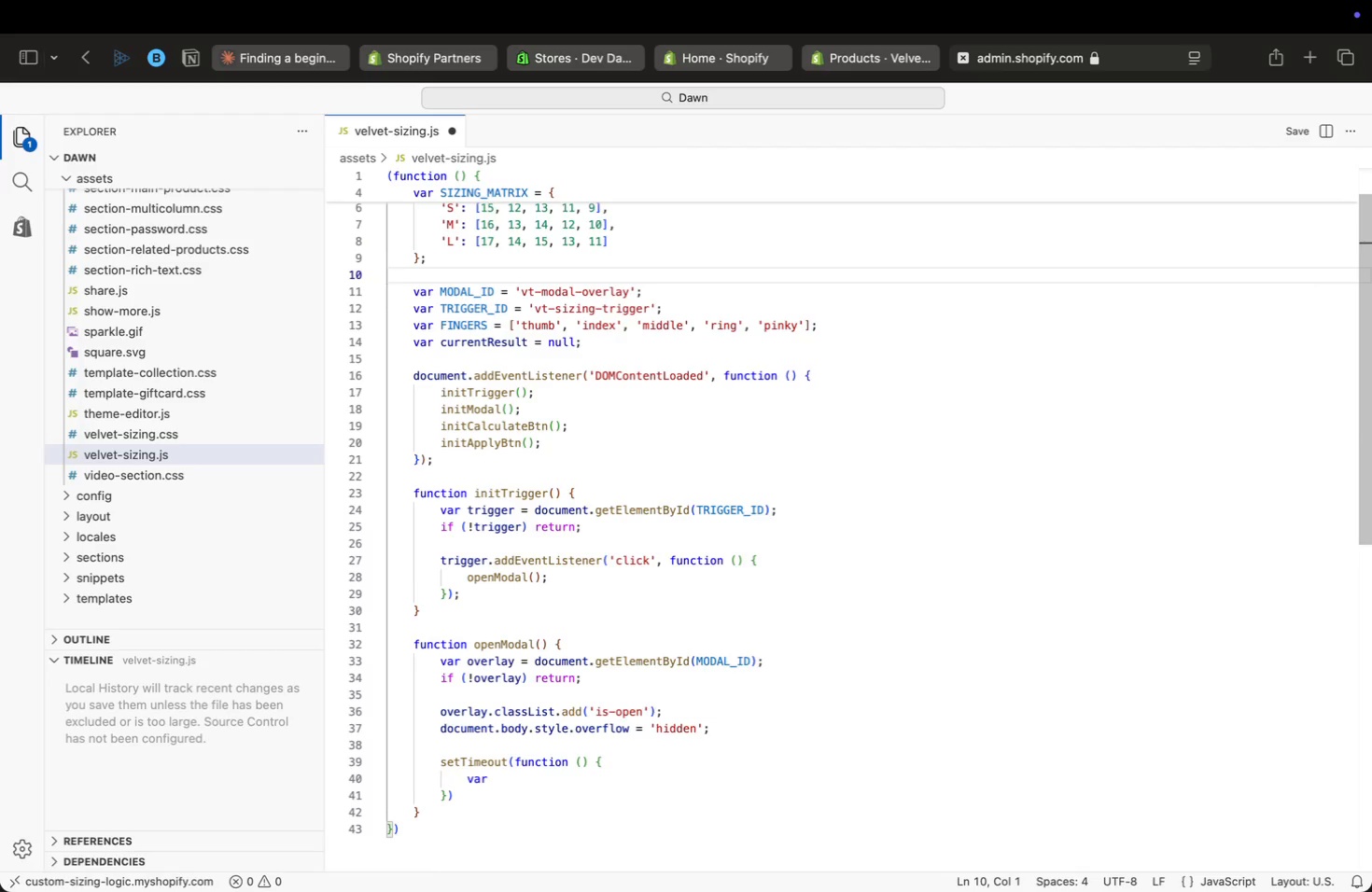 
key(ArrowUp)
 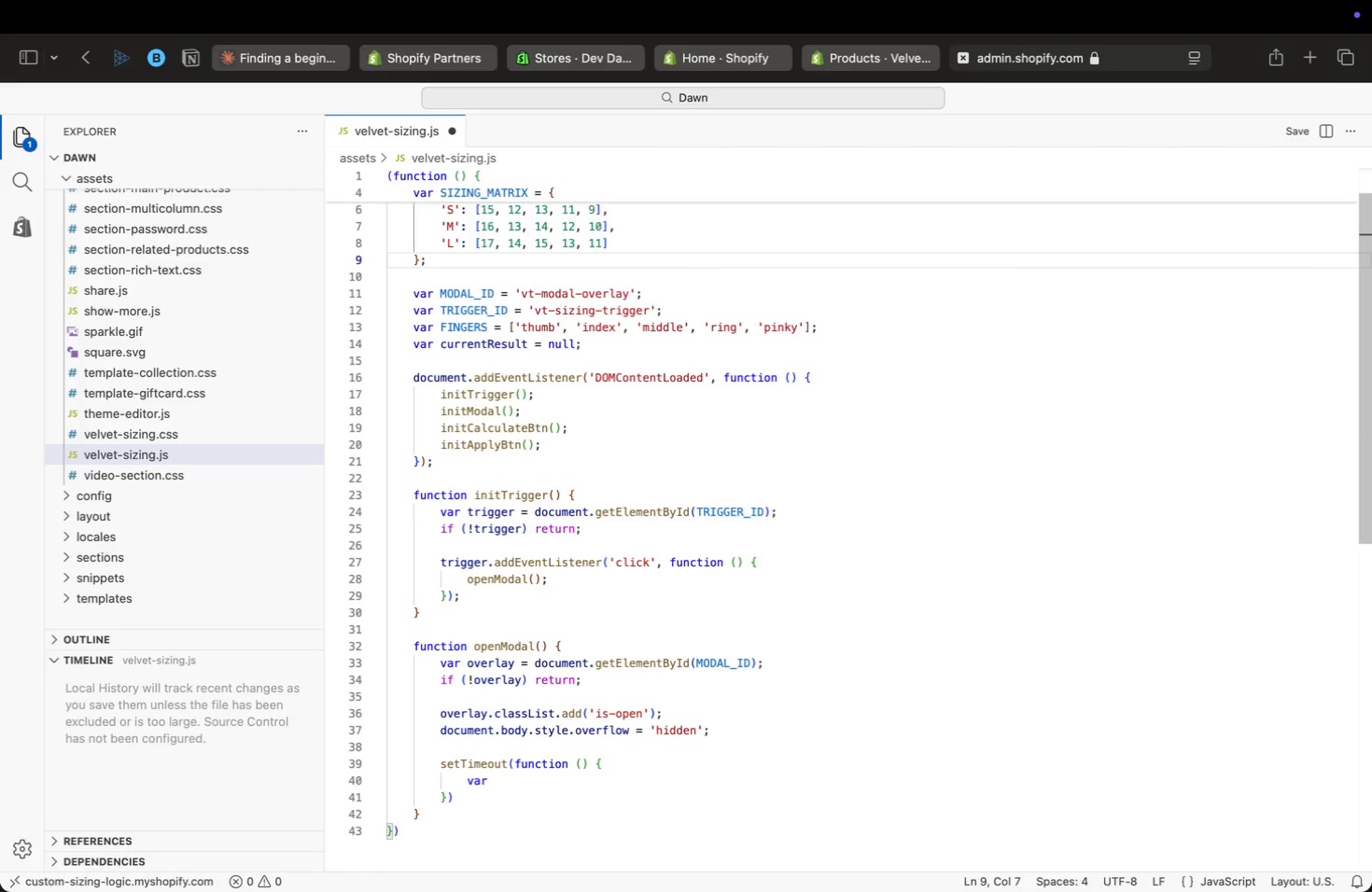 
key(ArrowUp)
 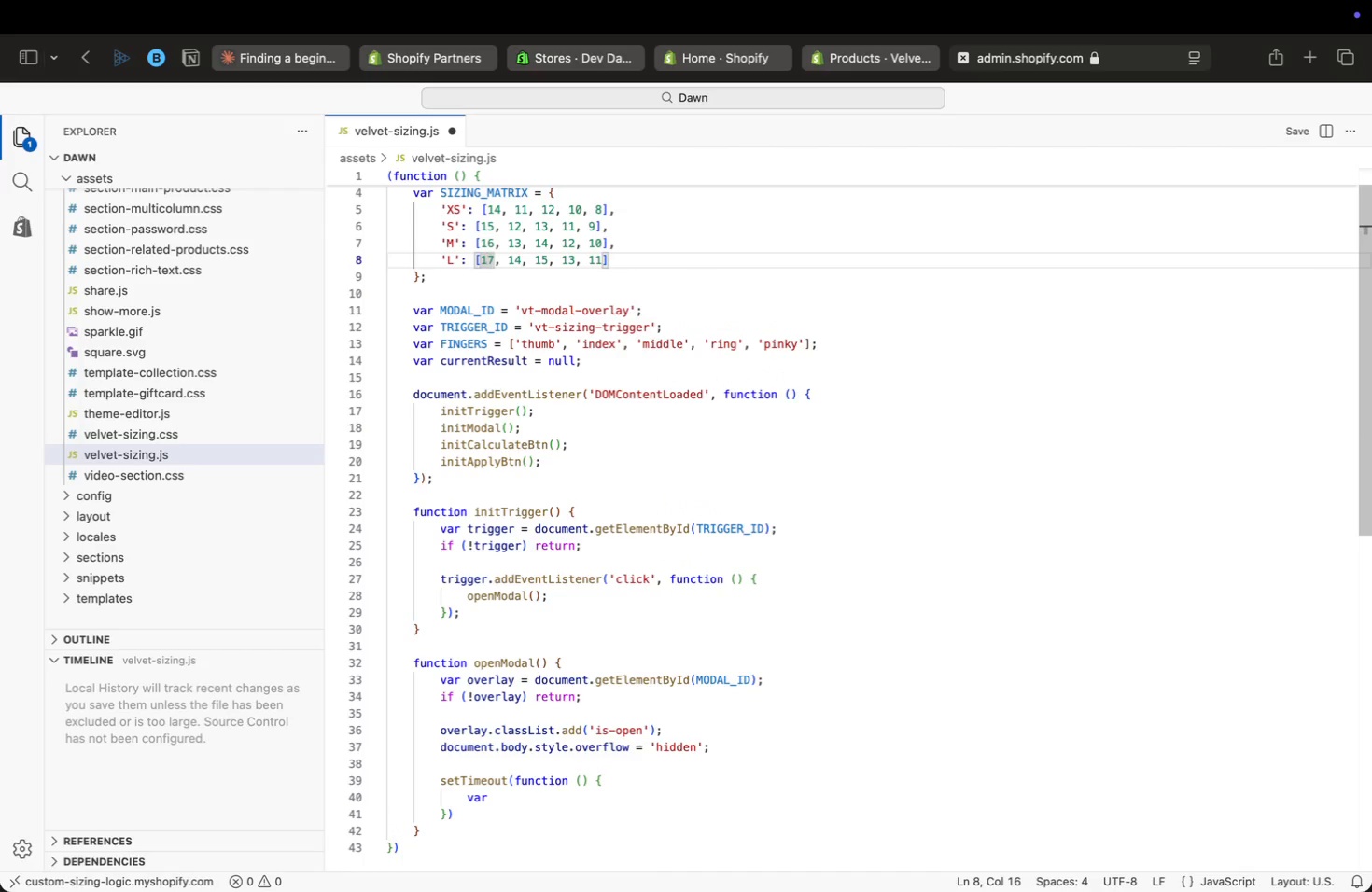 
key(ArrowUp)
 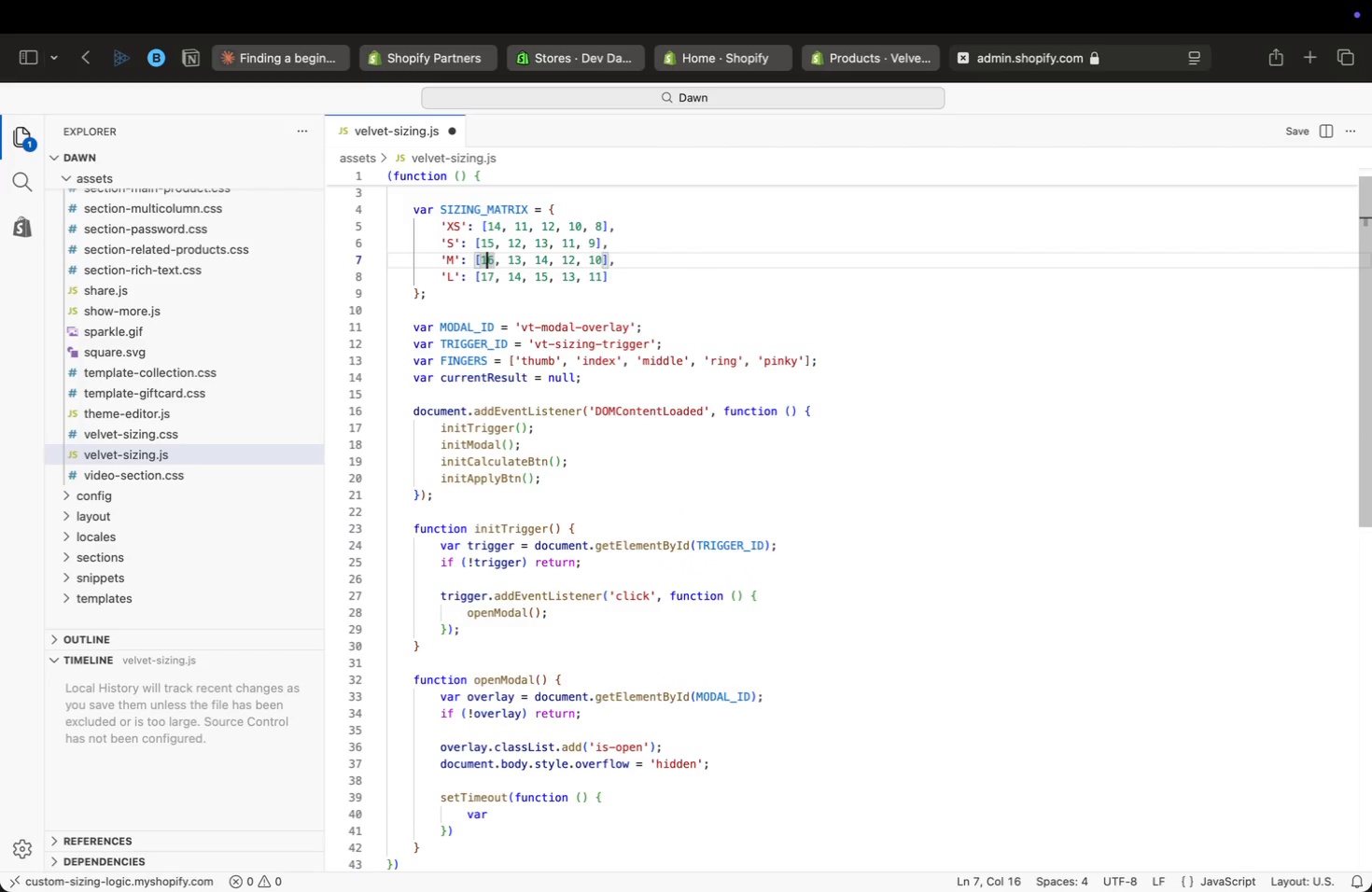 
key(ArrowDown)
 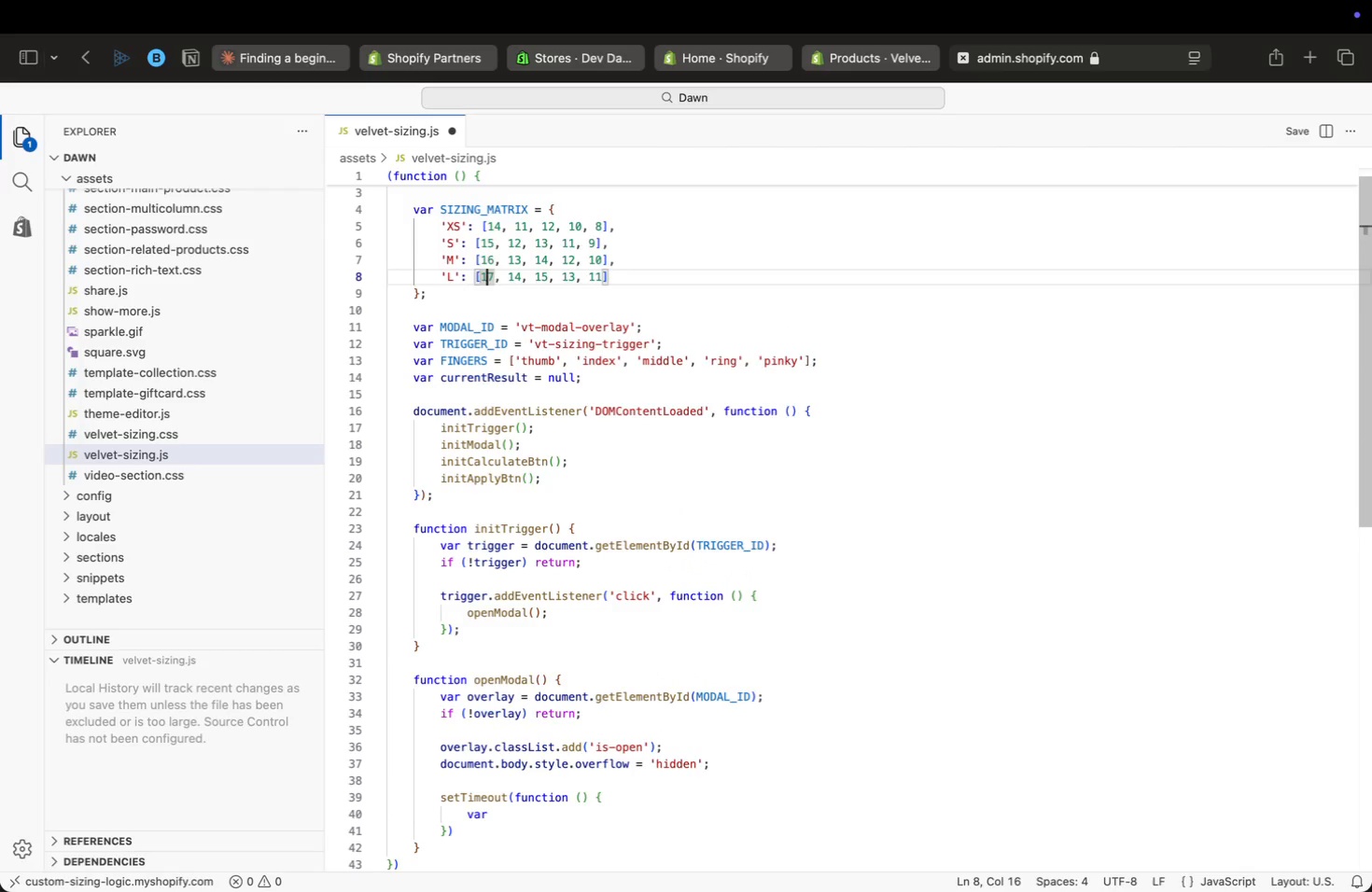 
key(ArrowUp)
 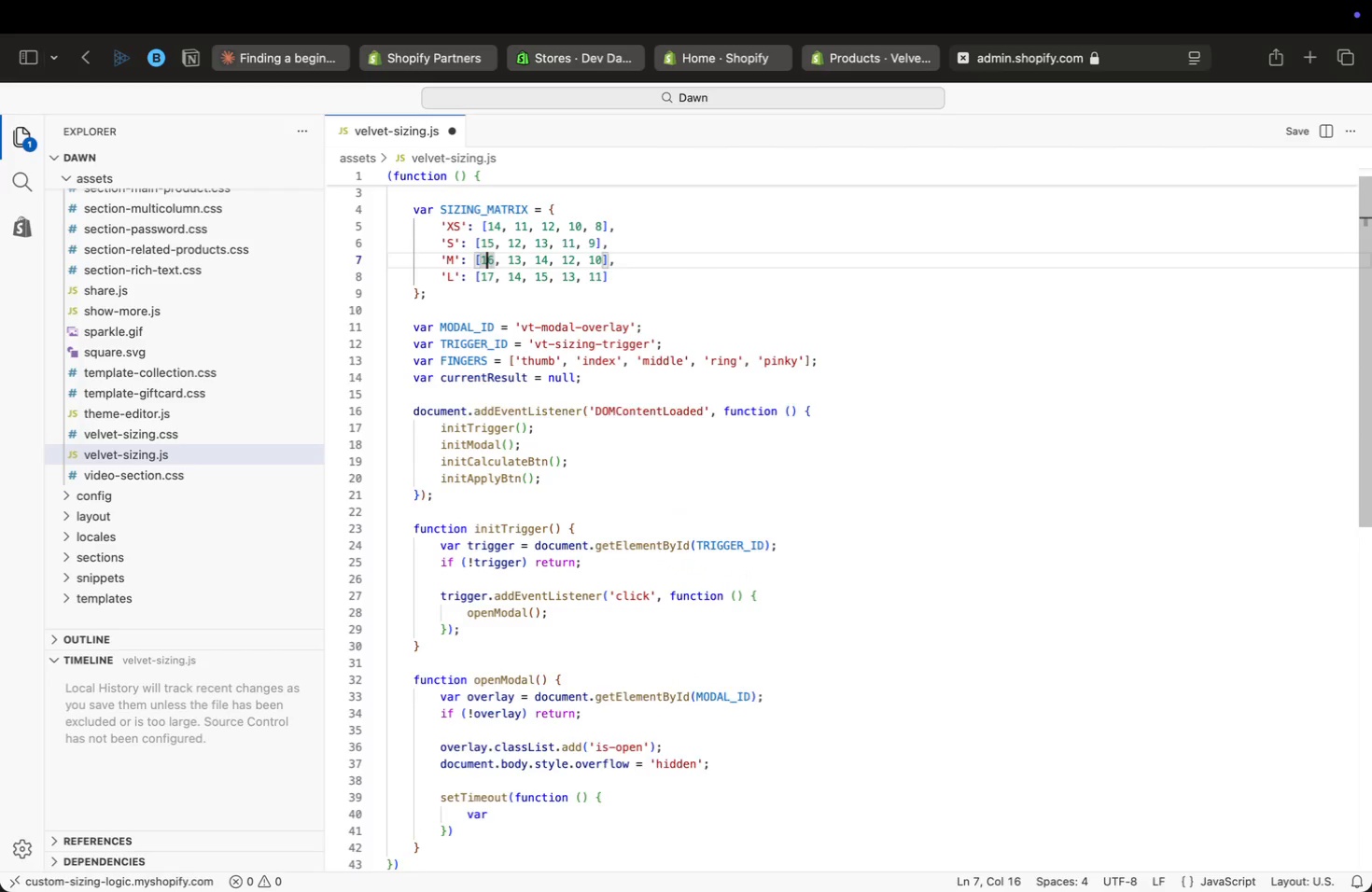 
key(ArrowUp)
 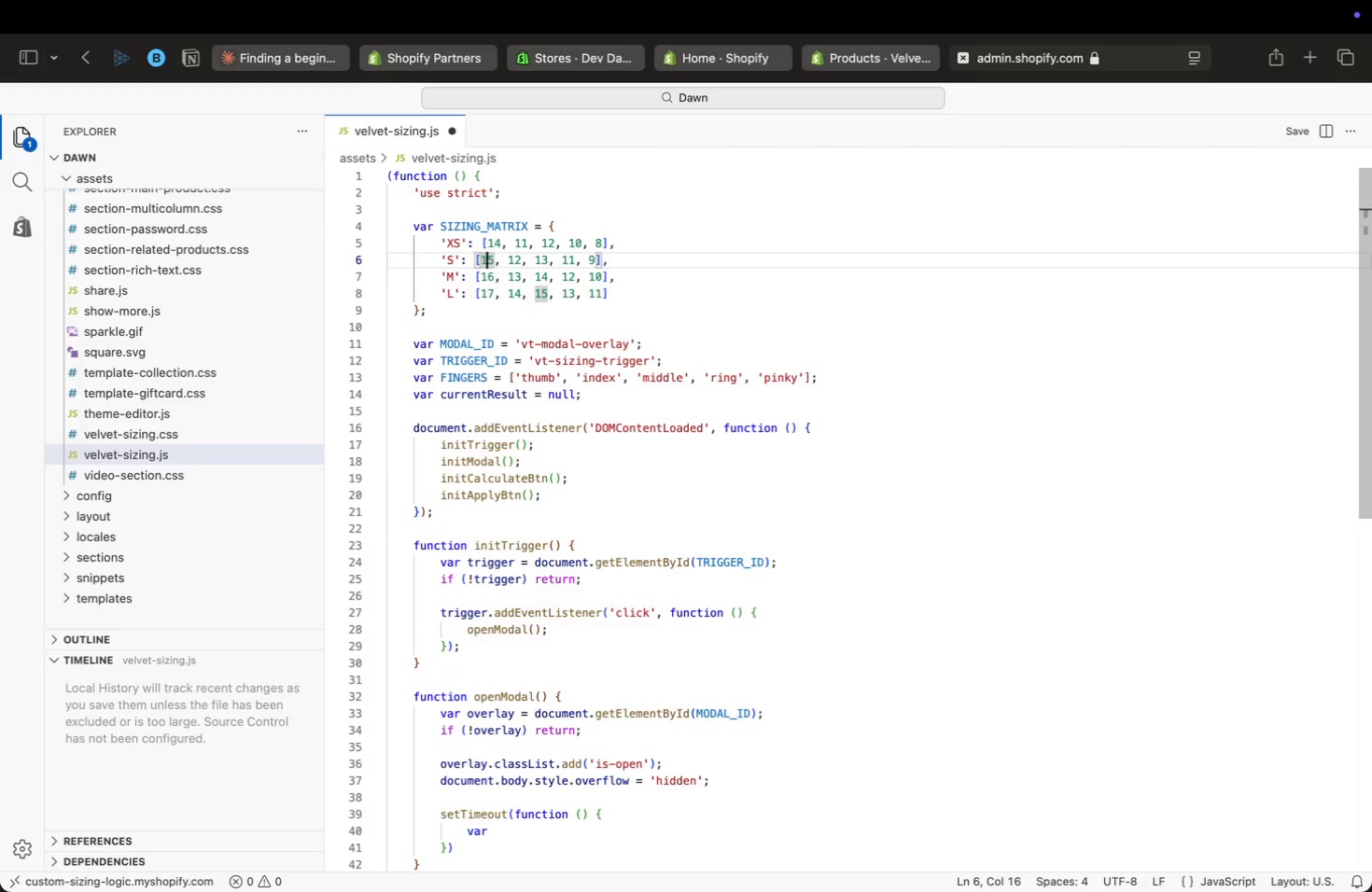 
key(ArrowUp)
 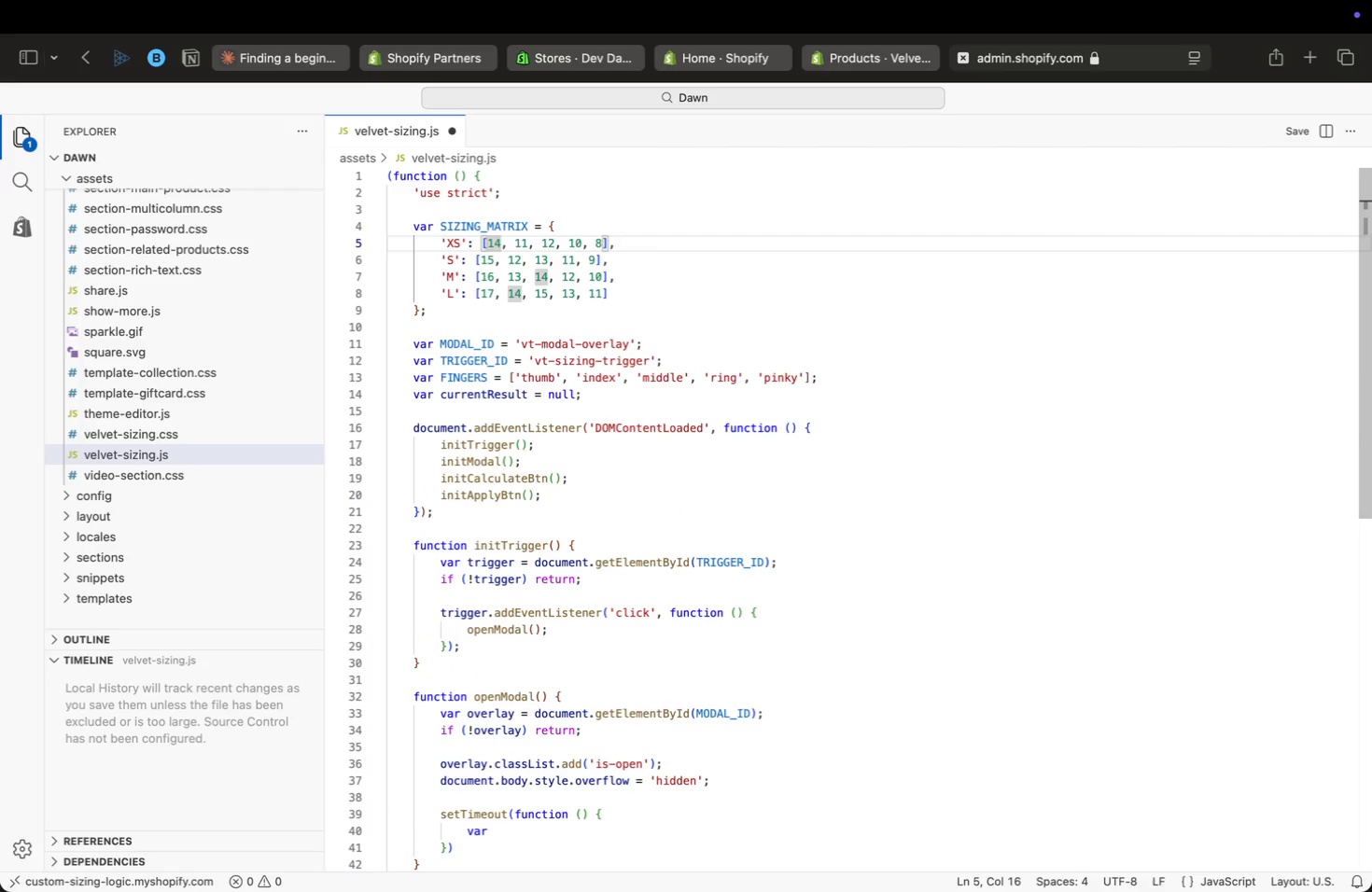 
key(ArrowRight)
 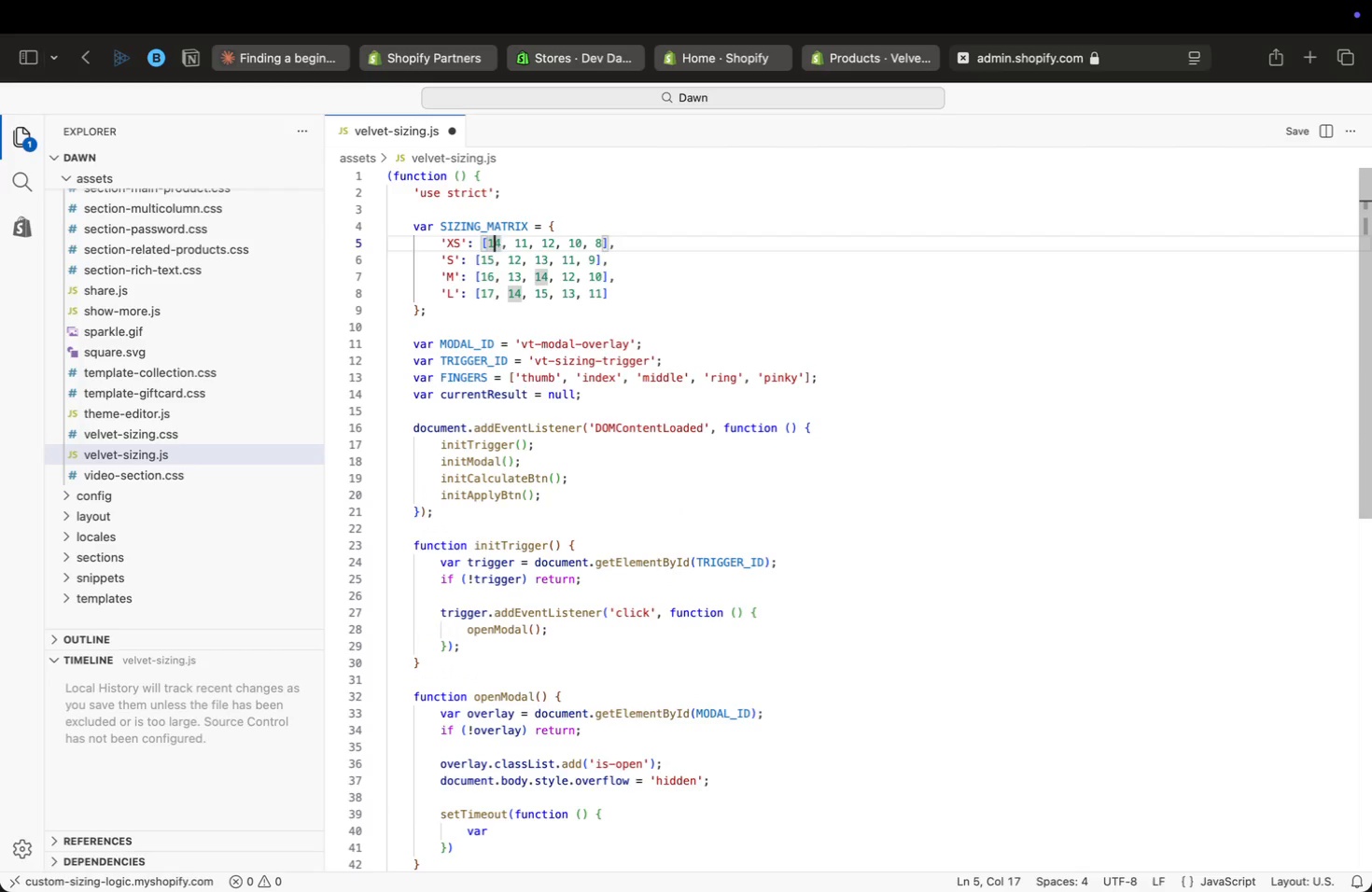 
key(ArrowRight)
 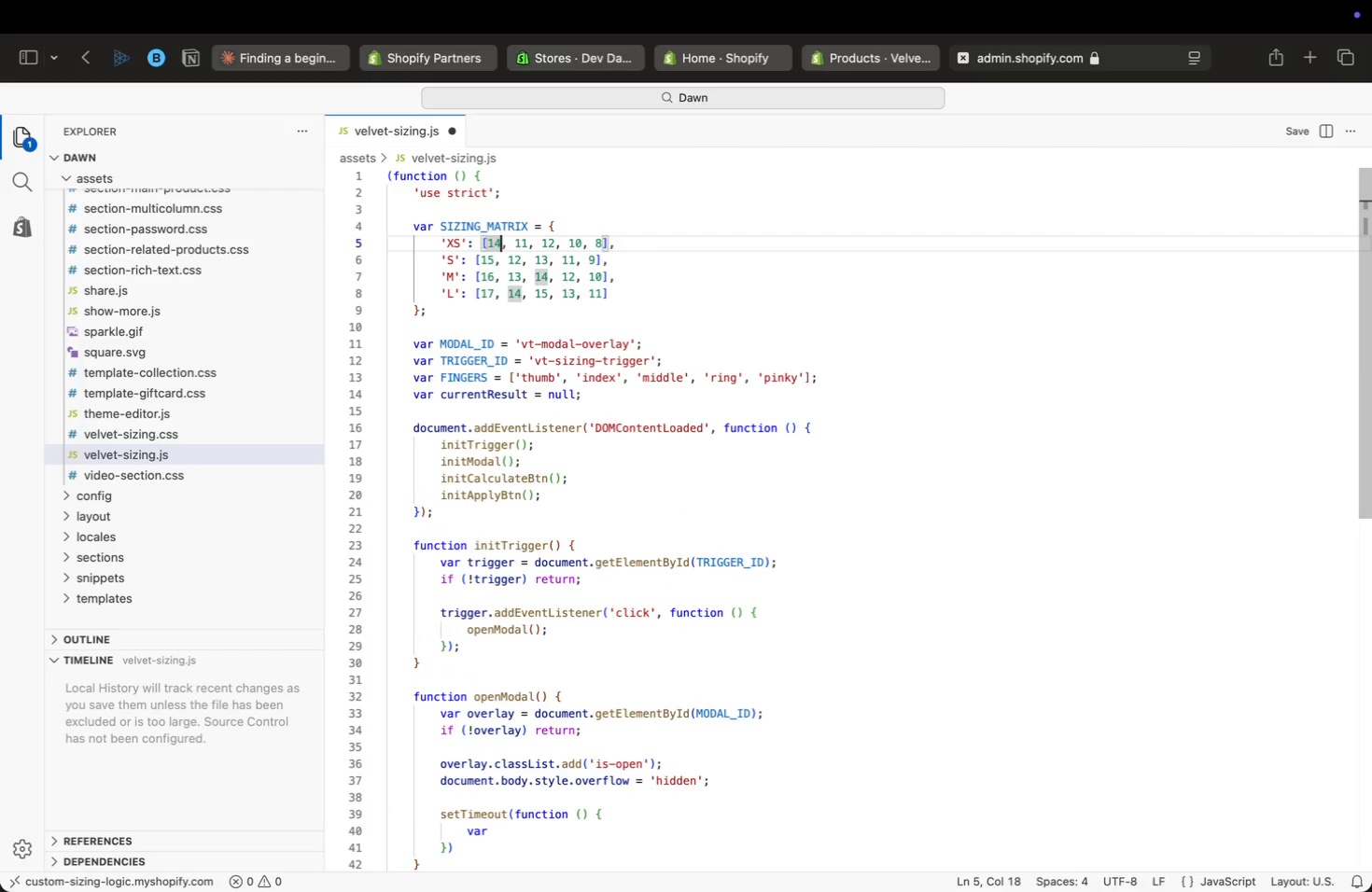 
key(ArrowRight)
 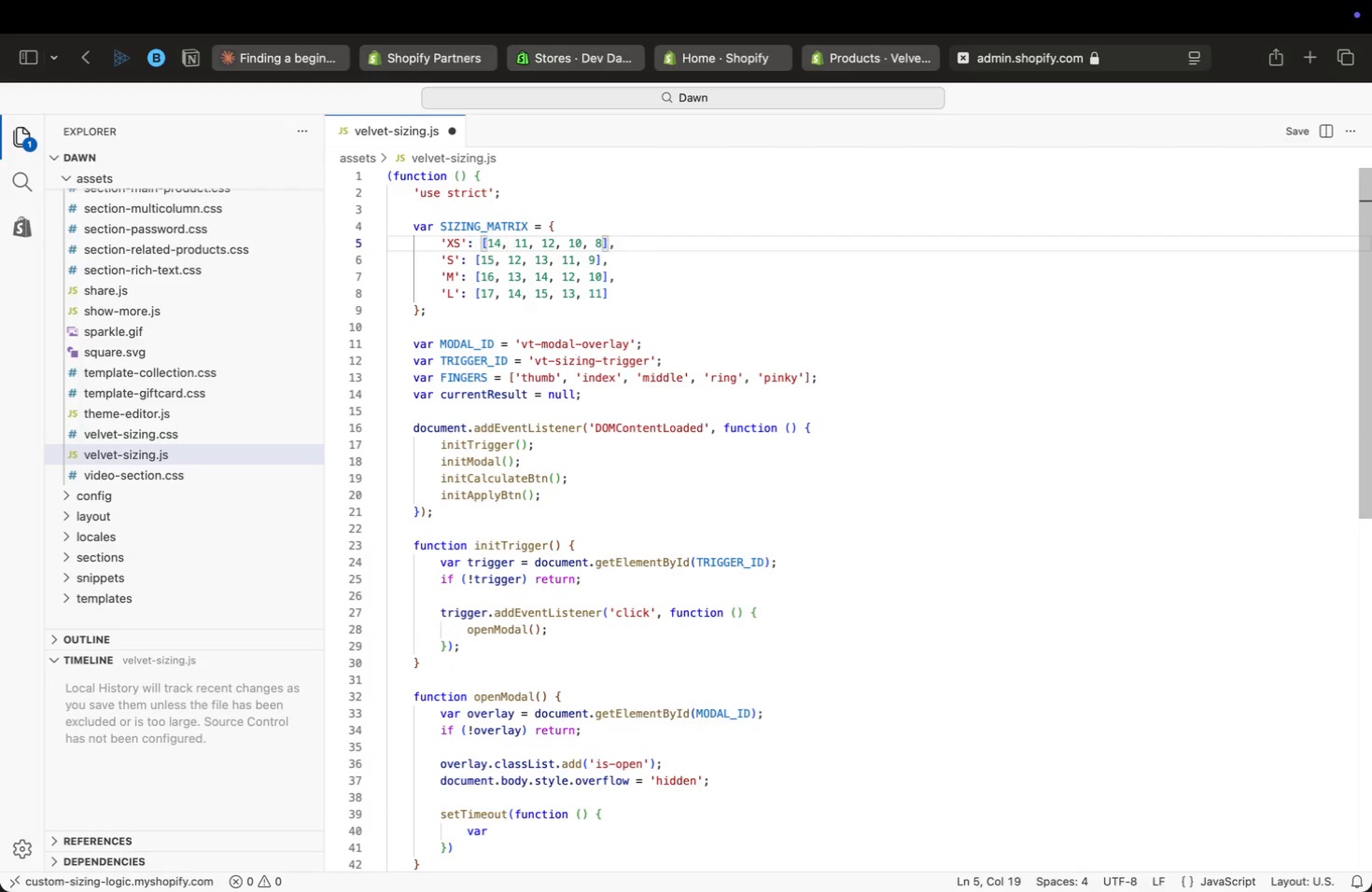 
key(ArrowRight)
 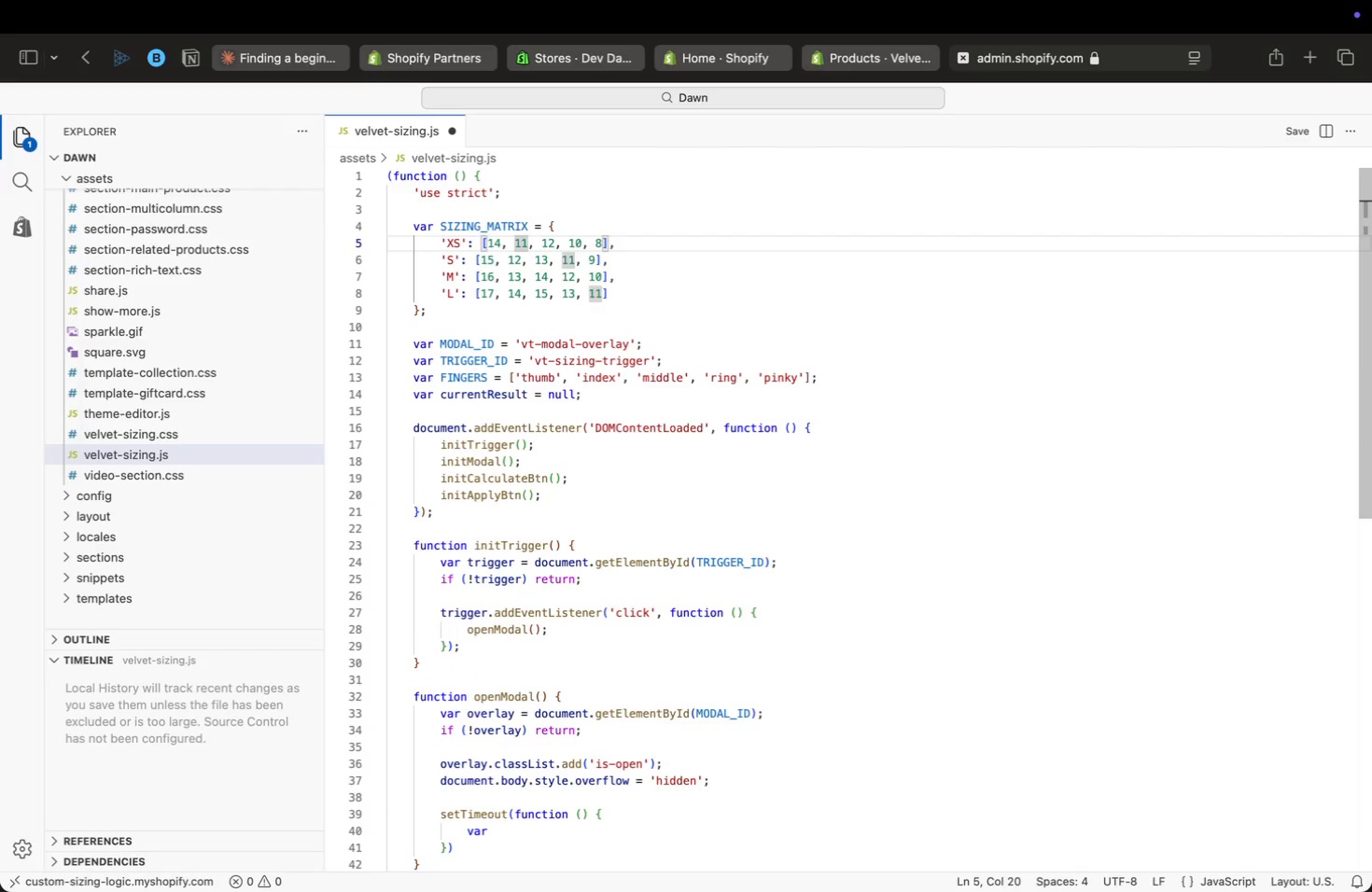 
key(ArrowRight)
 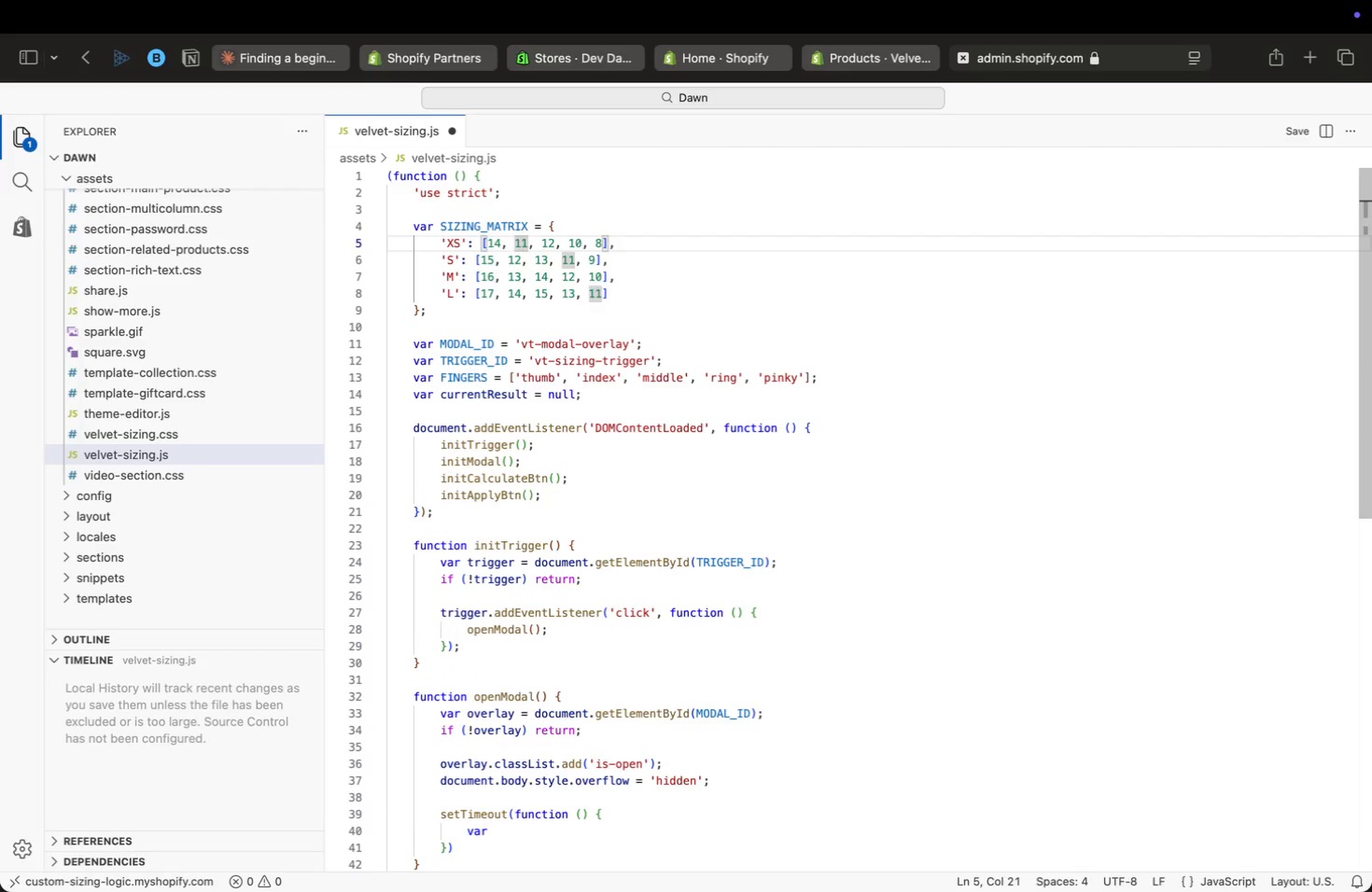 
key(ArrowRight)
 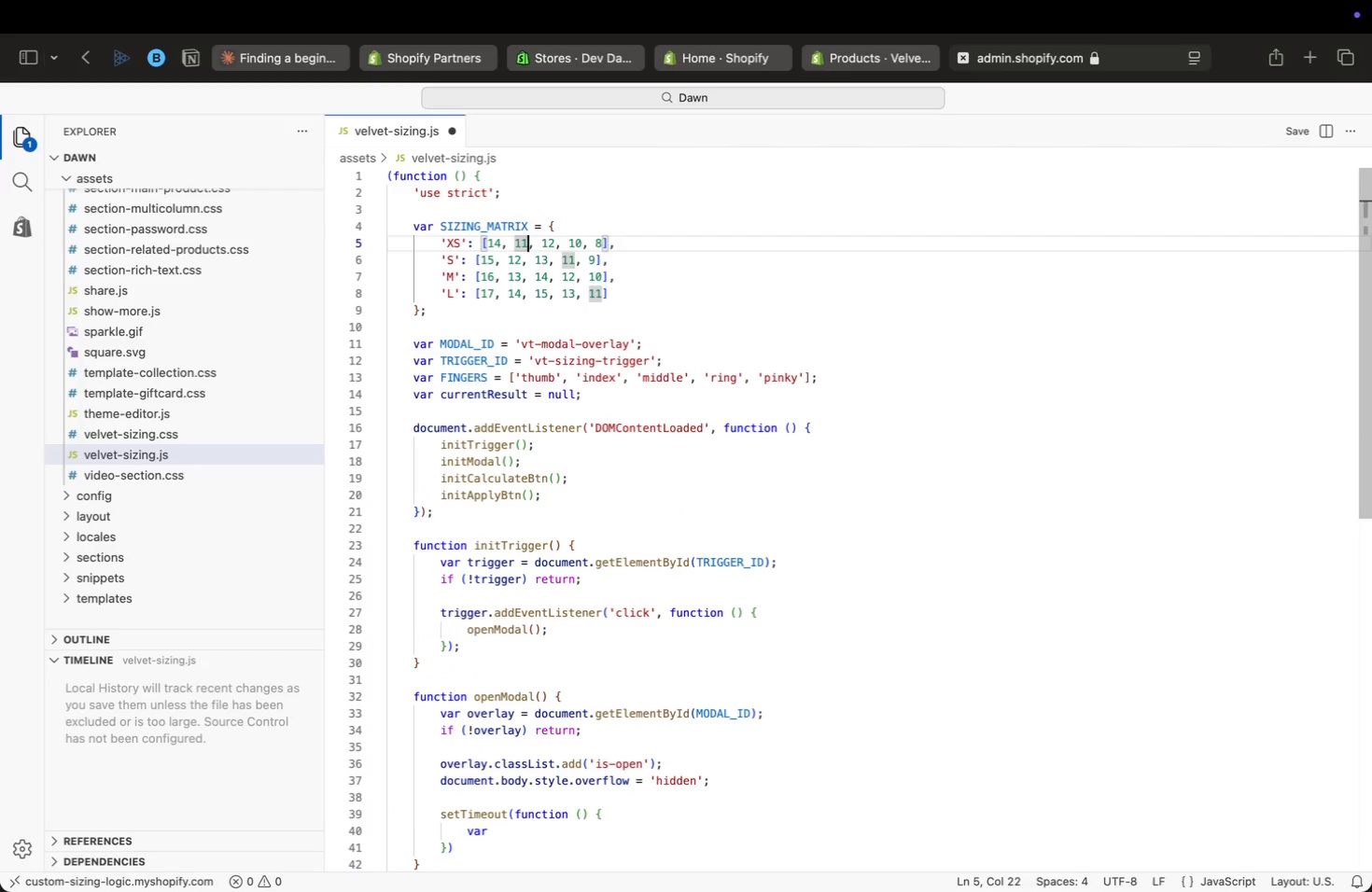 
key(ArrowRight)
 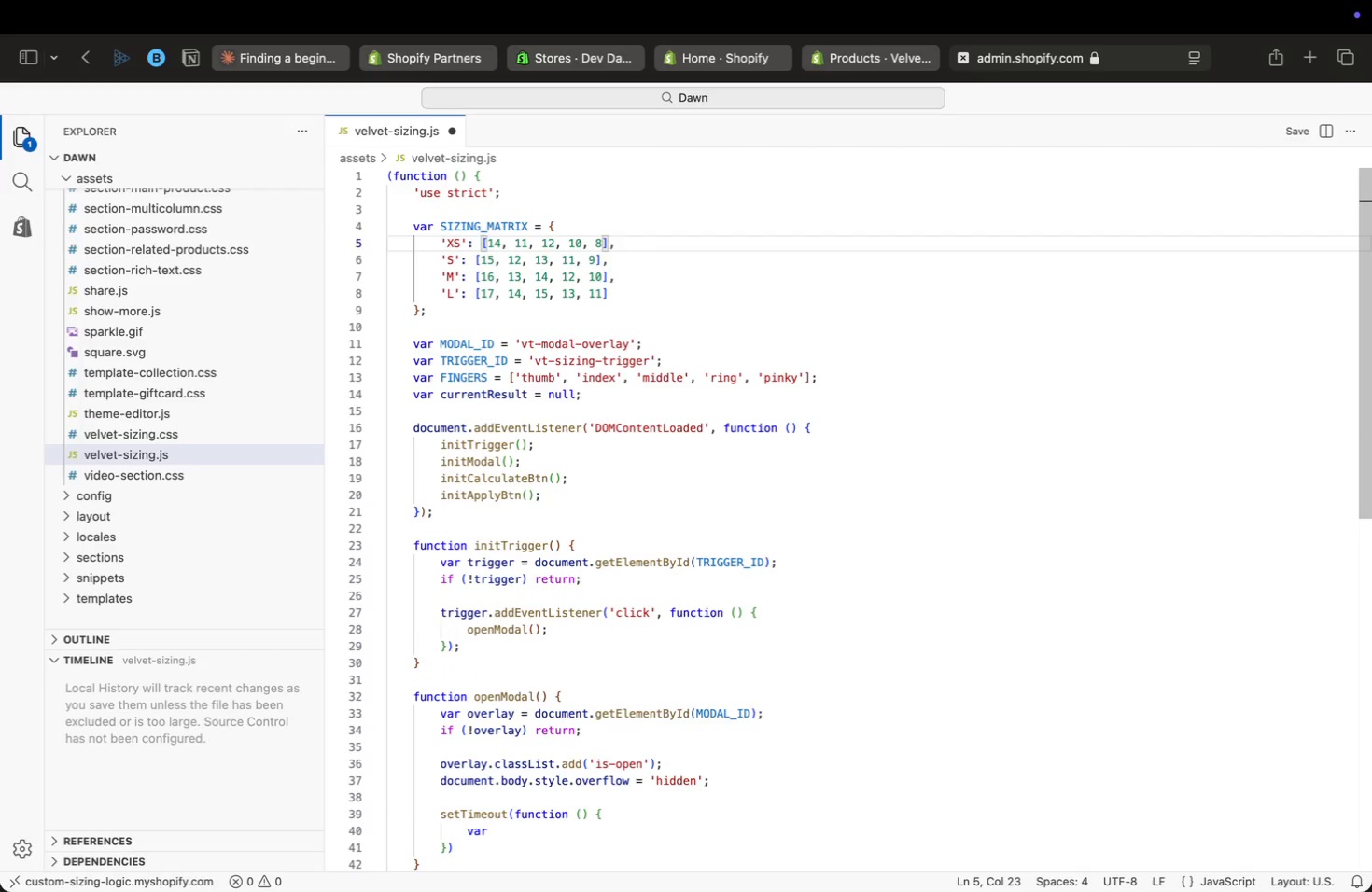 
key(ArrowRight)
 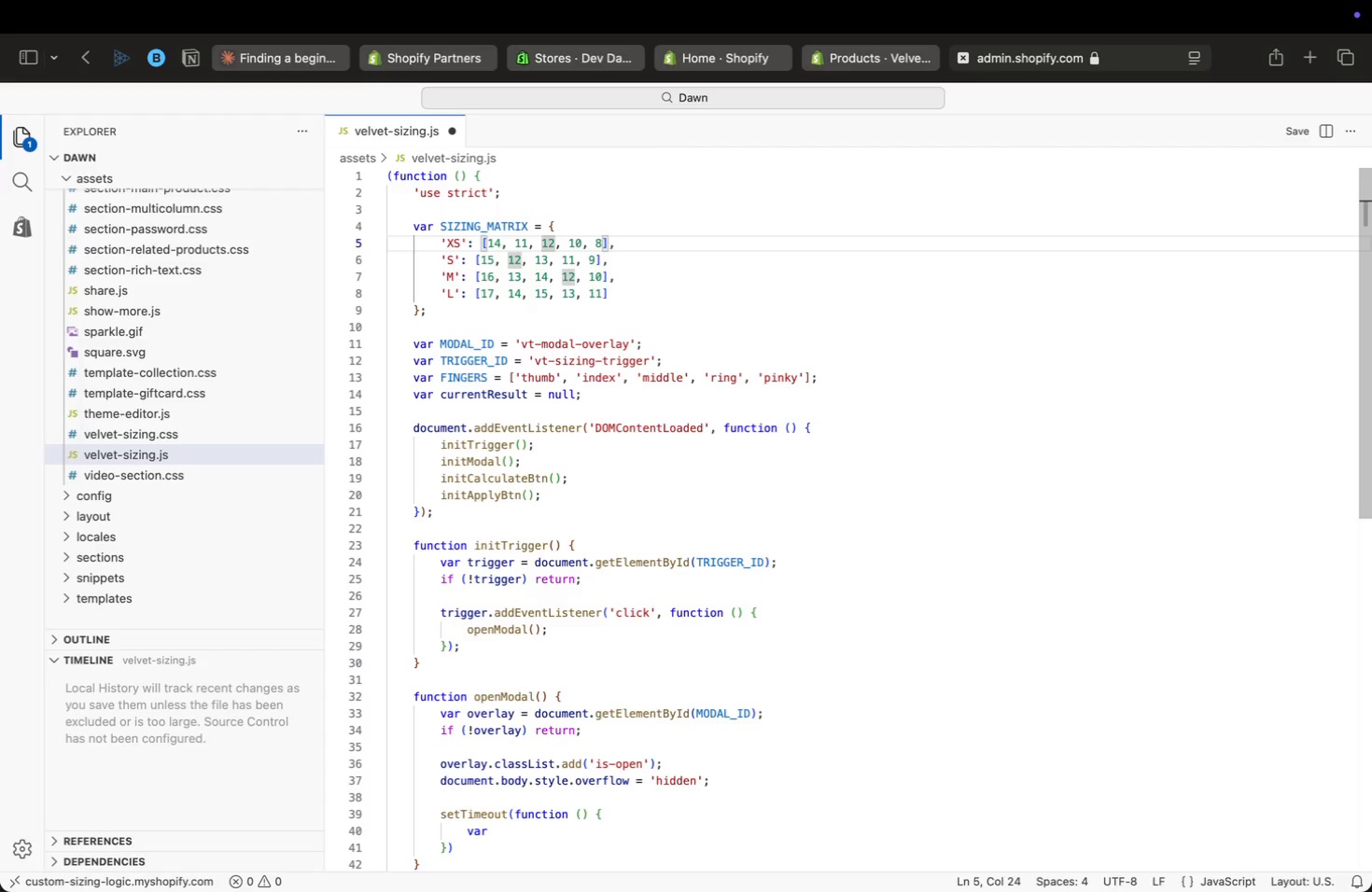 
key(ArrowRight)
 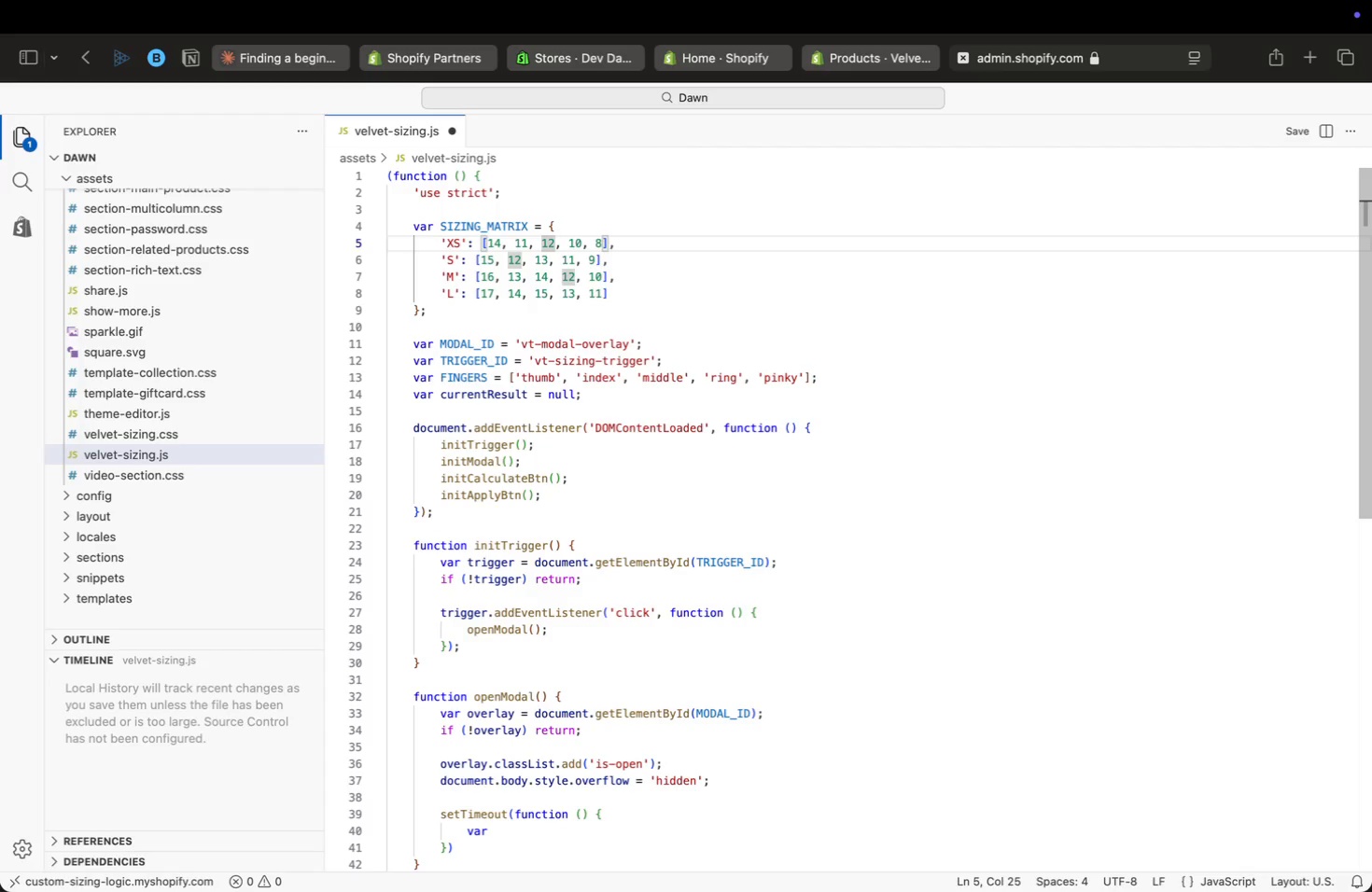 
key(ArrowRight)
 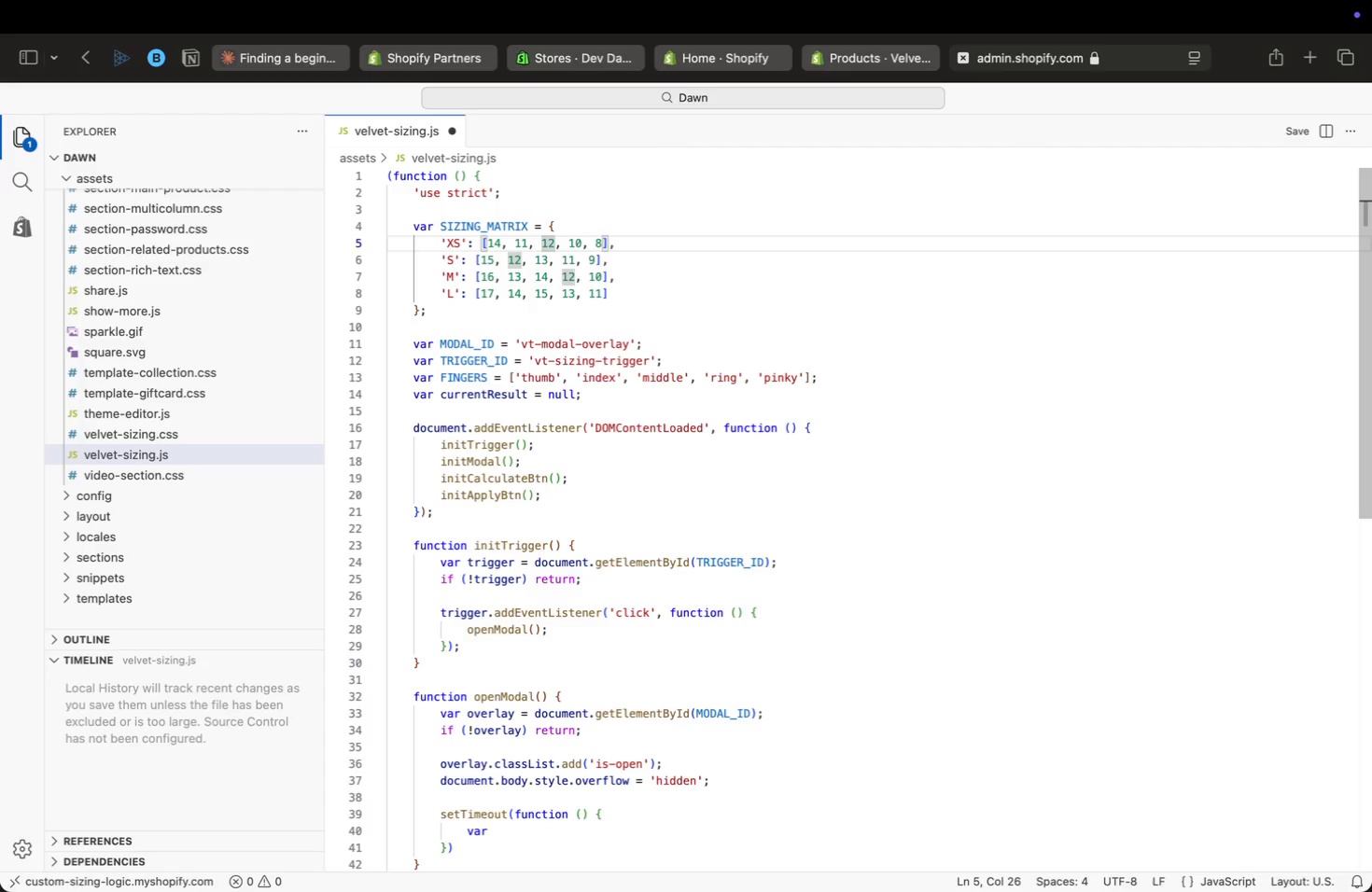 
key(ArrowLeft)
 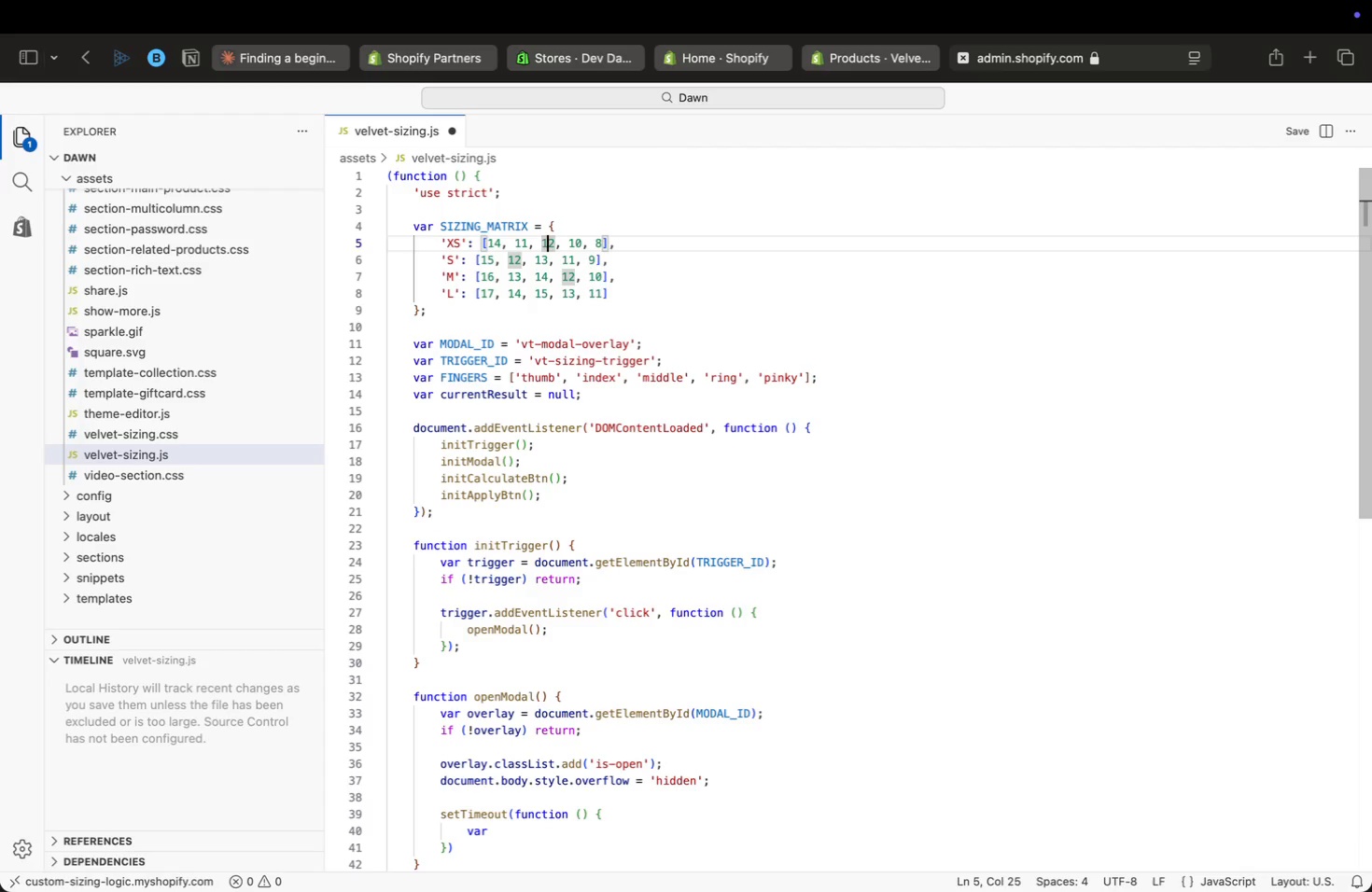 
key(ArrowLeft)
 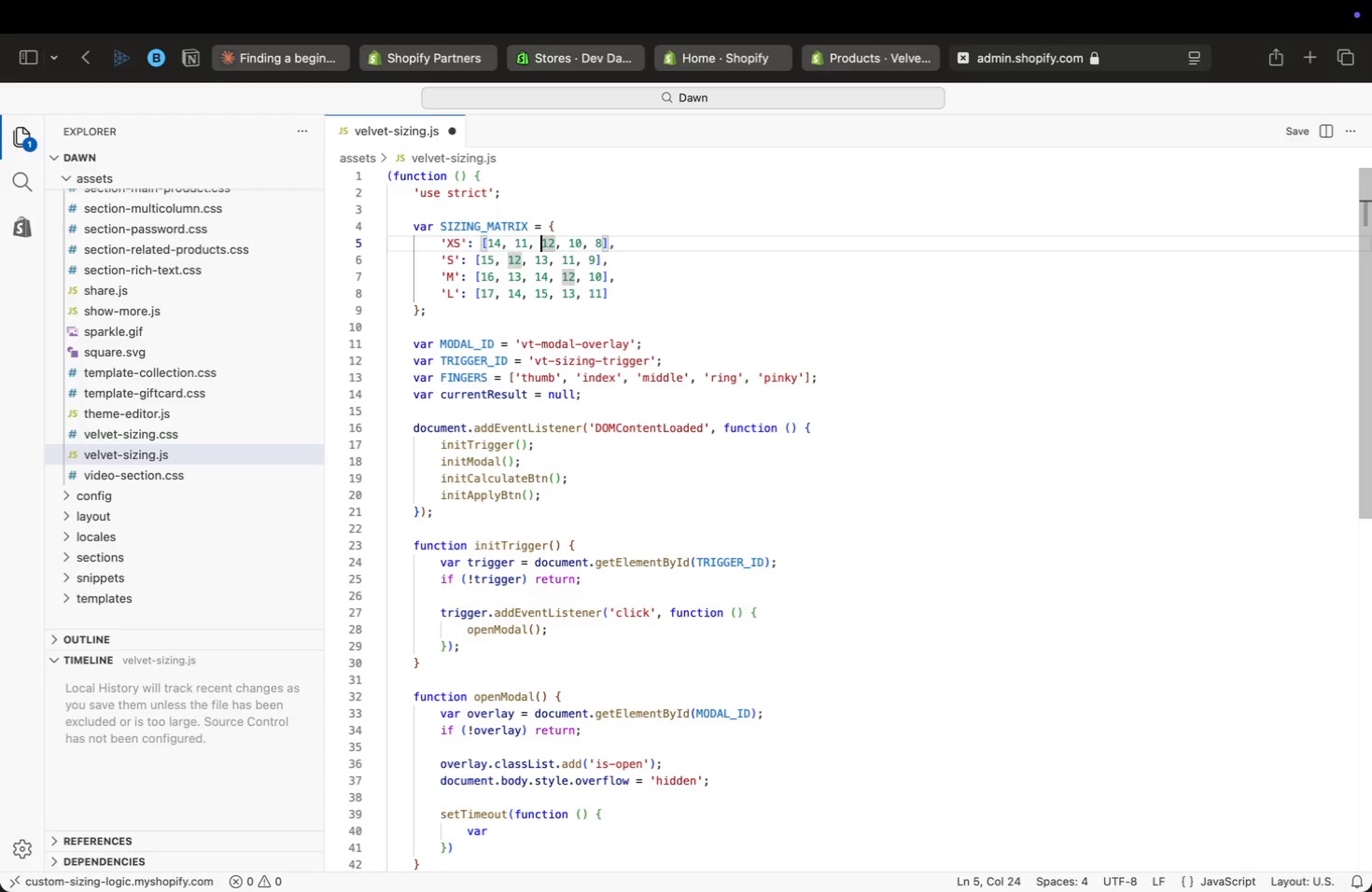 
key(ArrowLeft)
 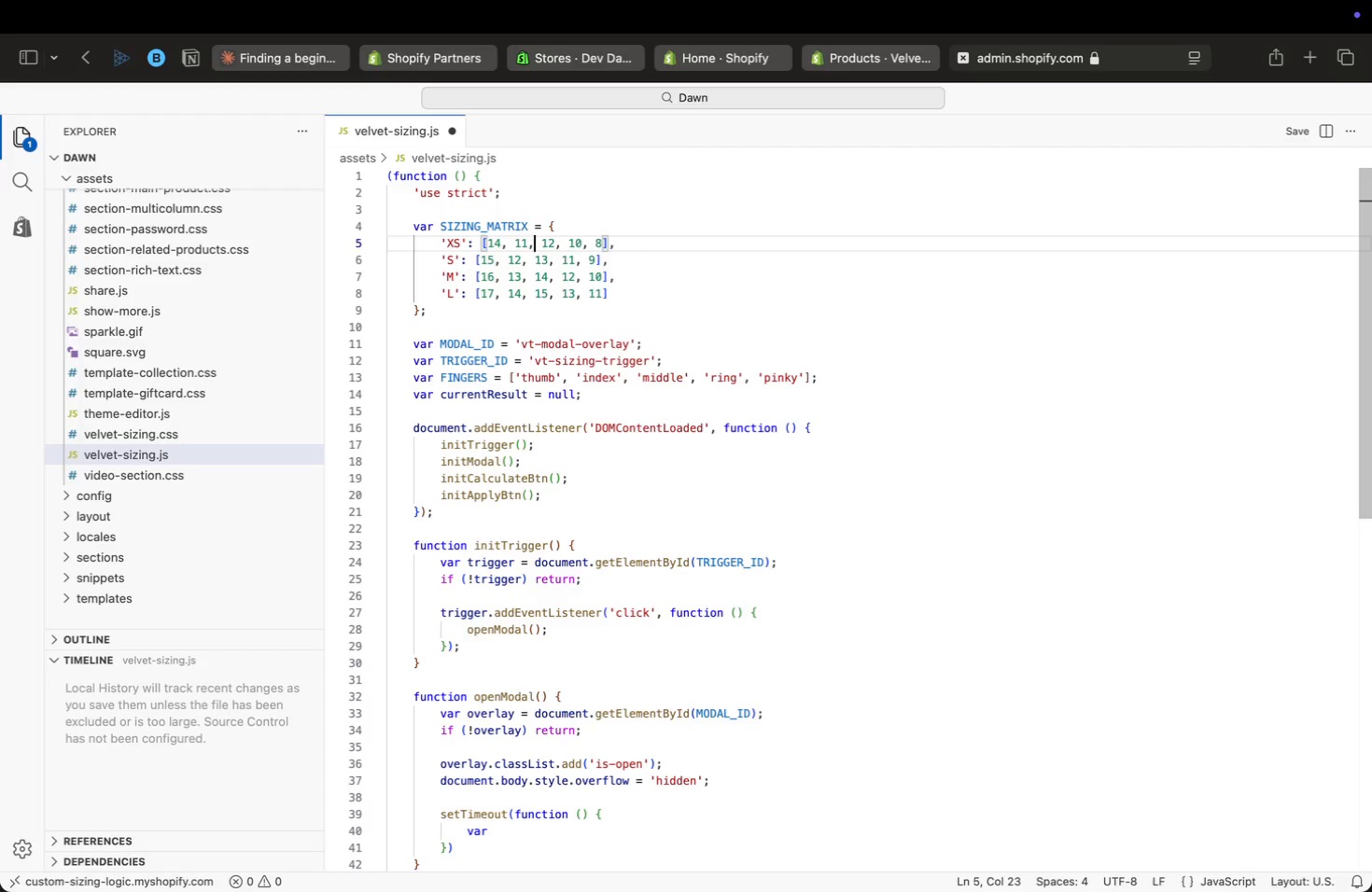 
key(ArrowLeft)
 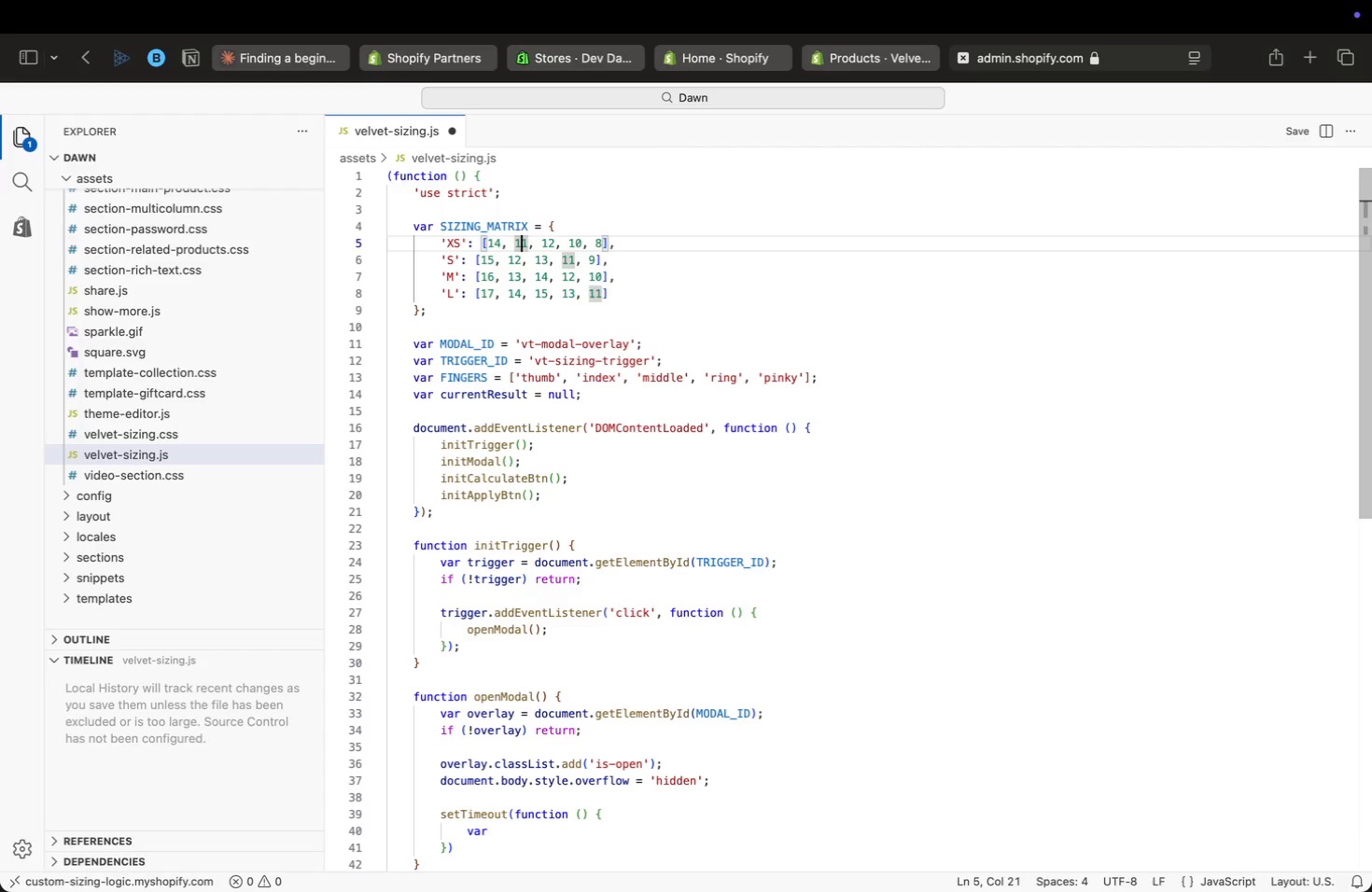 
key(ArrowLeft)
 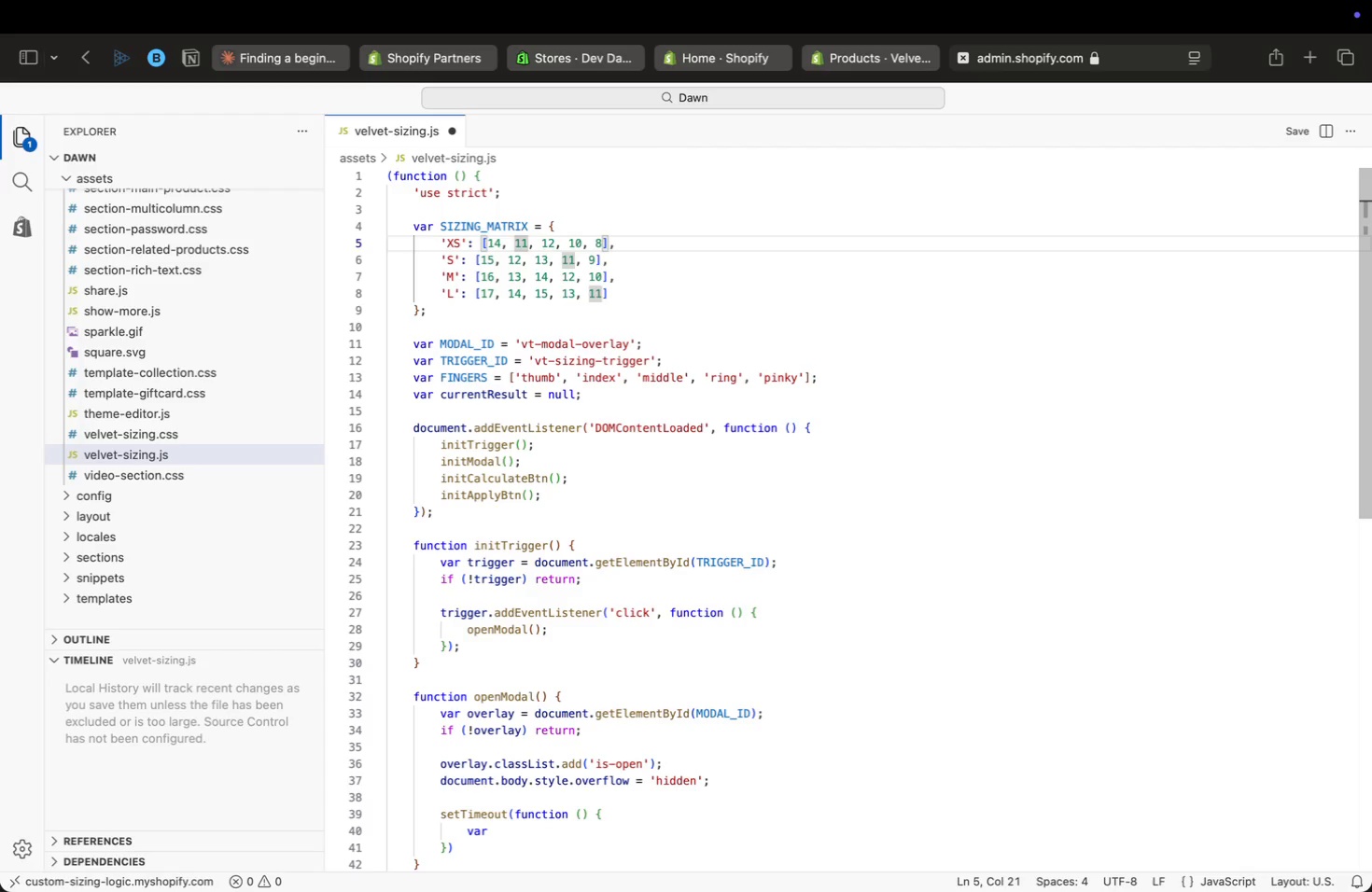 
key(ArrowLeft)
 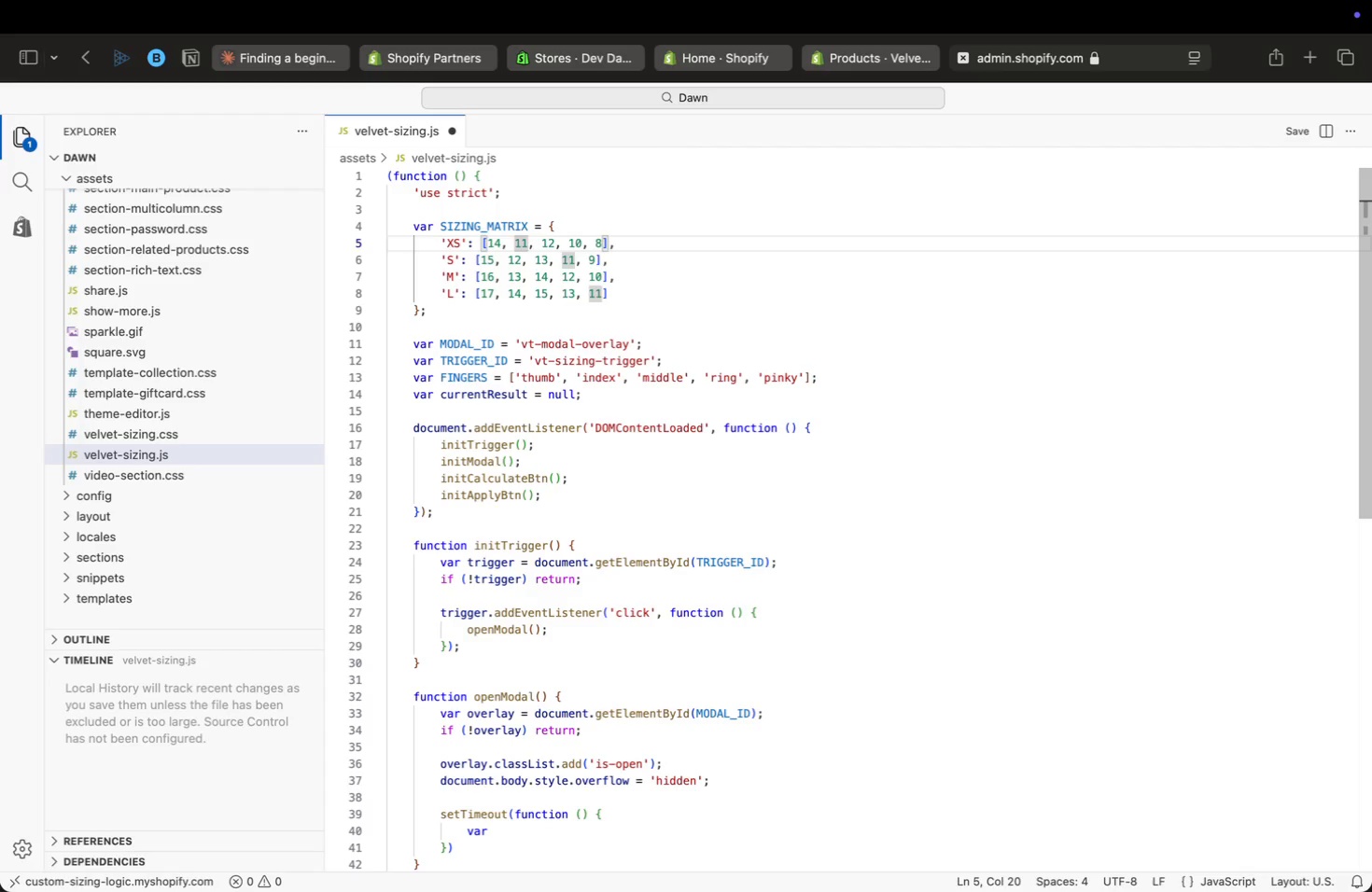 
key(ArrowLeft)
 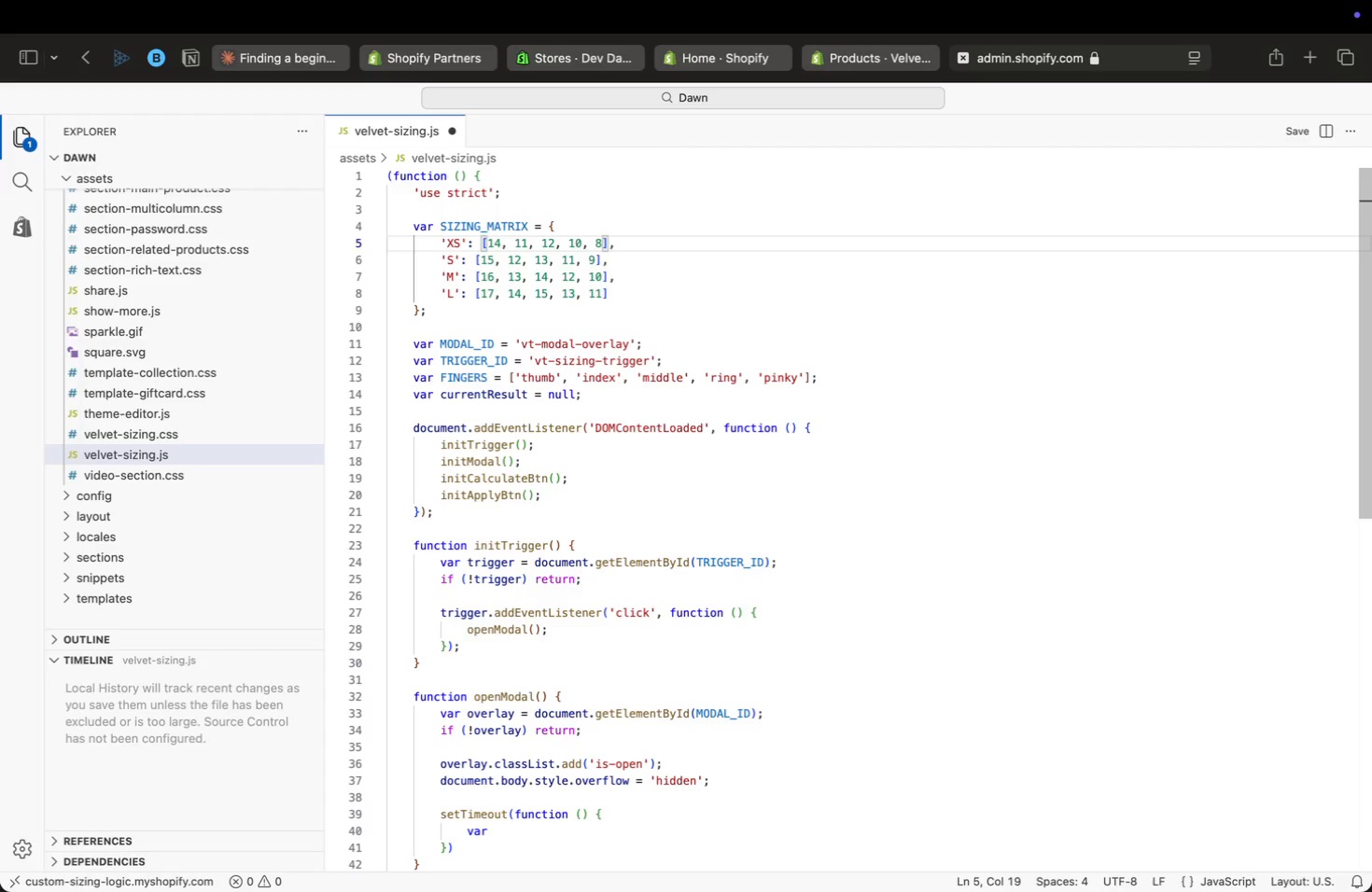 
key(ArrowLeft)
 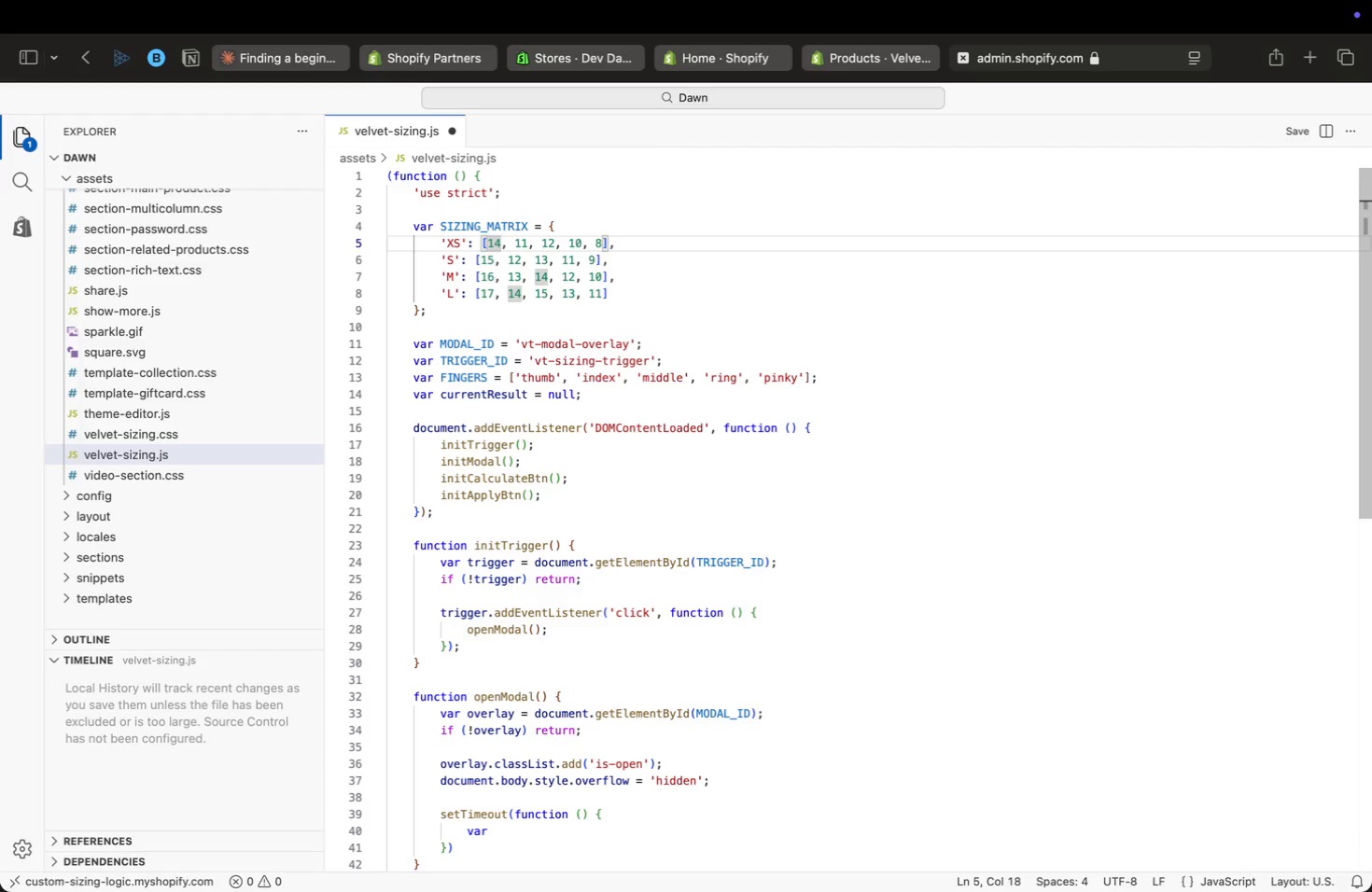 
key(ArrowLeft)
 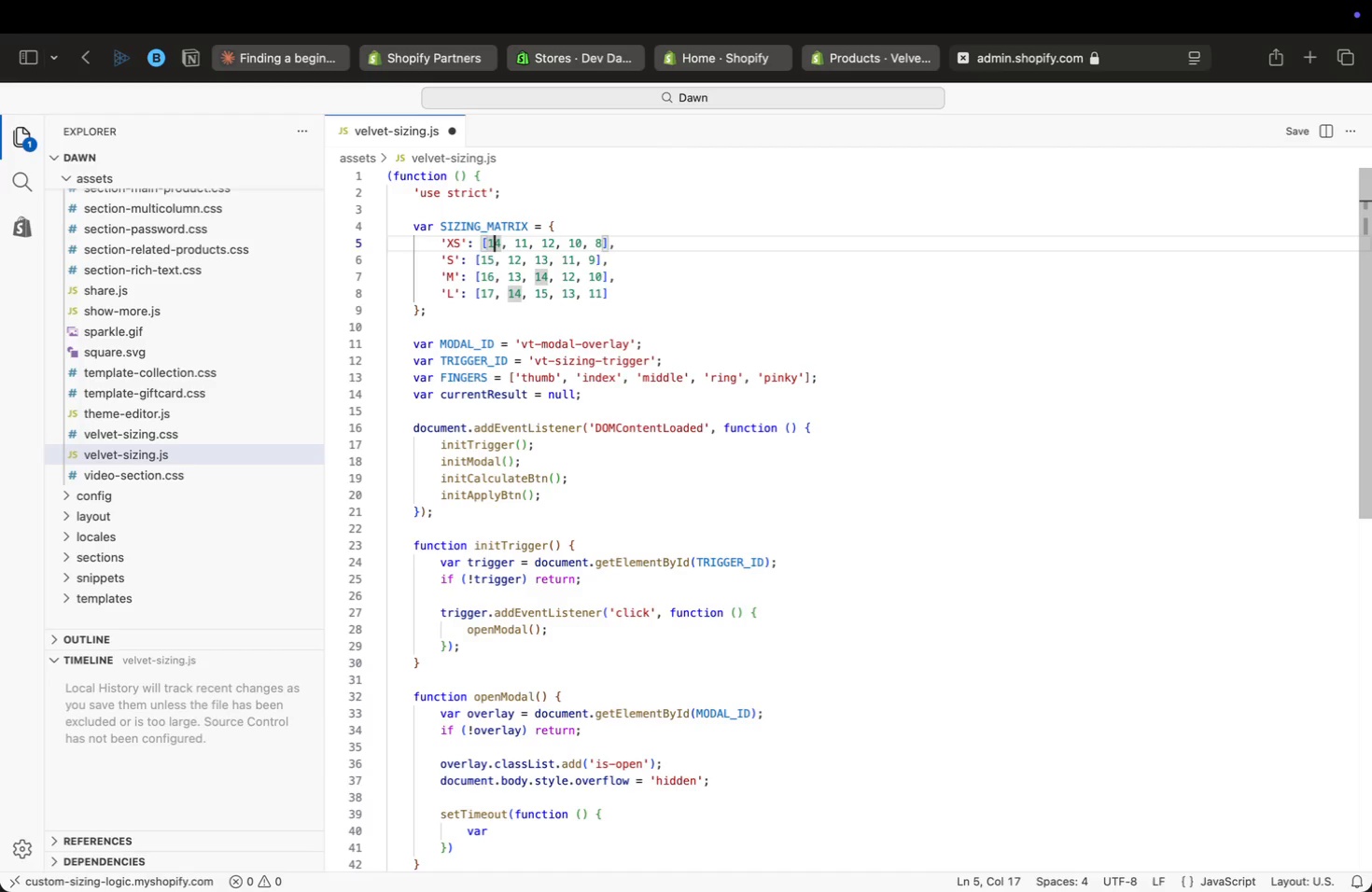 
key(ArrowLeft)
 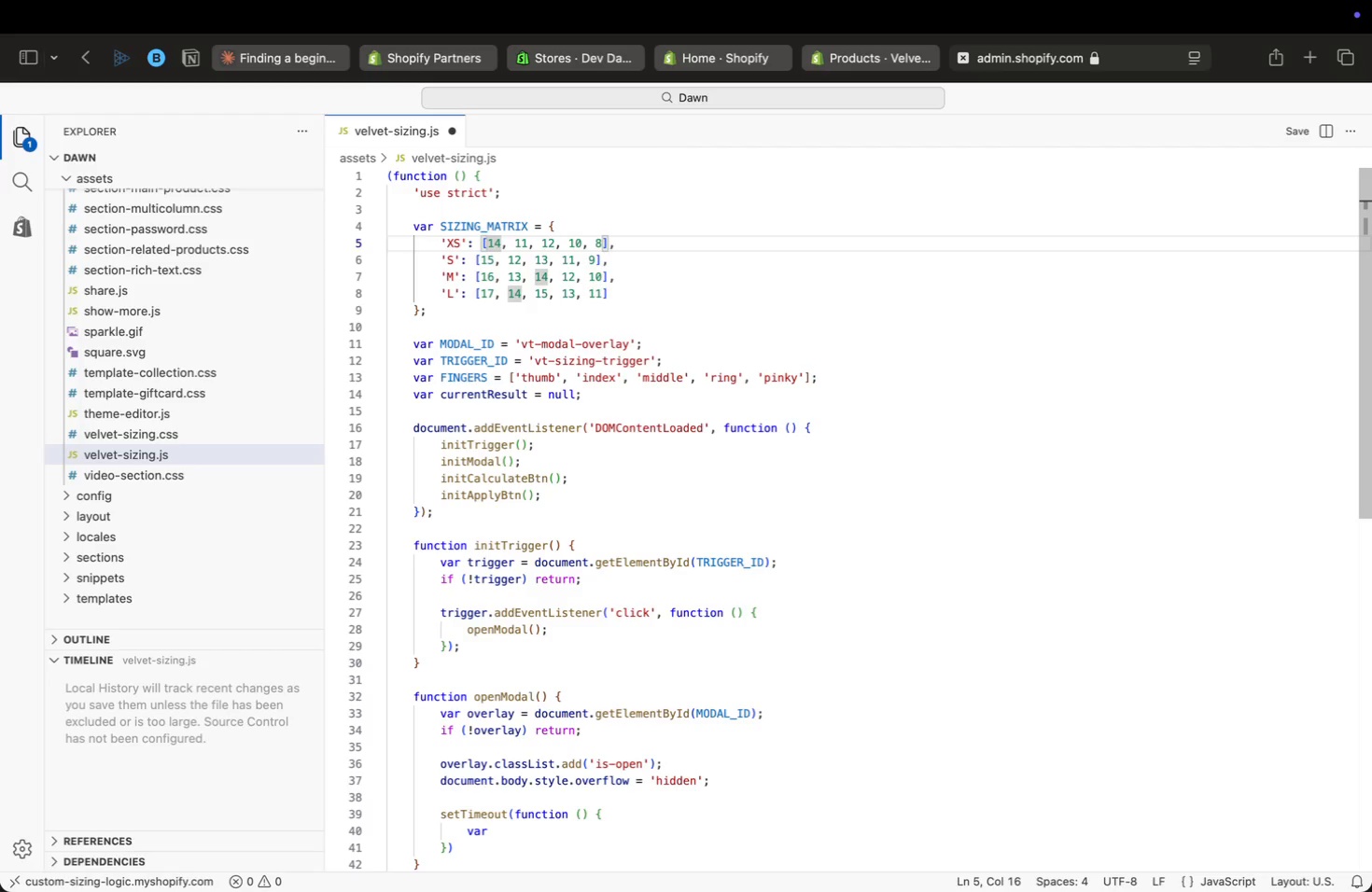 
key(ArrowLeft)
 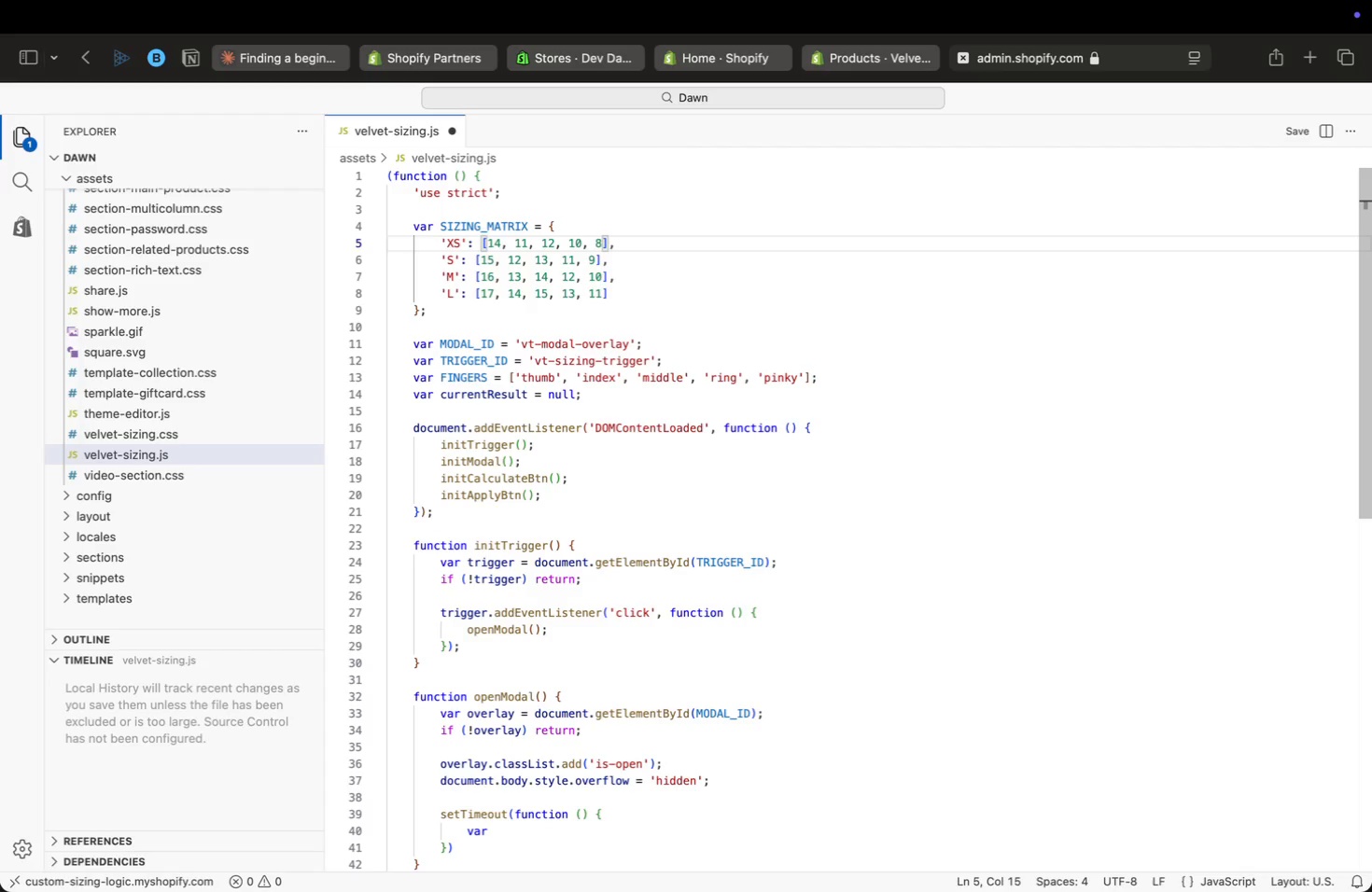 
key(ArrowLeft)
 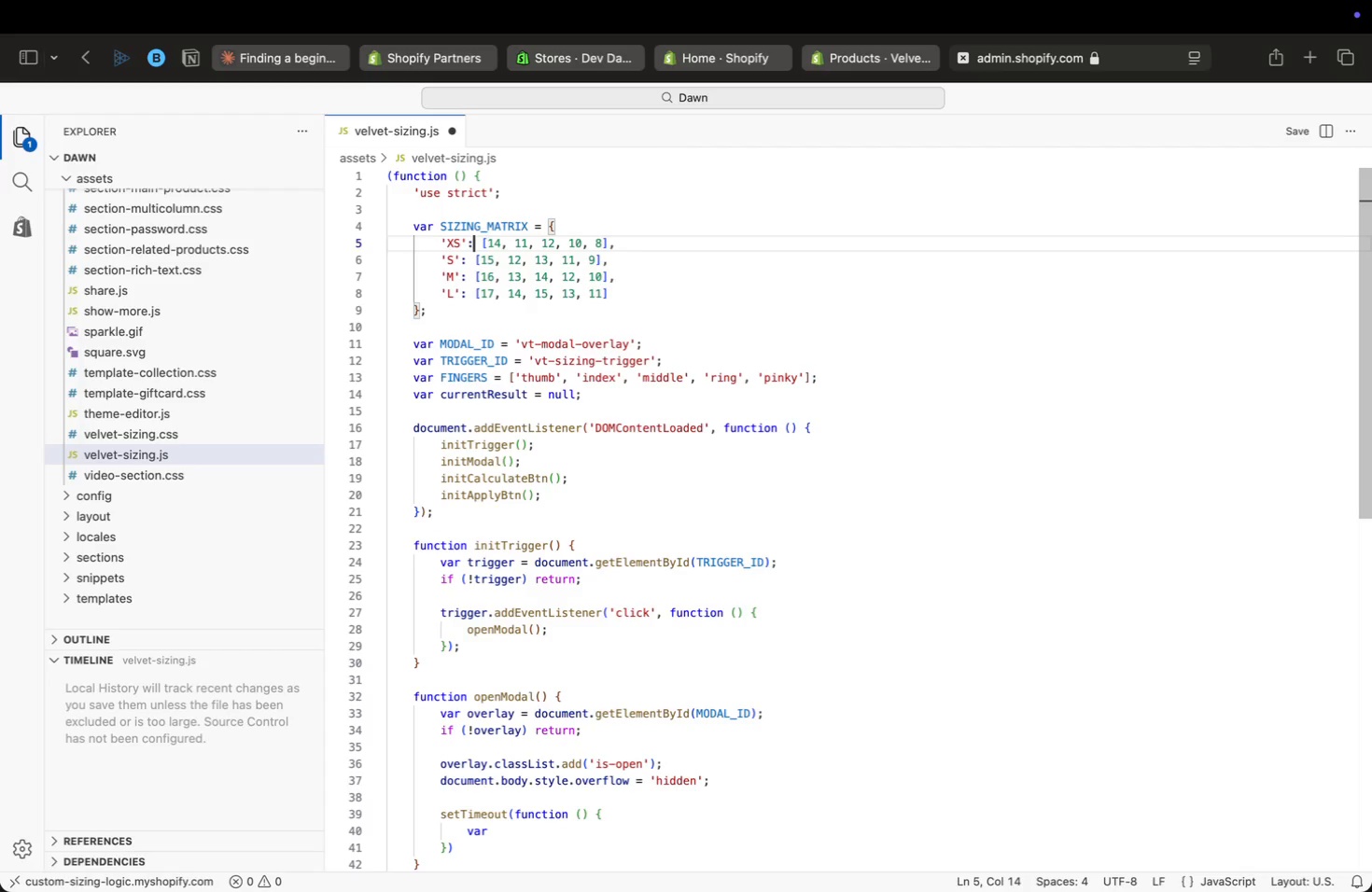 
key(ArrowRight)
 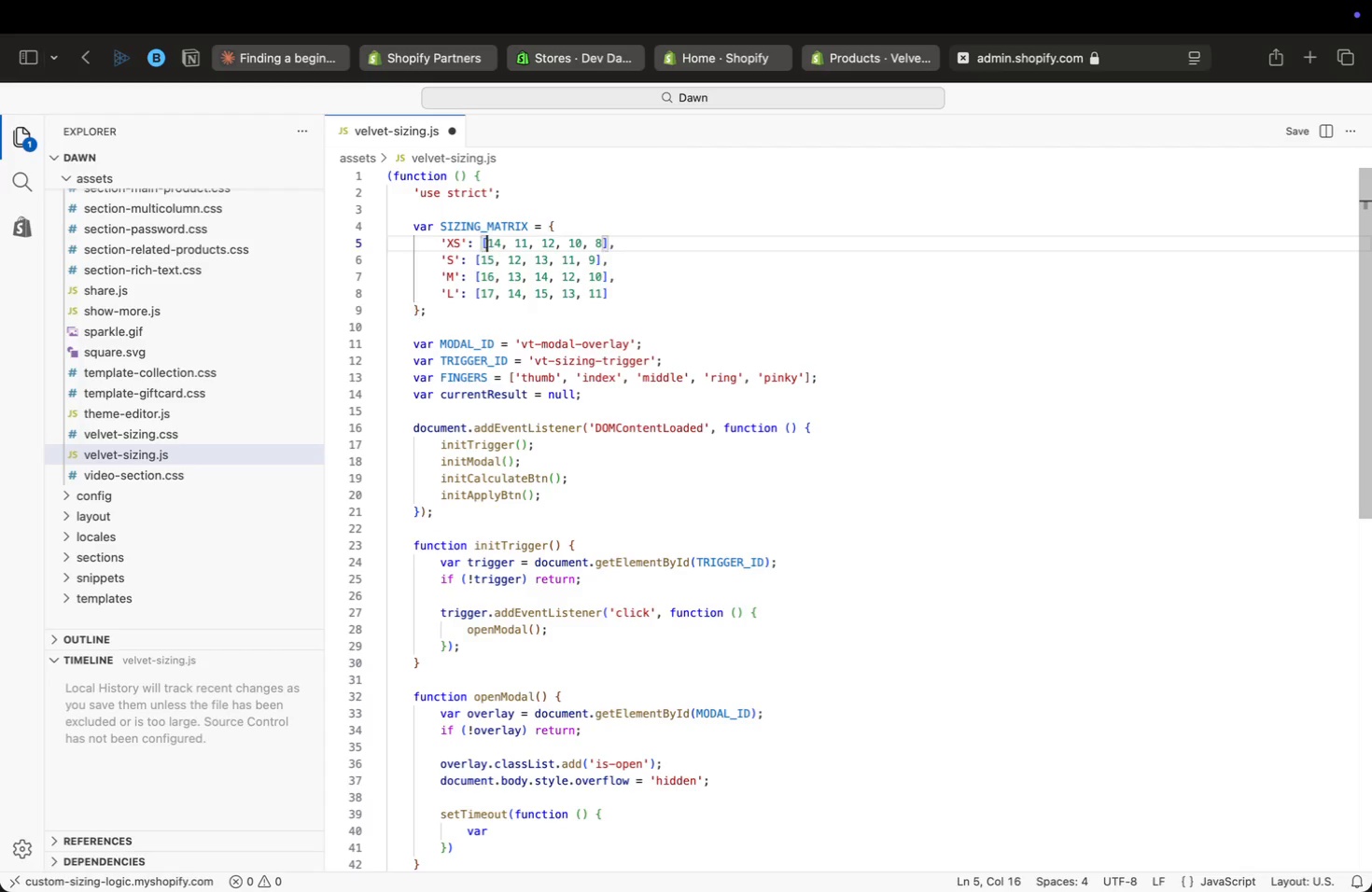 
key(ArrowRight)
 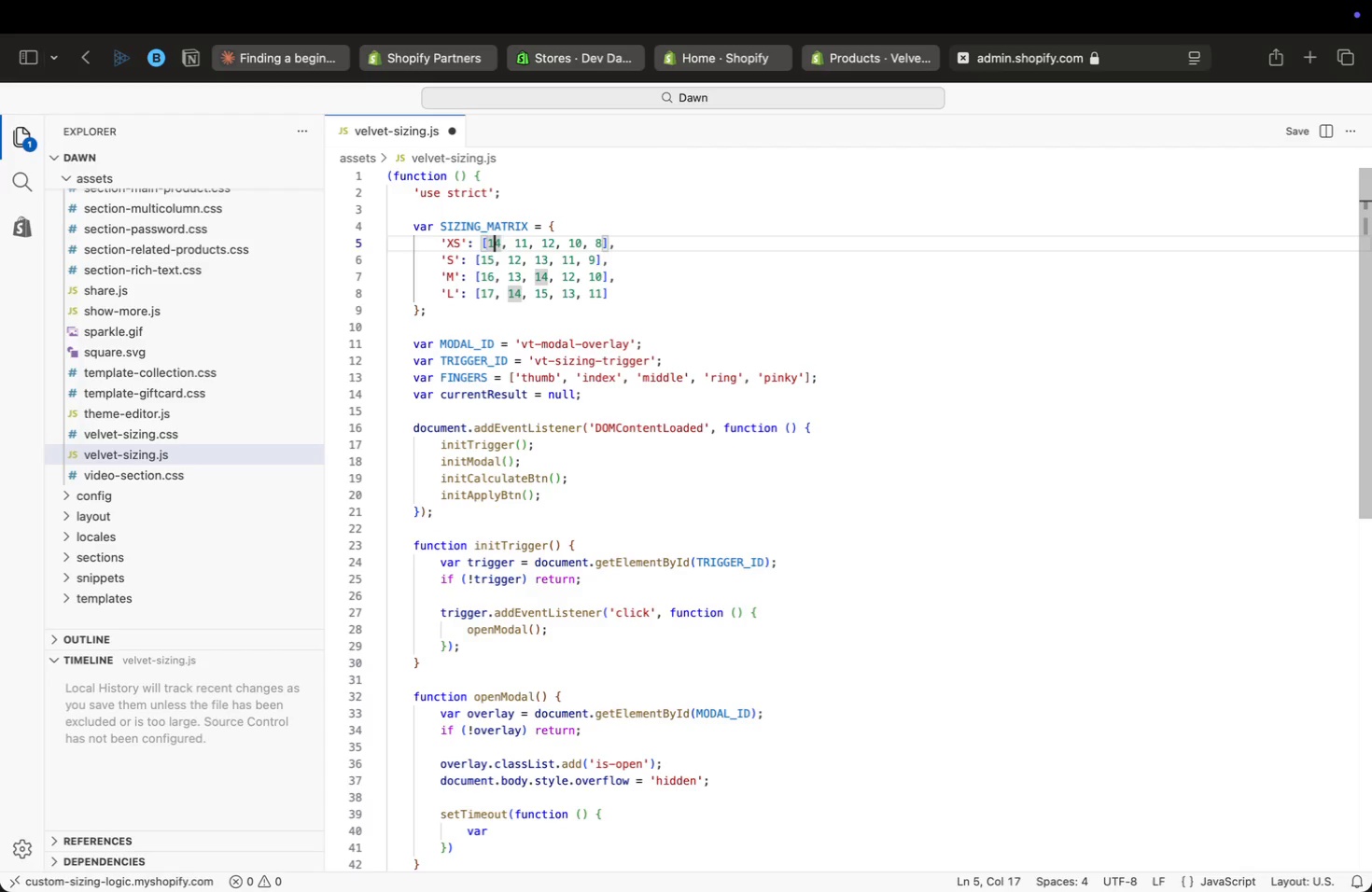 
key(ArrowRight)
 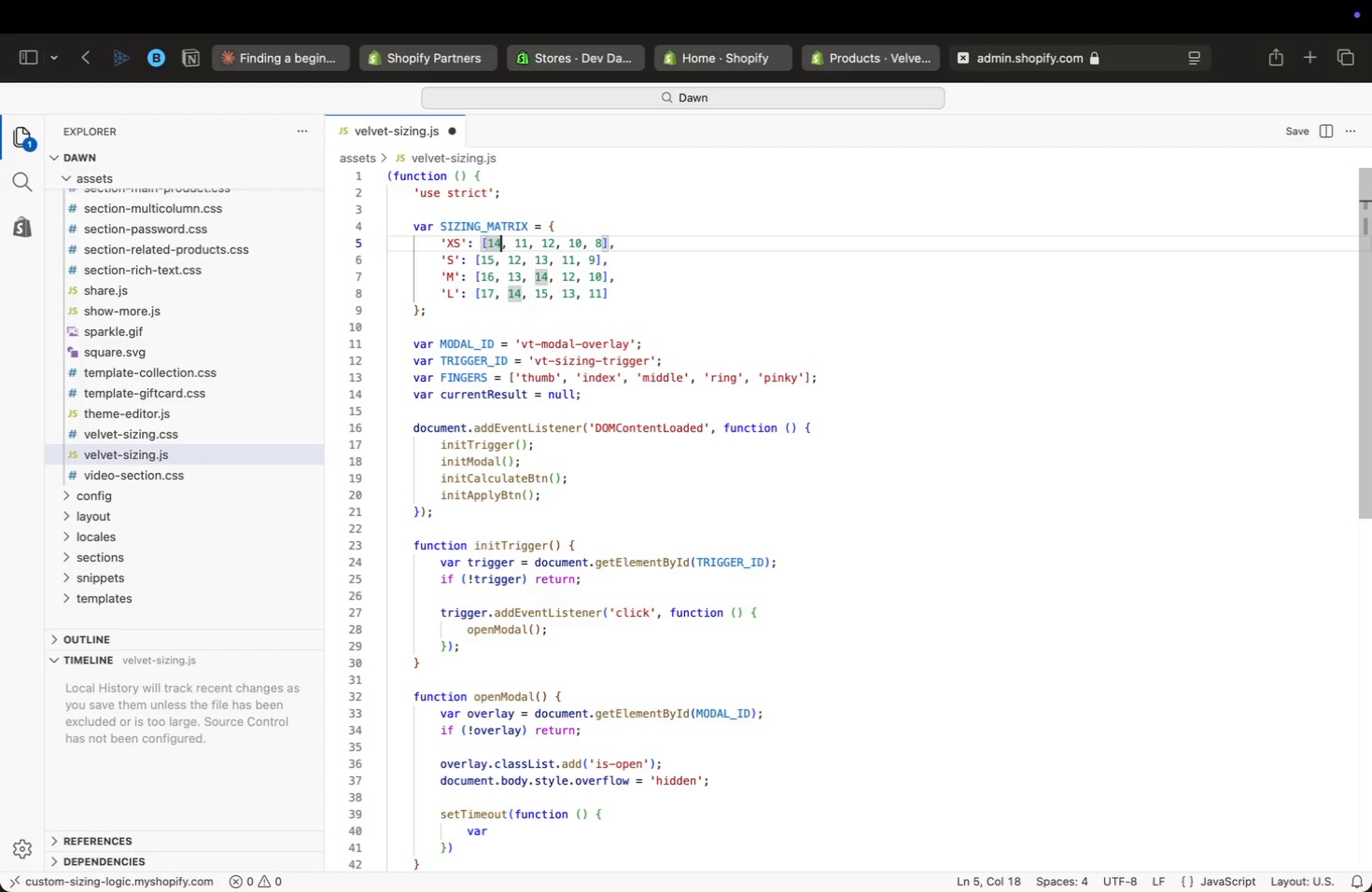 
key(ArrowRight)
 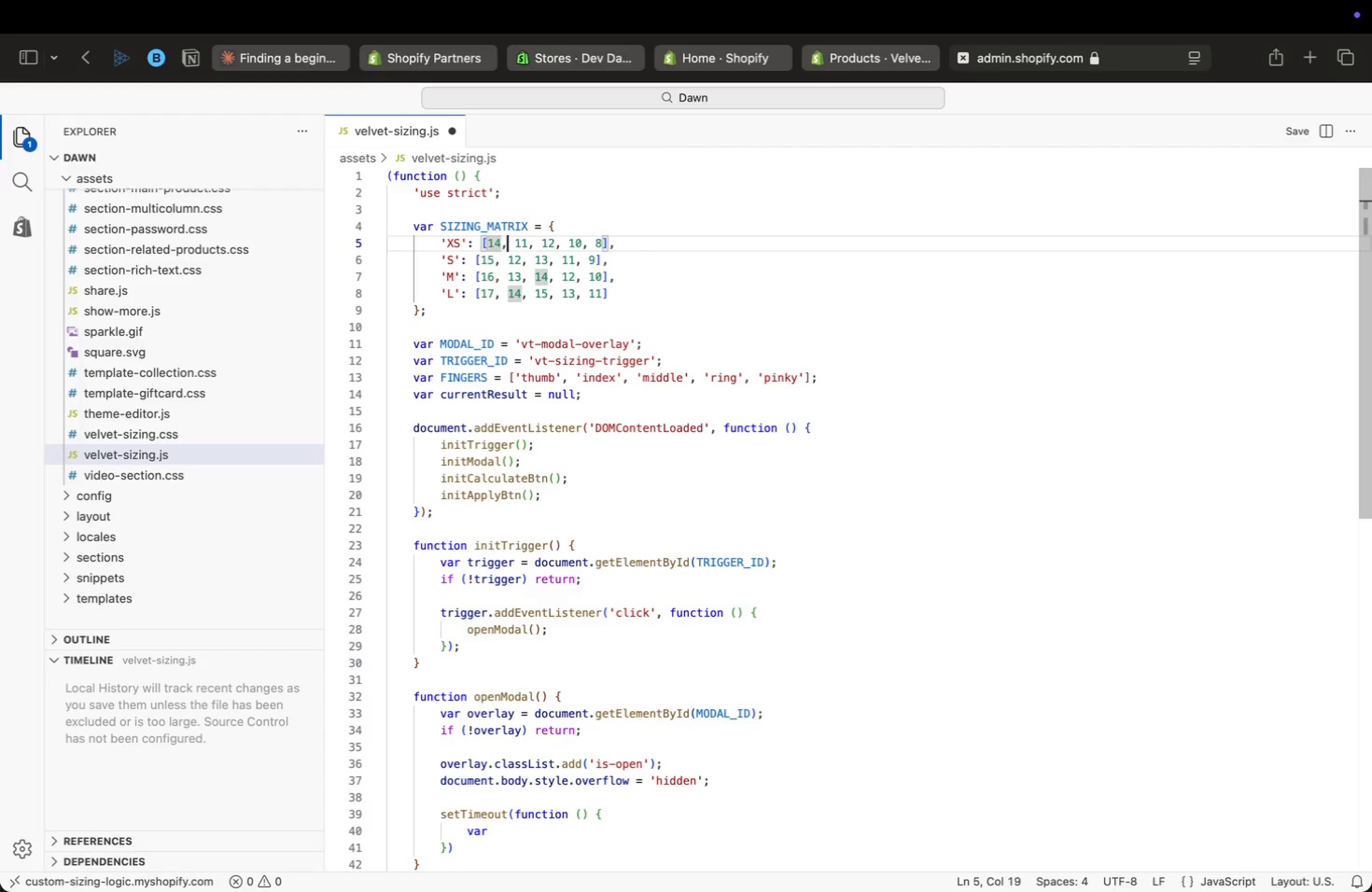 
key(ArrowRight)
 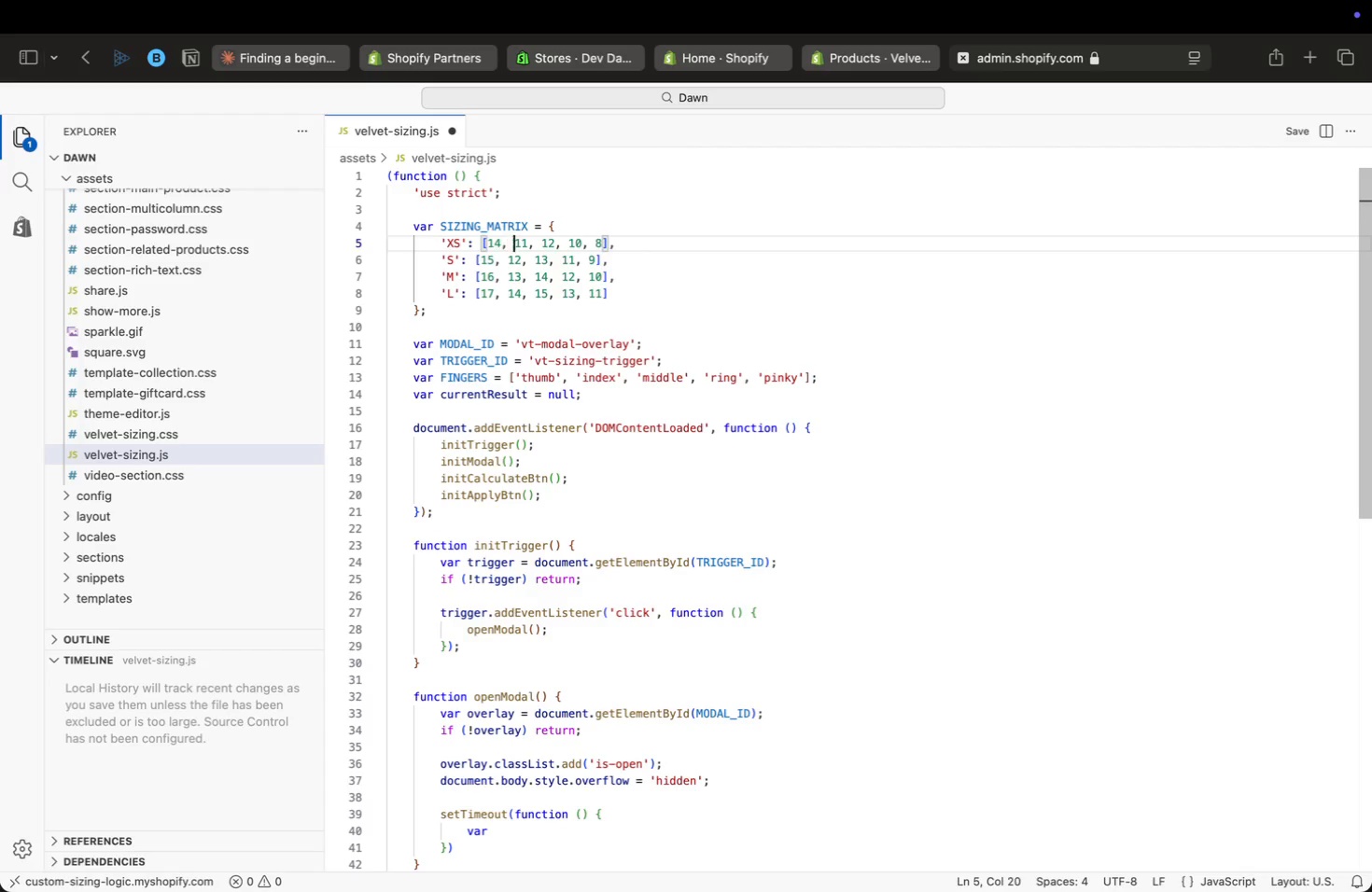 
key(ArrowRight)
 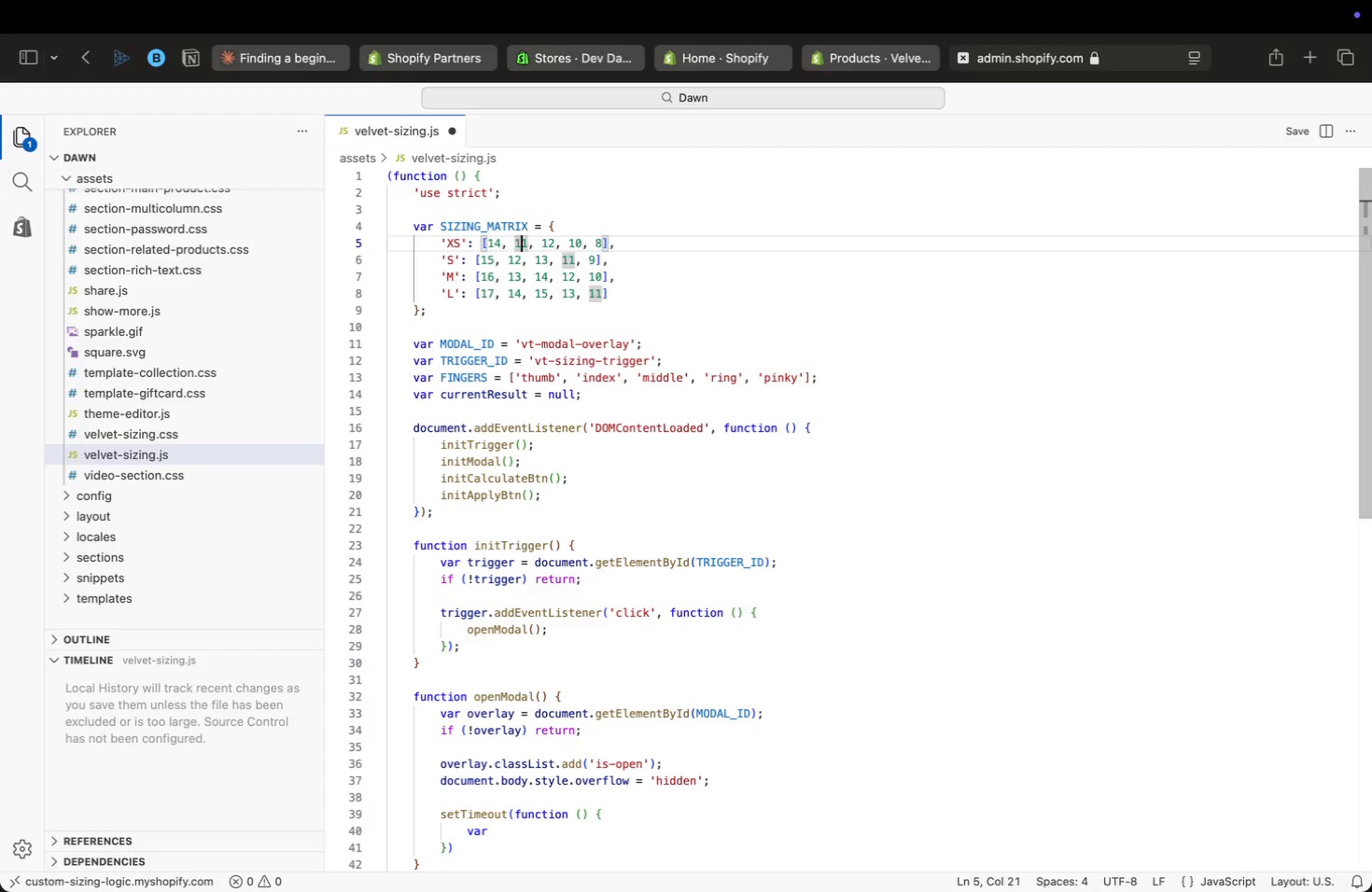 
key(ArrowRight)
 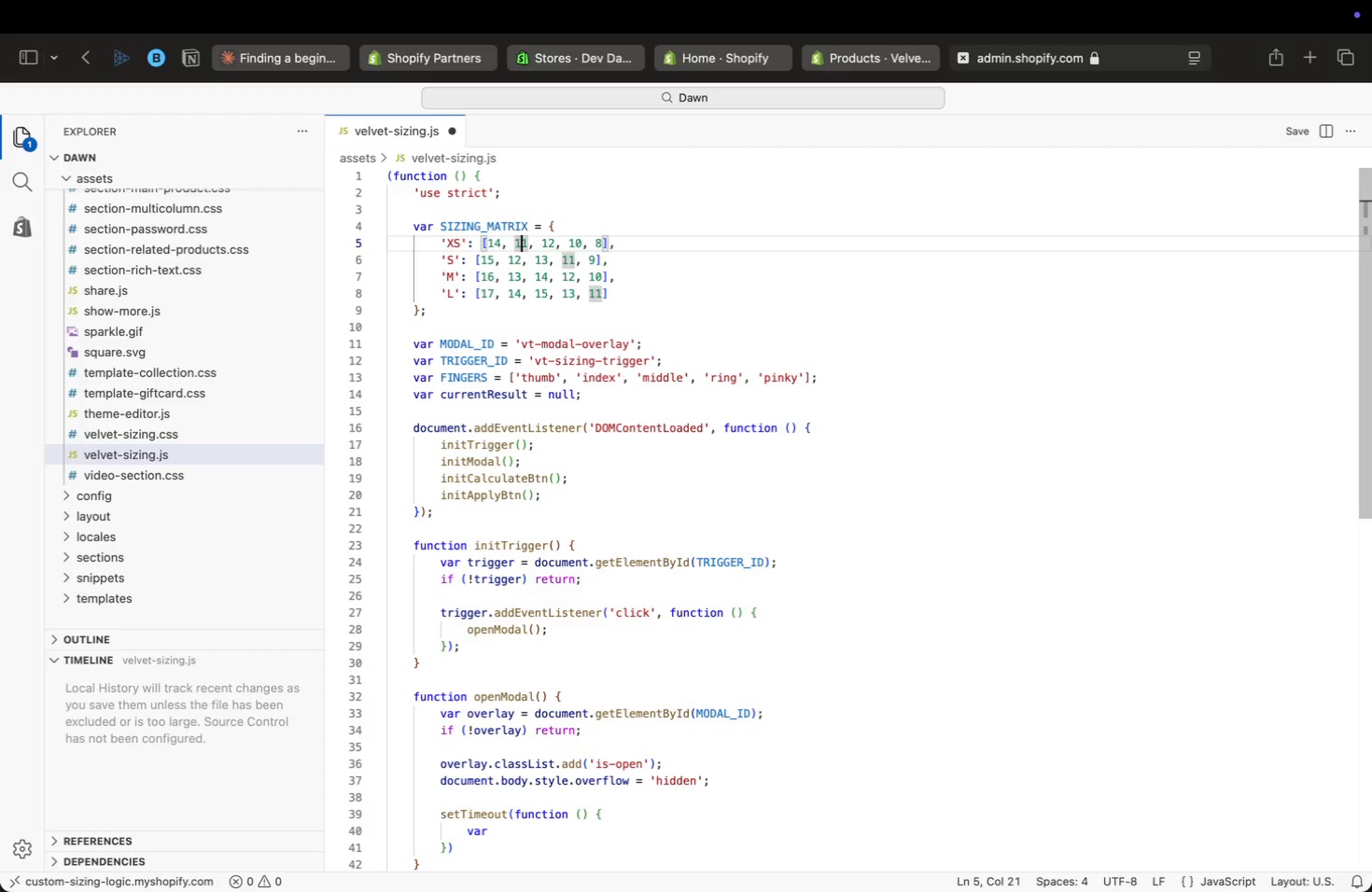 
key(ArrowRight)
 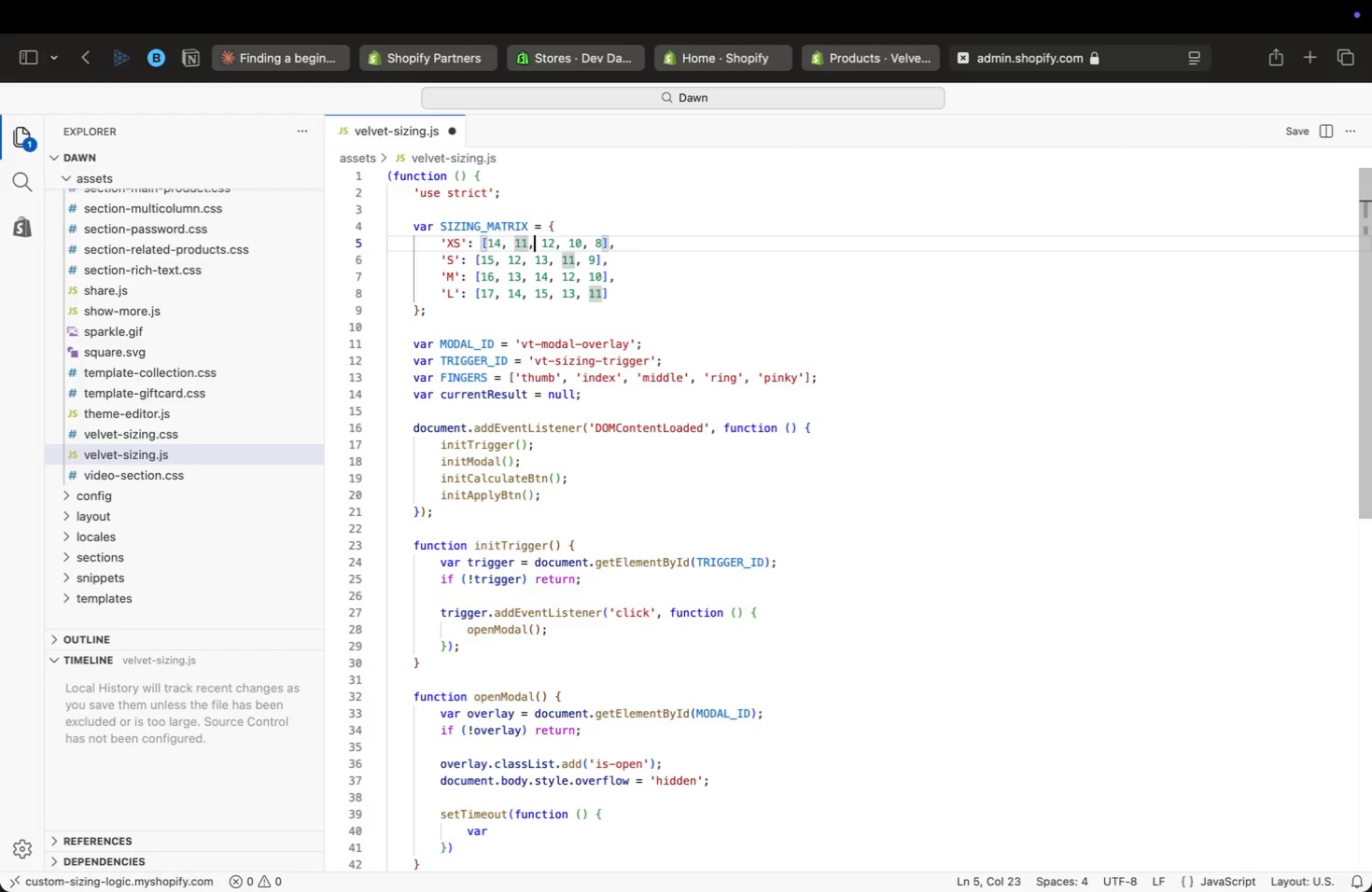 
key(ArrowRight)
 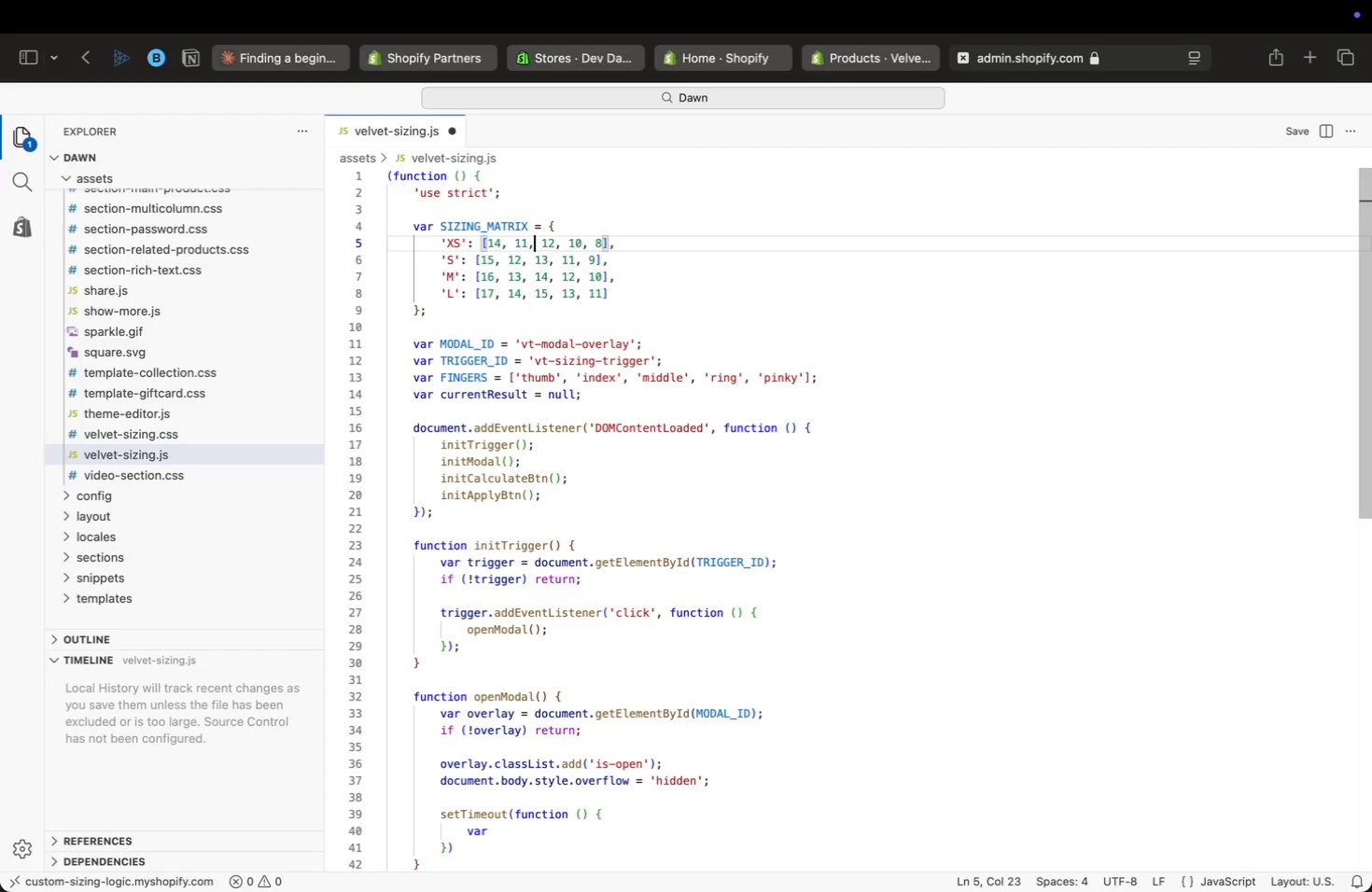 
key(ArrowRight)
 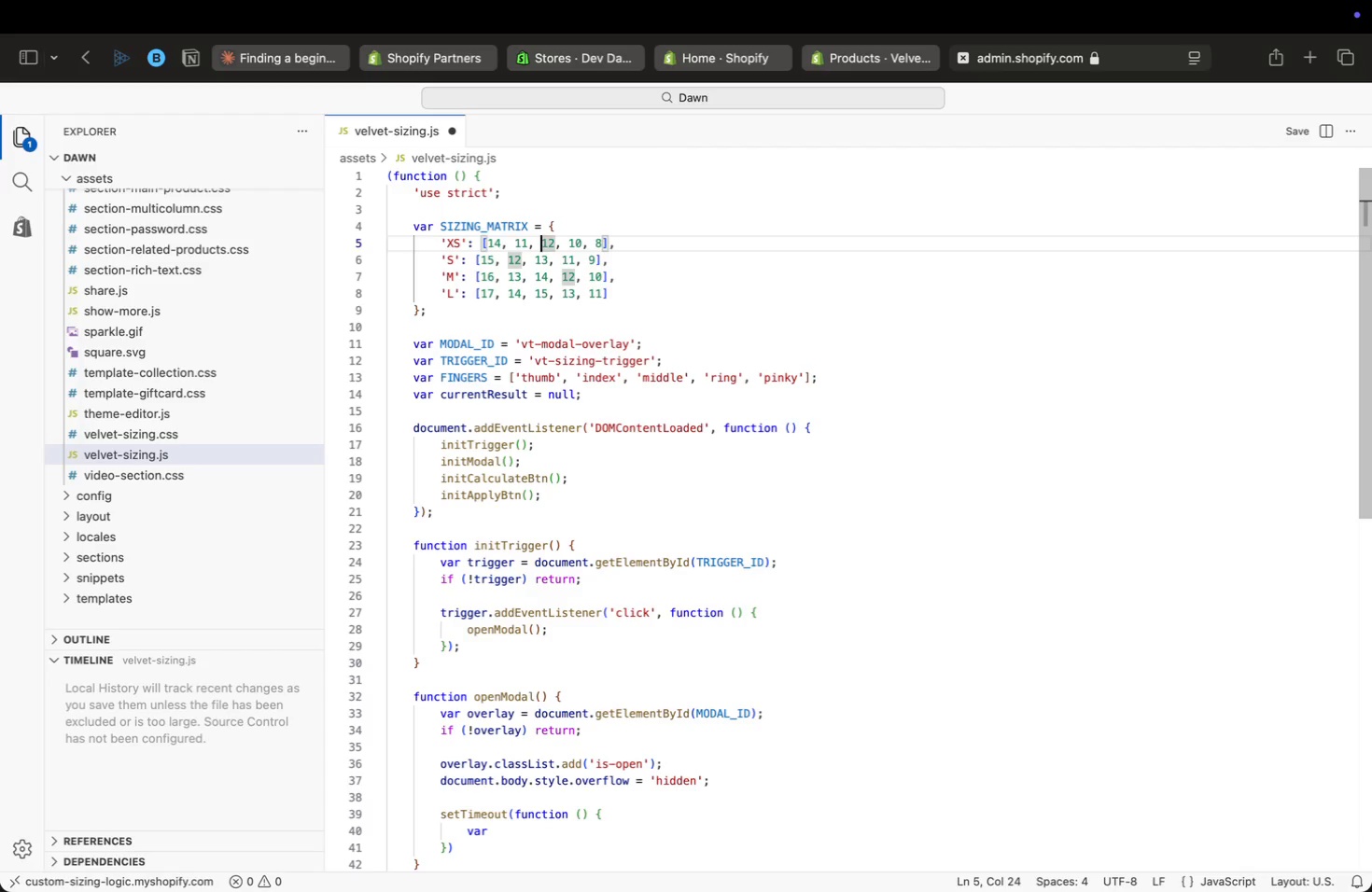 
key(ArrowRight)
 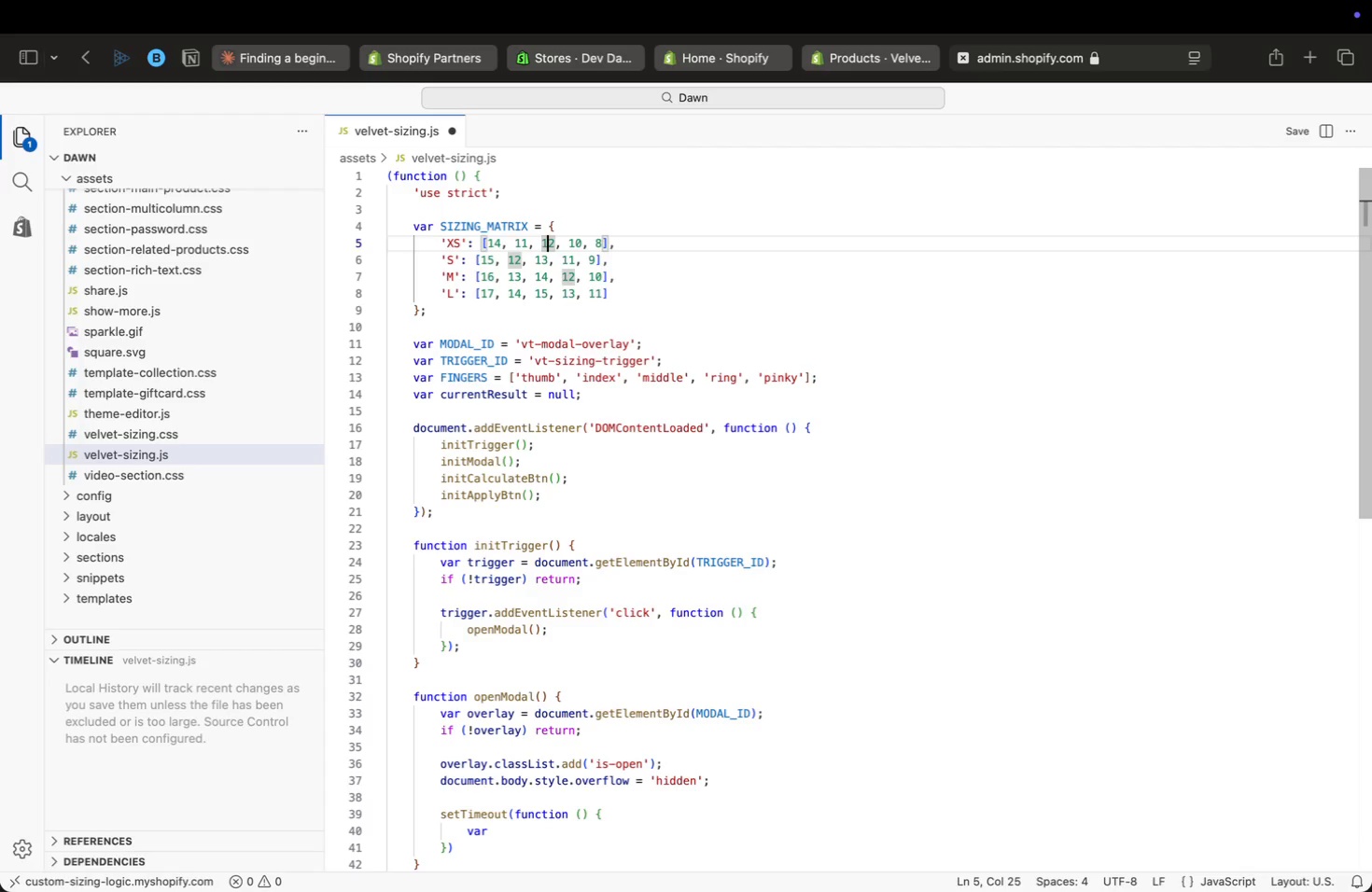 
key(ArrowRight)
 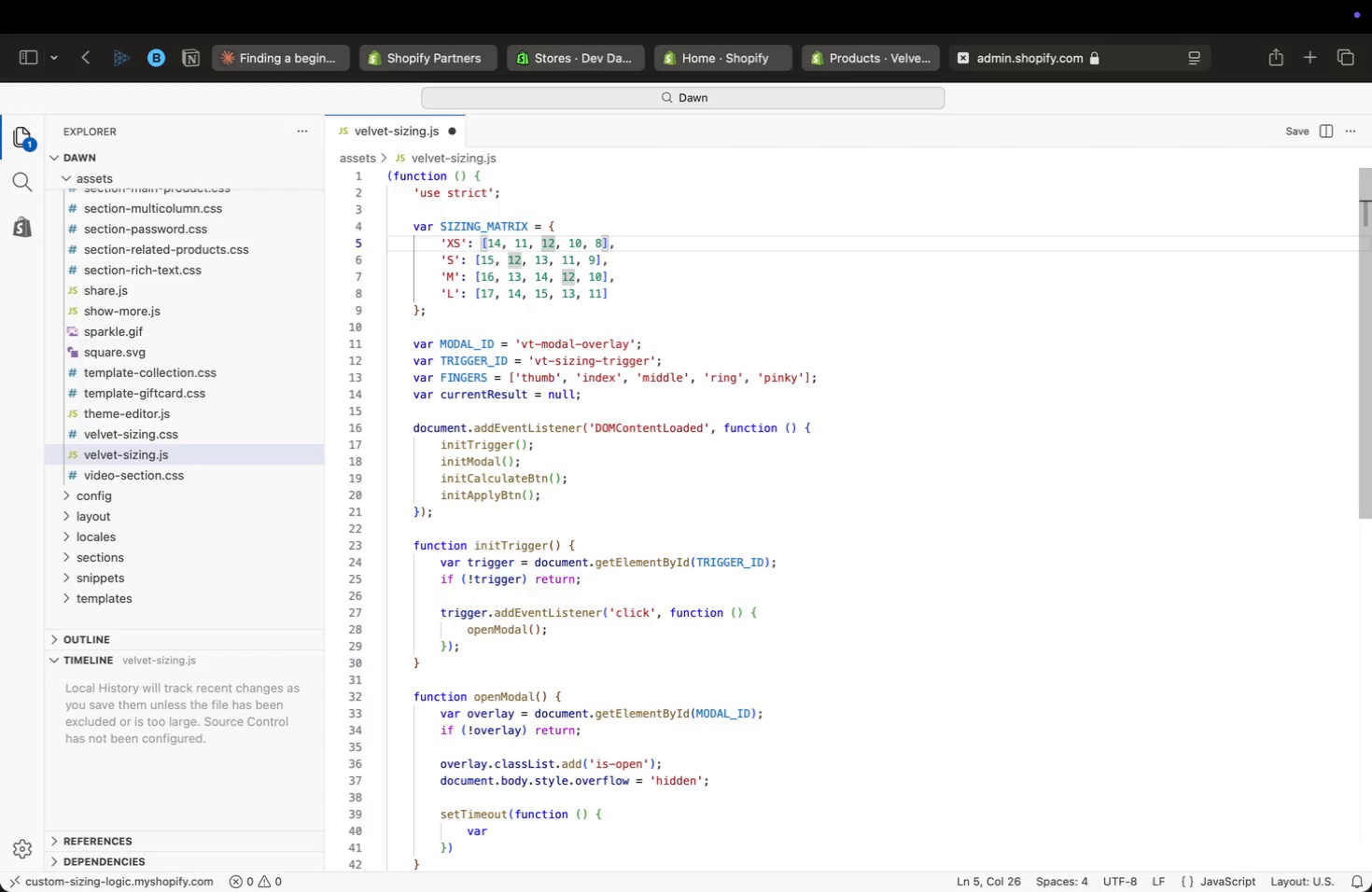 
wait(23.44)
 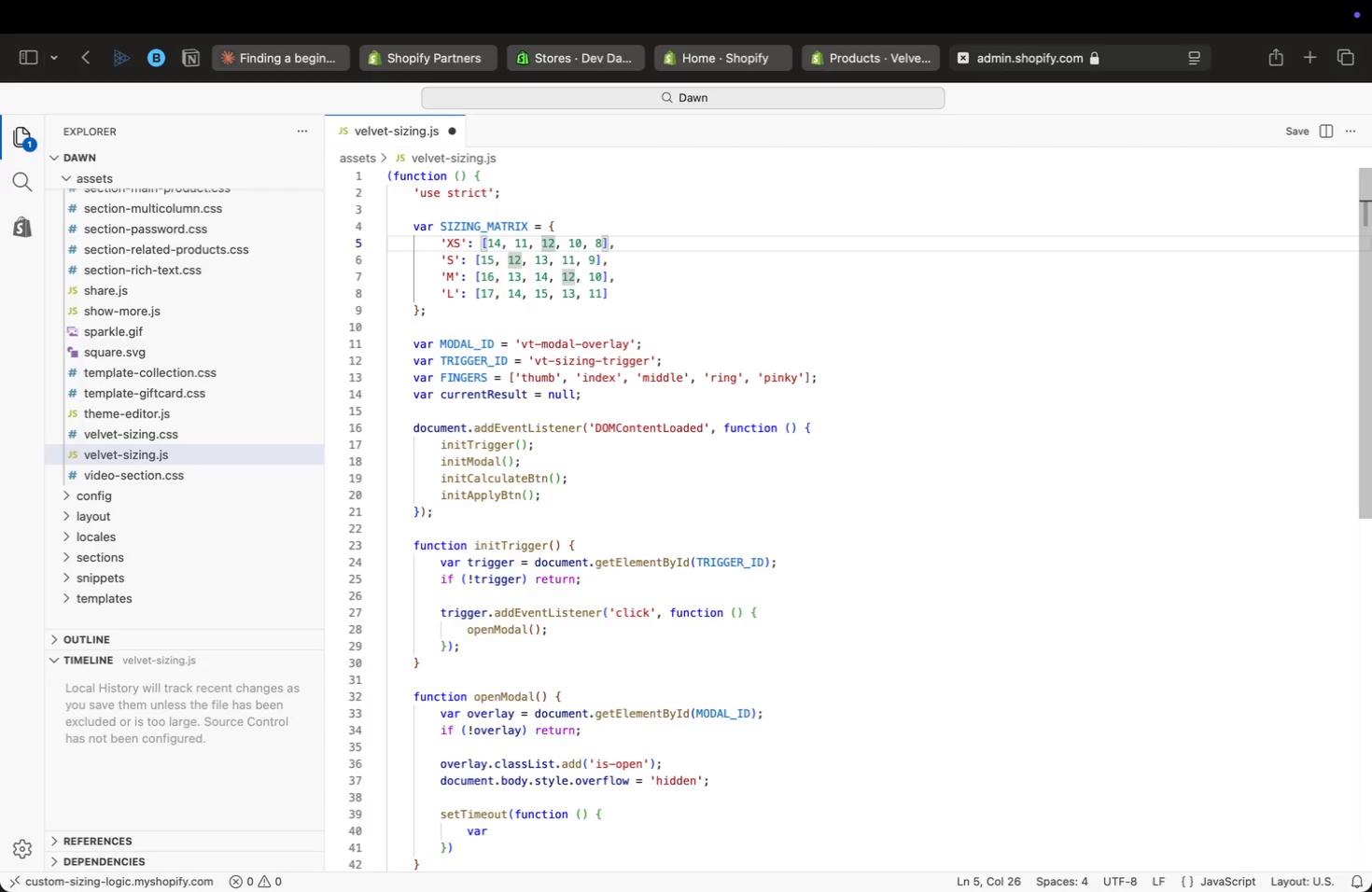 
key(ArrowLeft)
 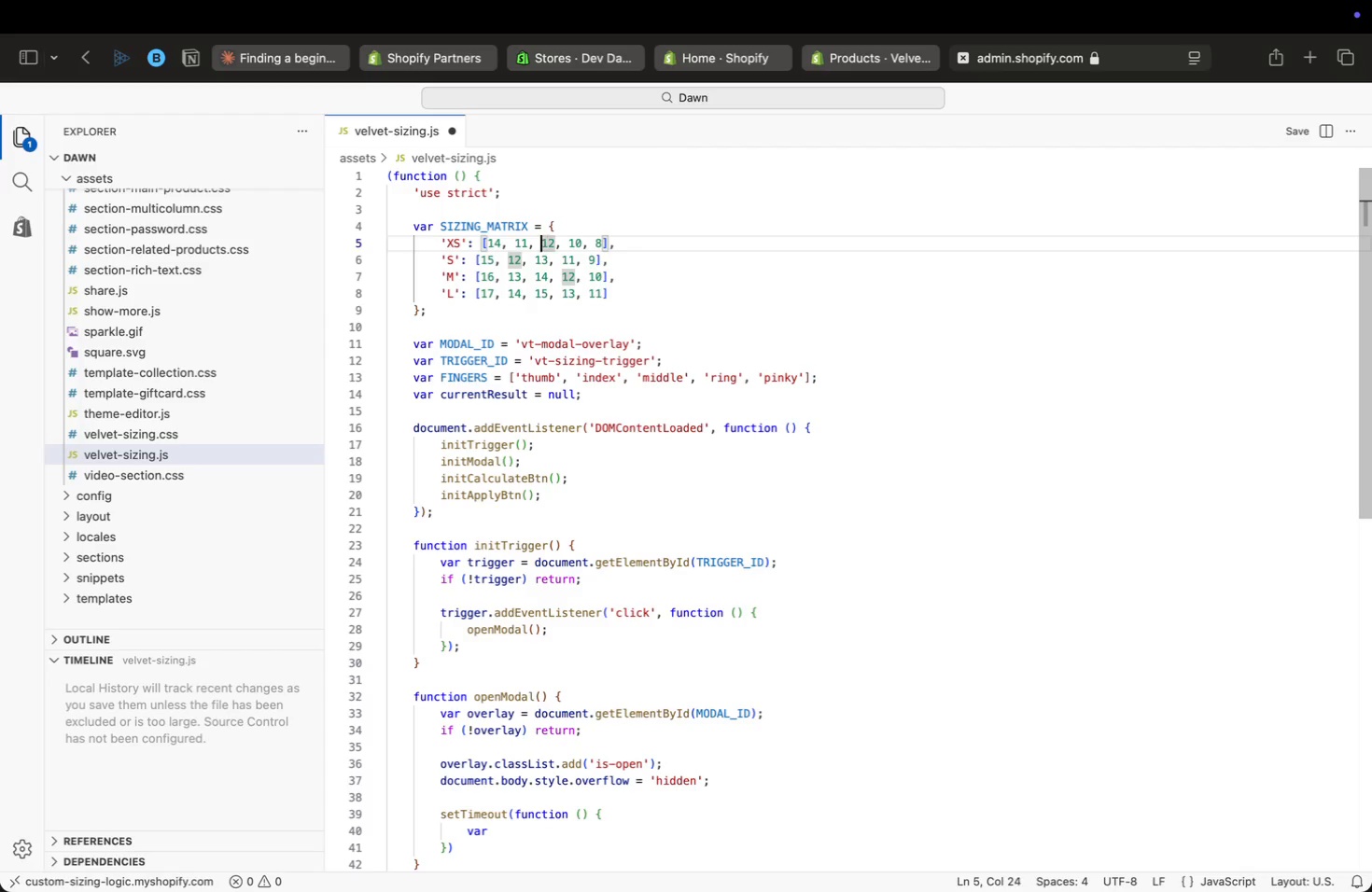 
key(ArrowLeft)
 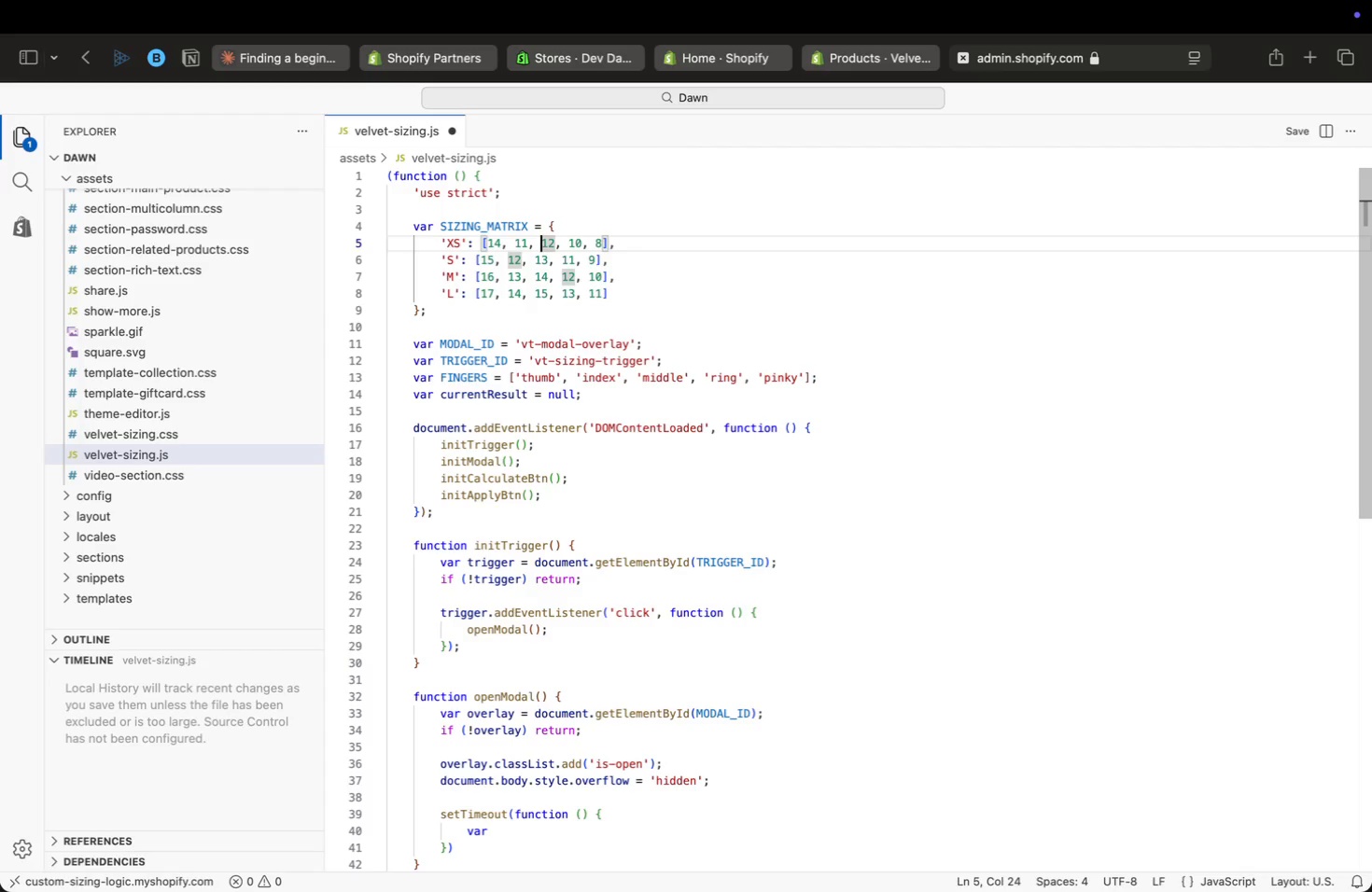 
key(ArrowRight)
 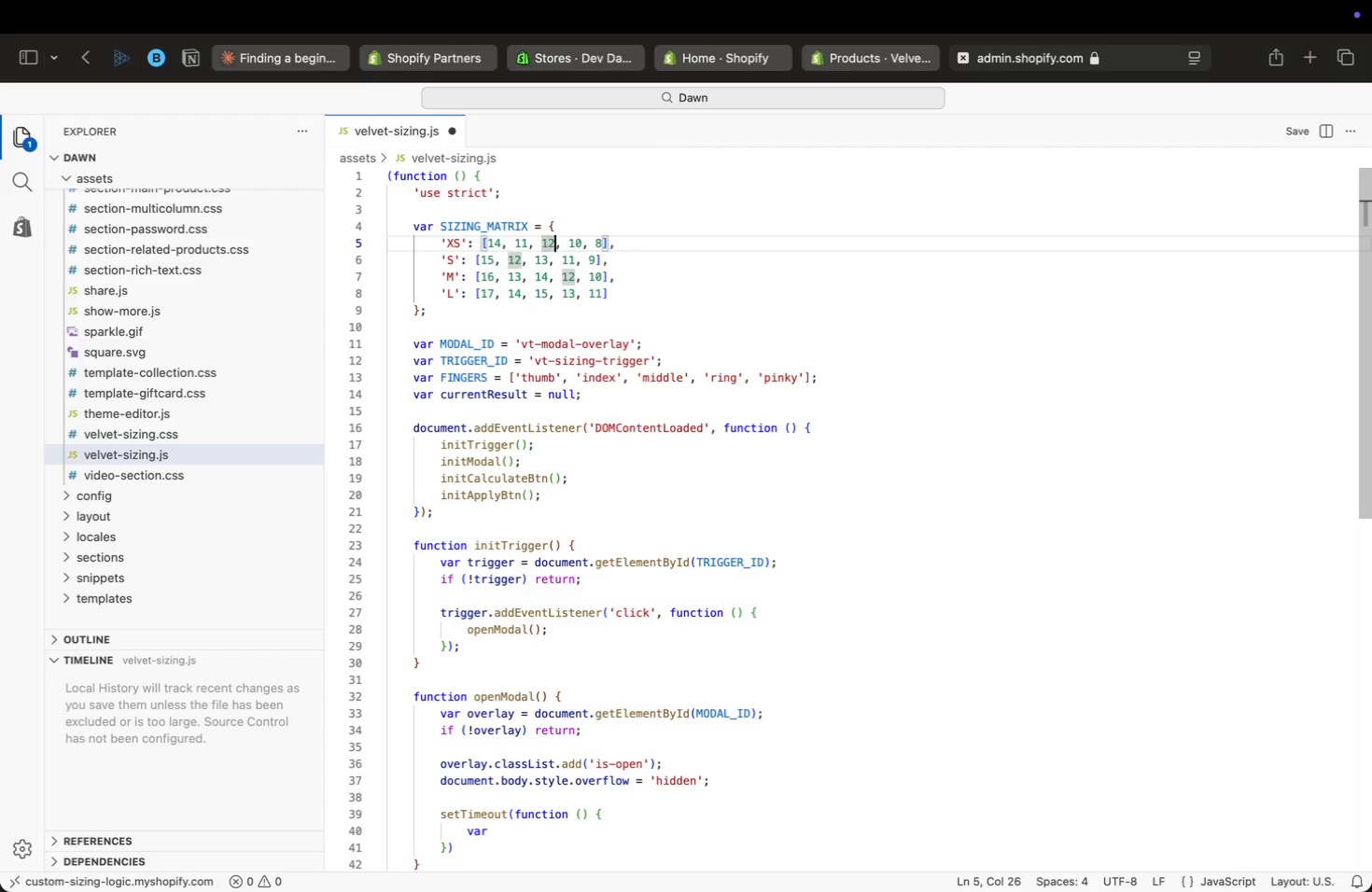 
key(ArrowRight)
 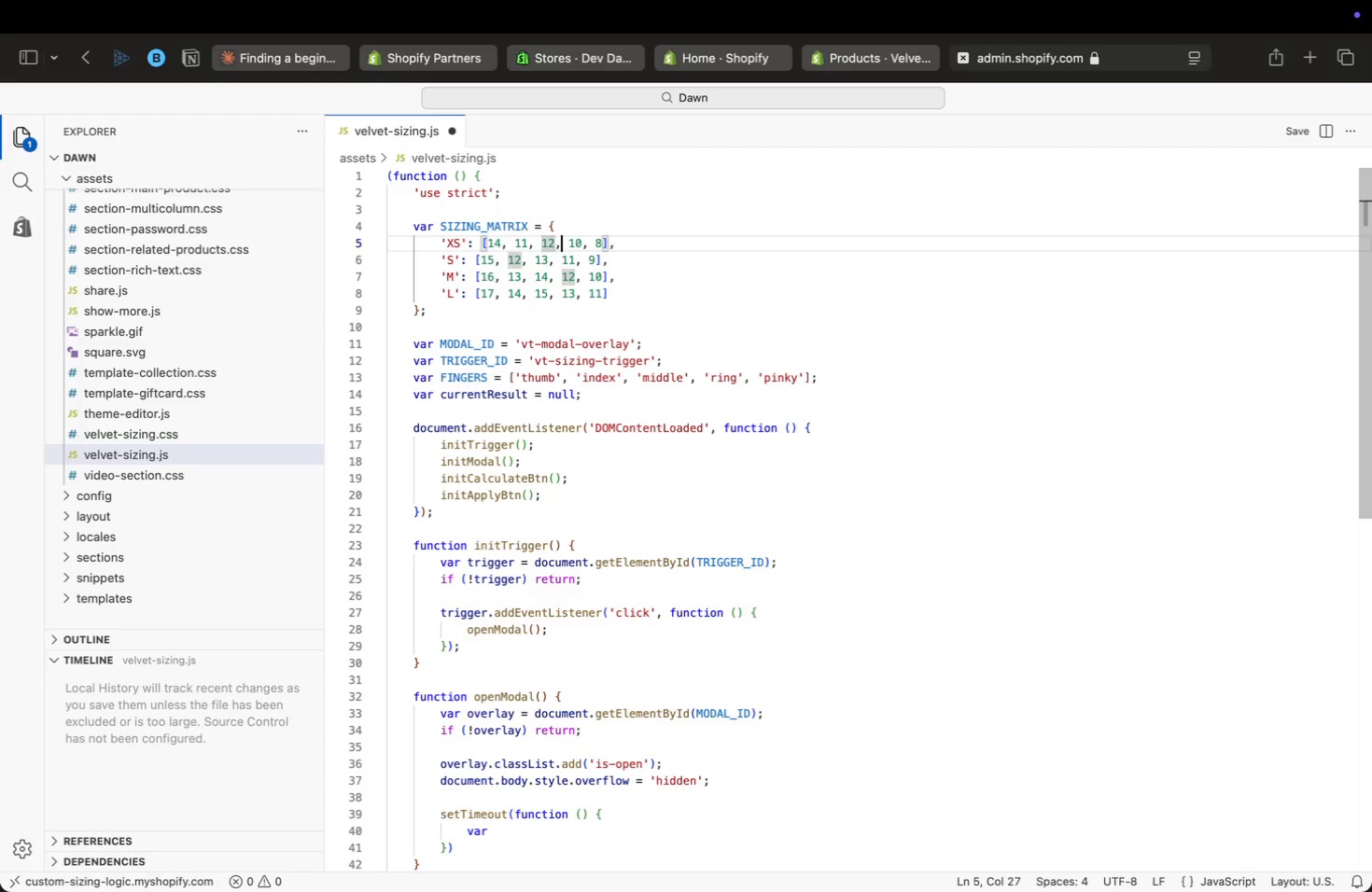 
key(ArrowRight)
 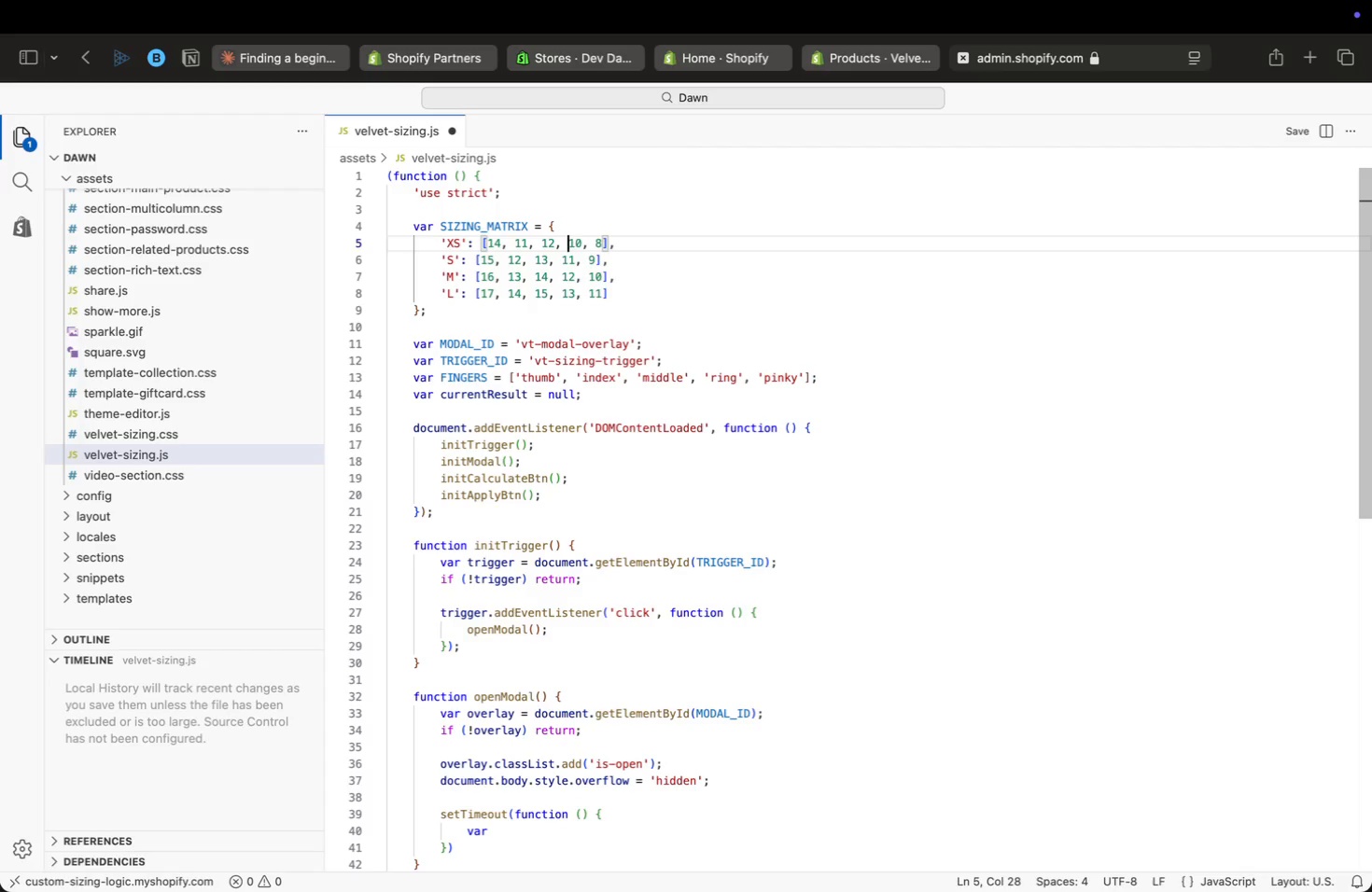 
key(ArrowRight)
 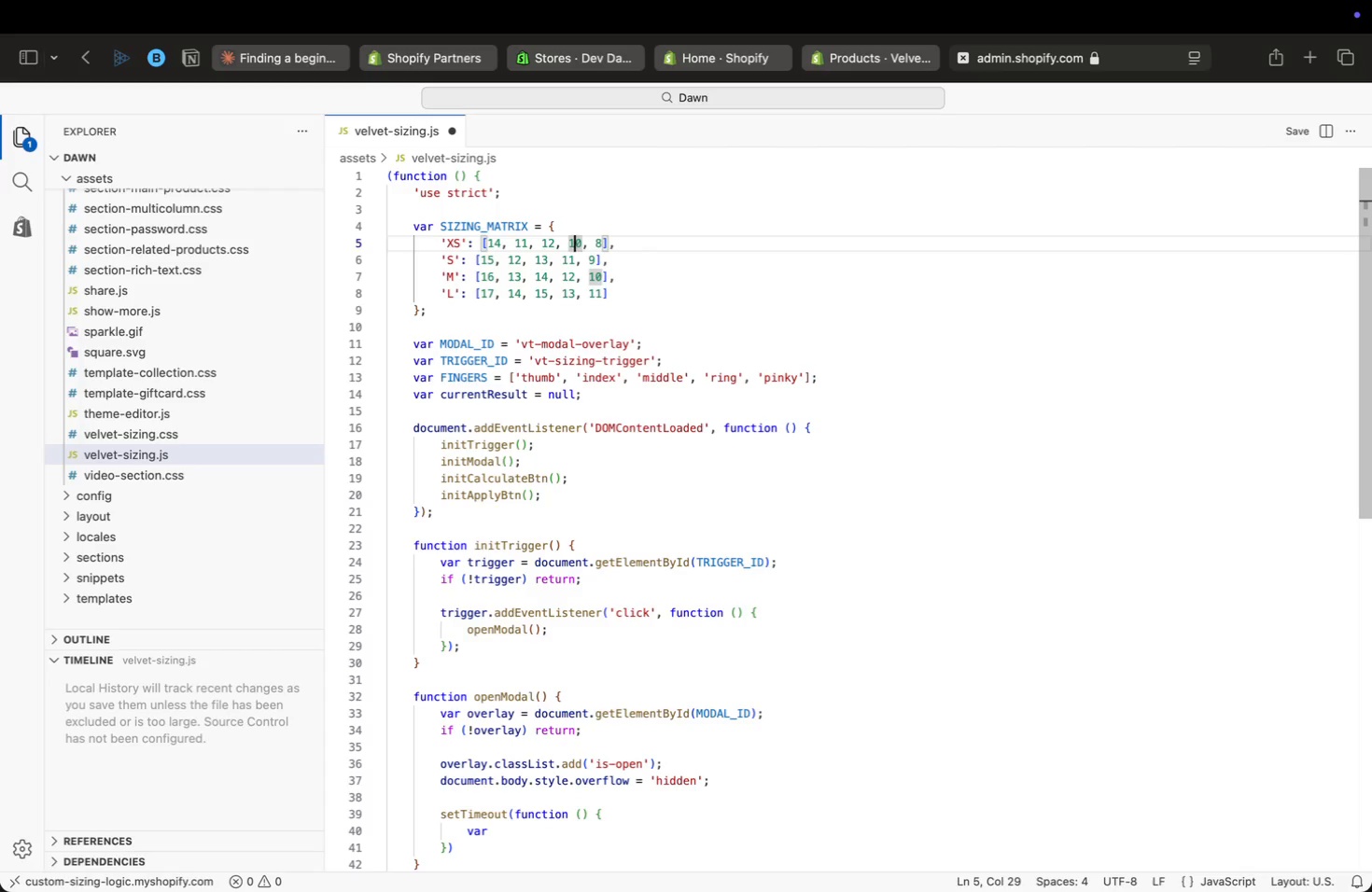 
key(ArrowRight)
 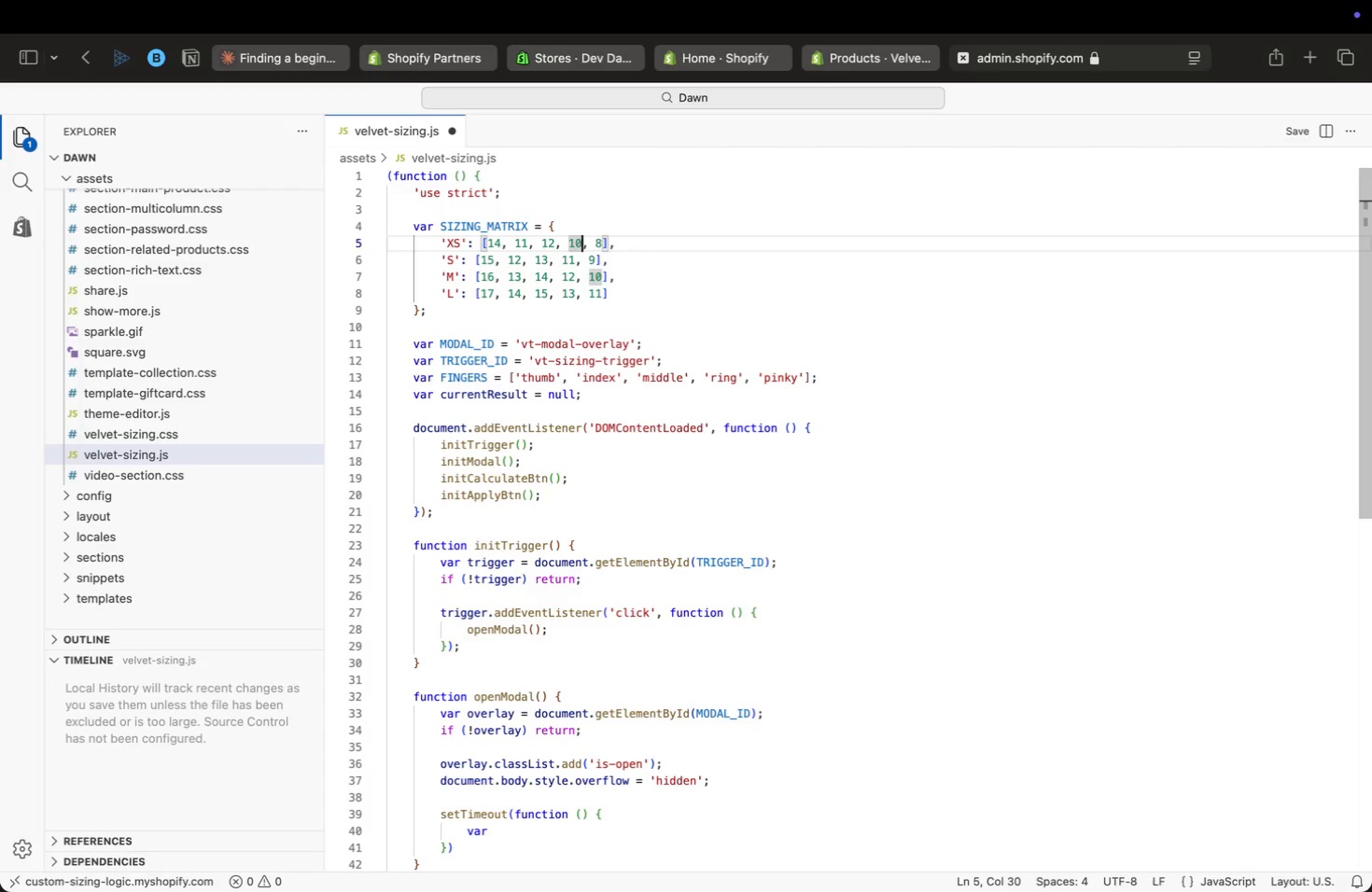 
key(ArrowRight)
 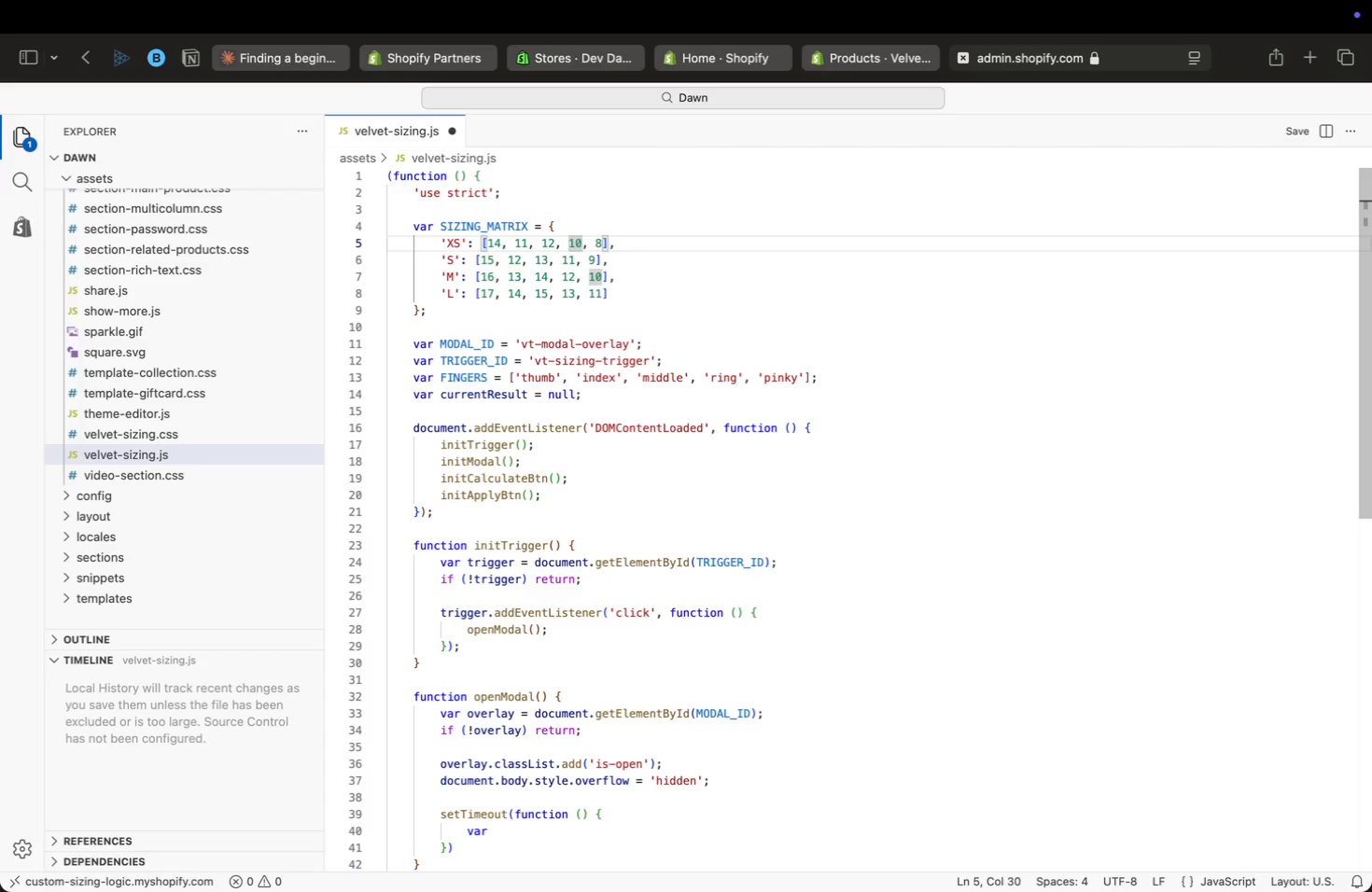 
wait(6.04)
 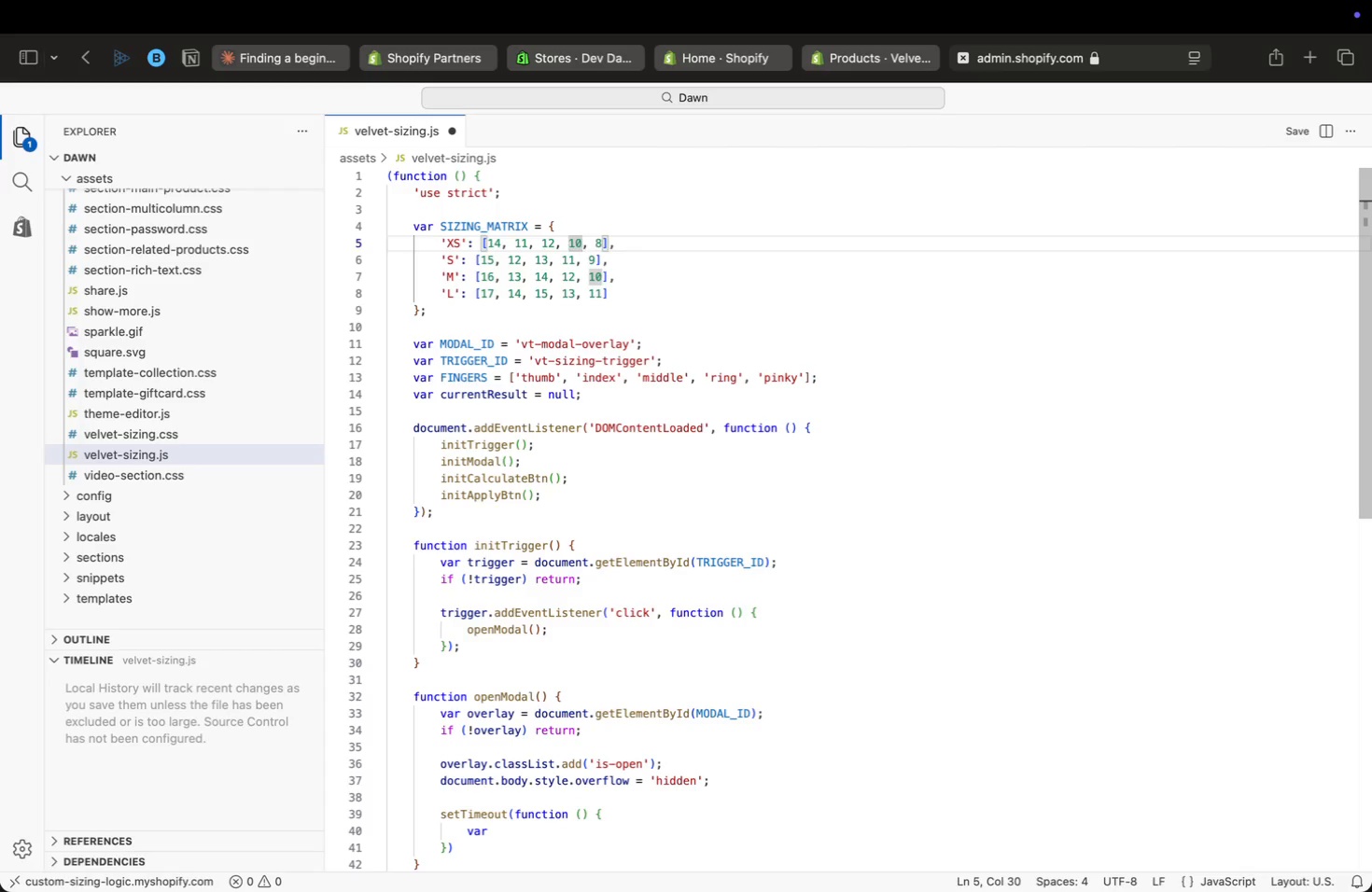 
key(ArrowLeft)
 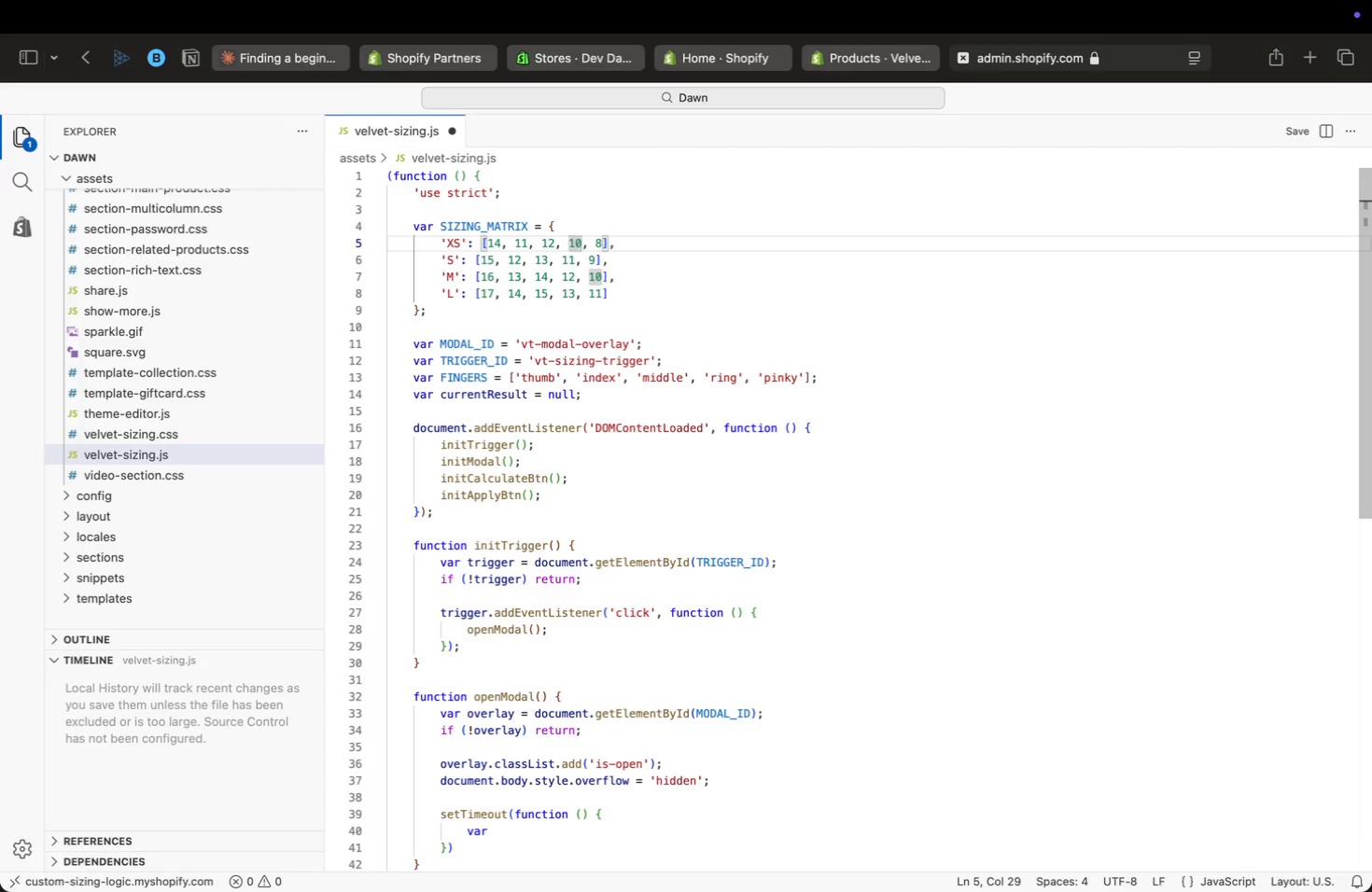 
key(ArrowDown)
 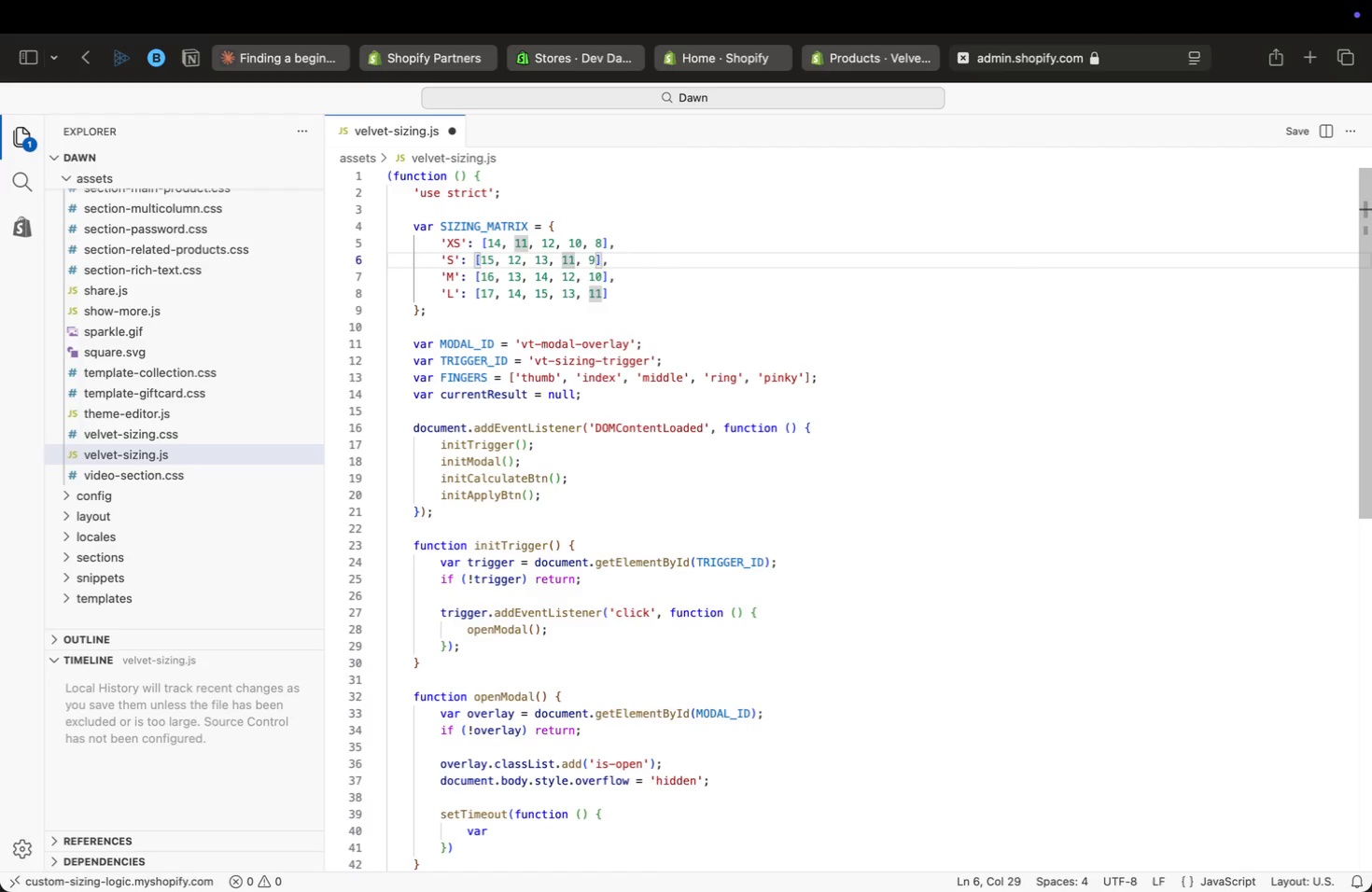 
key(ArrowRight)
 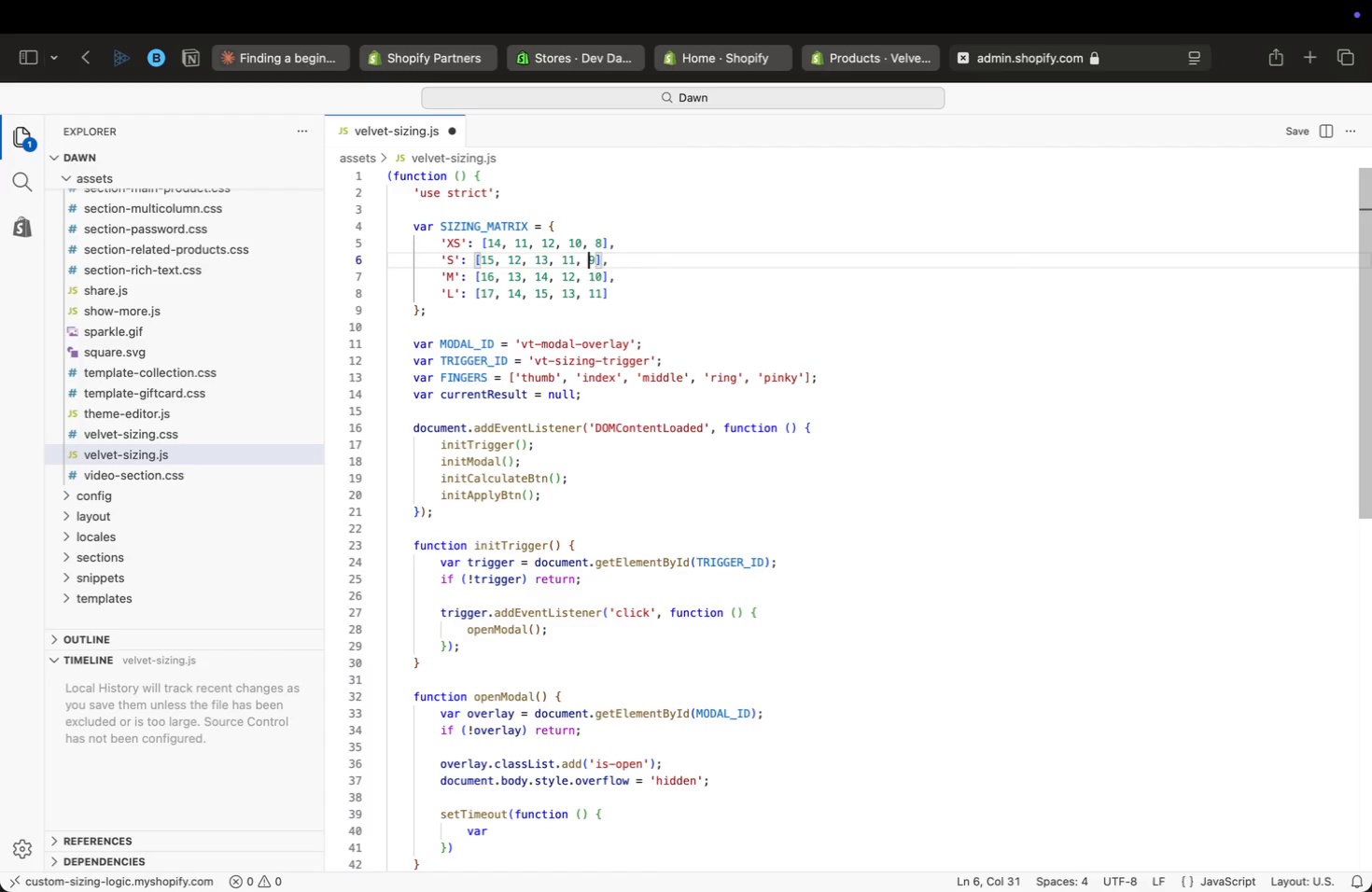 
key(ArrowRight)
 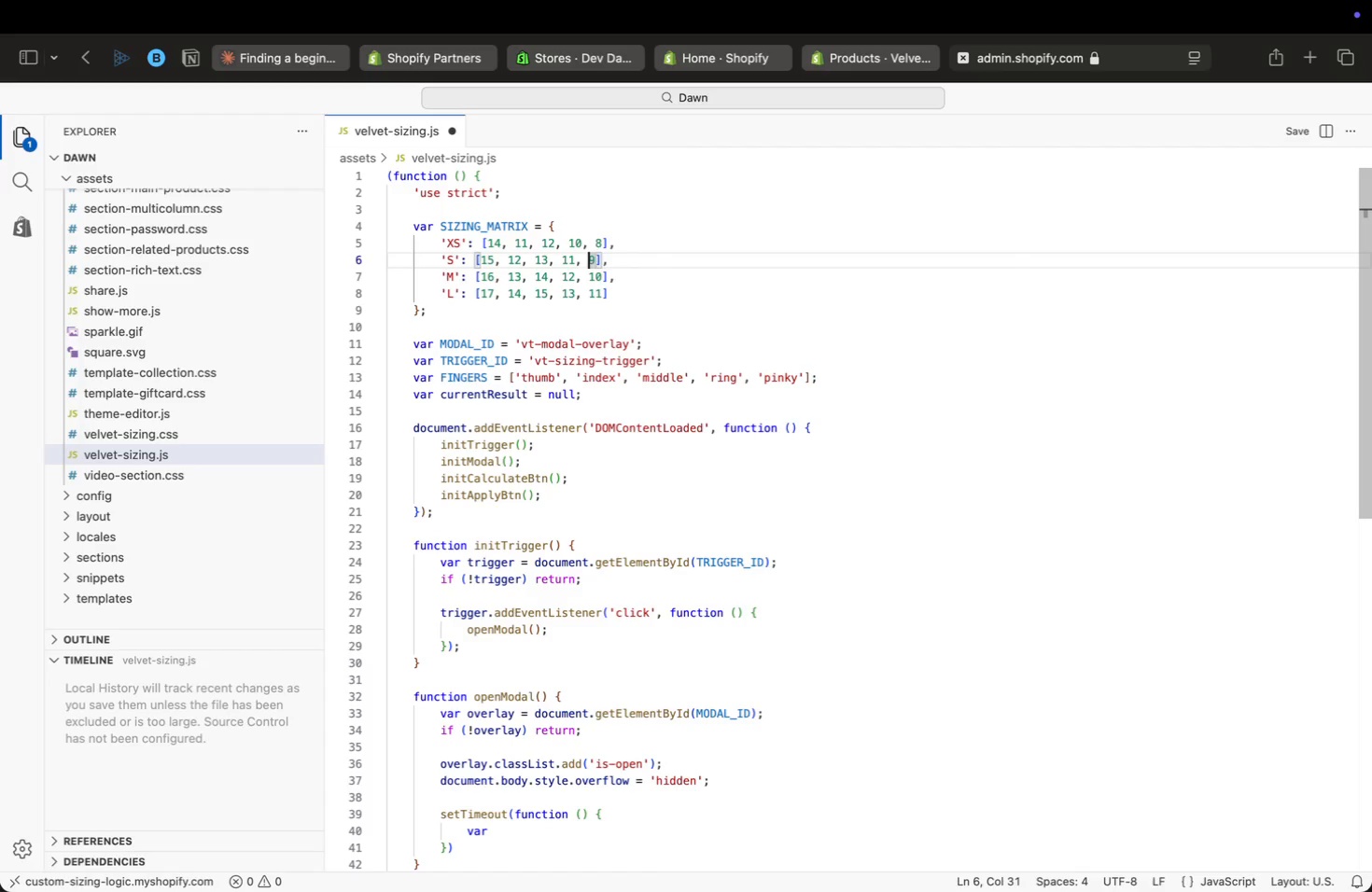 
key(ArrowRight)
 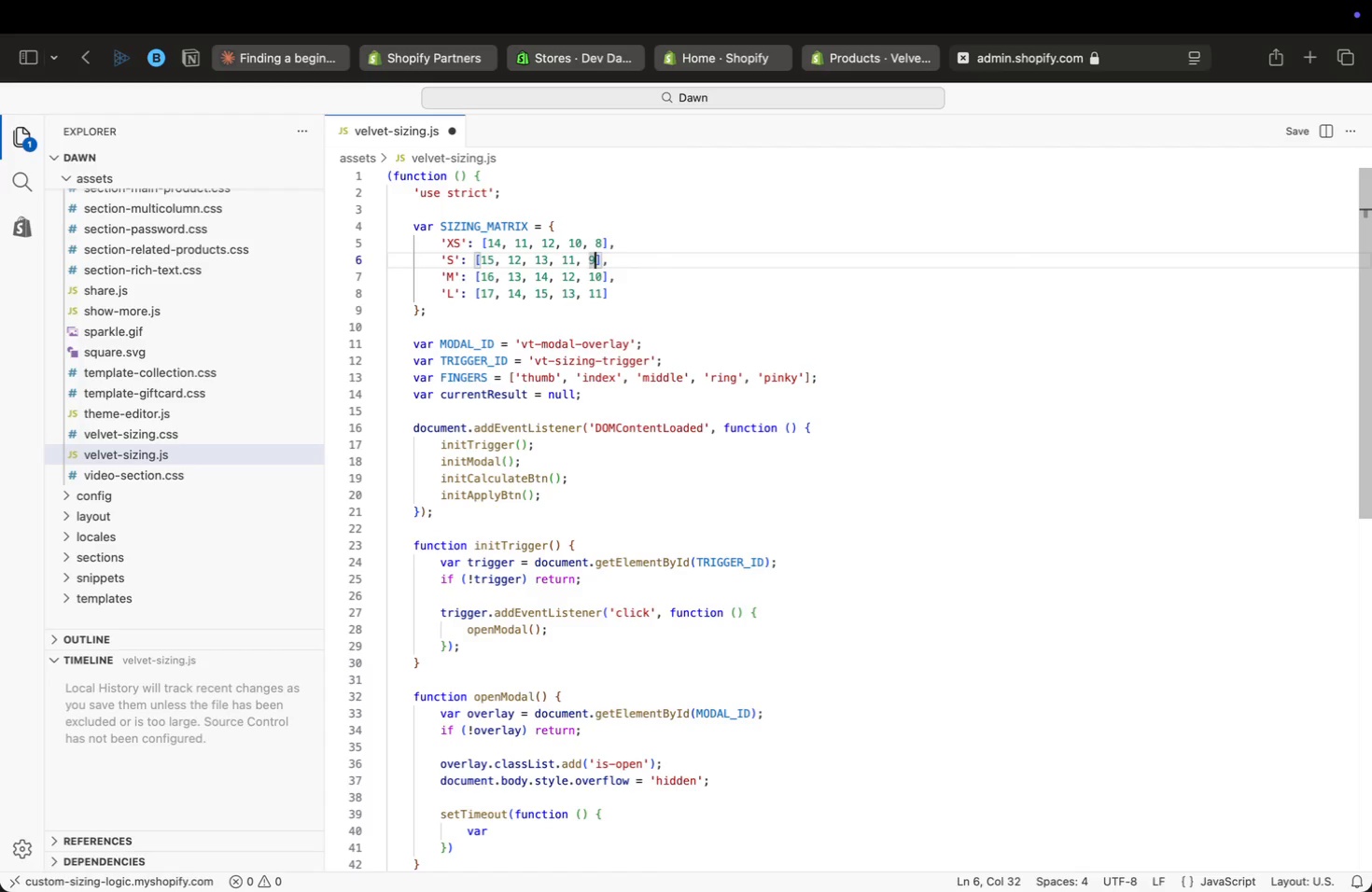 
key(ArrowLeft)
 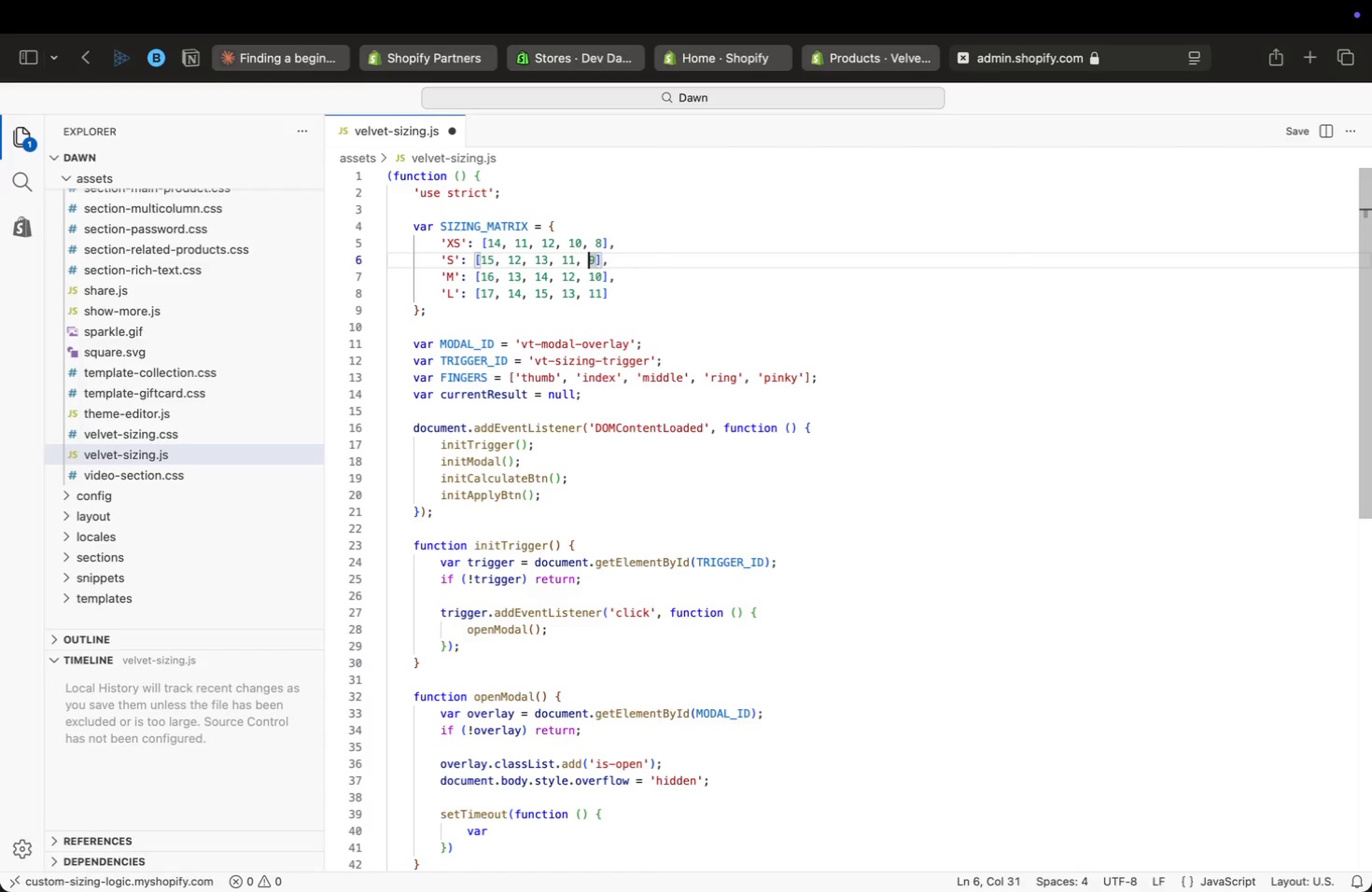 
key(ArrowLeft)
 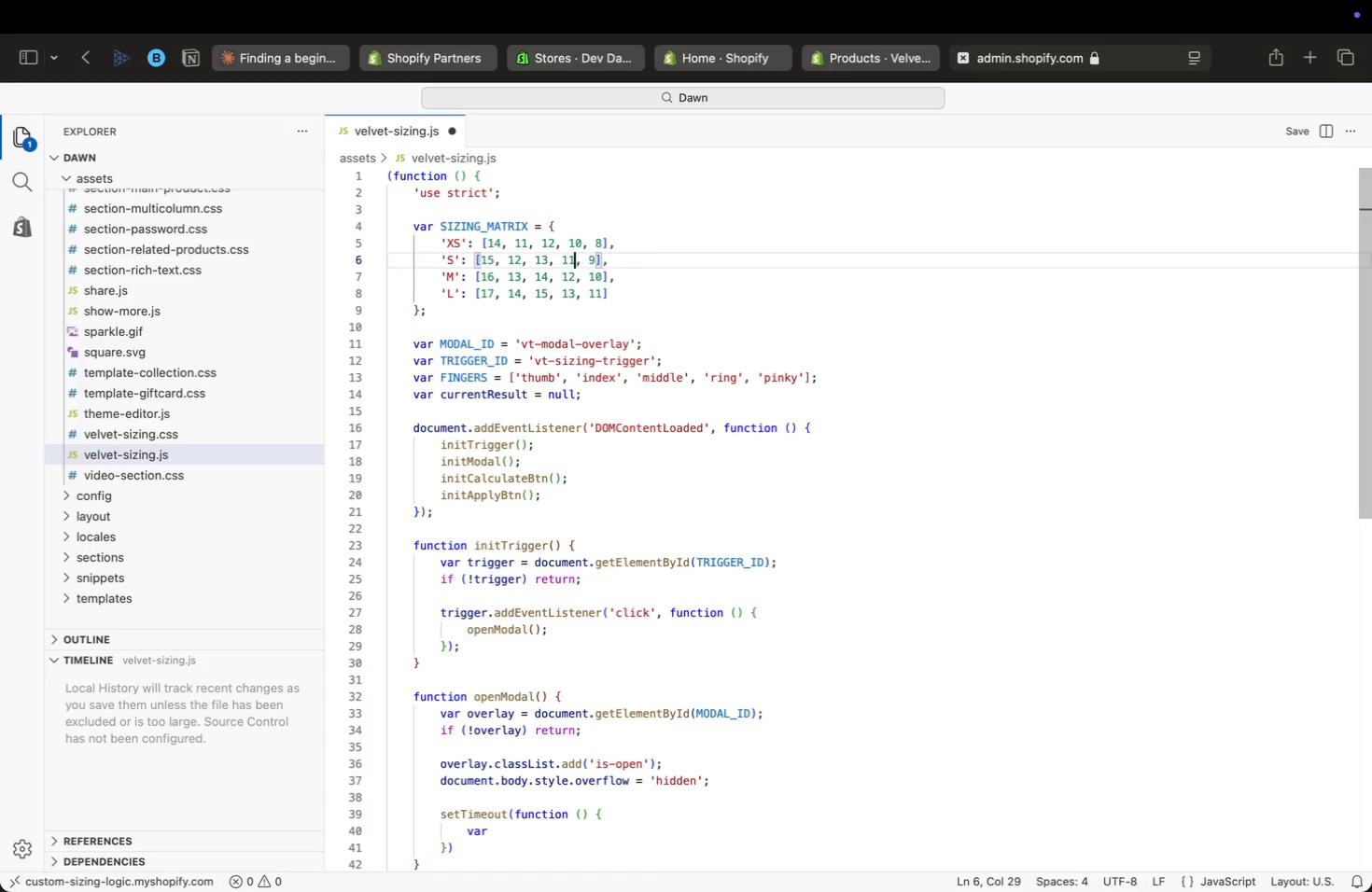 
key(ArrowLeft)
 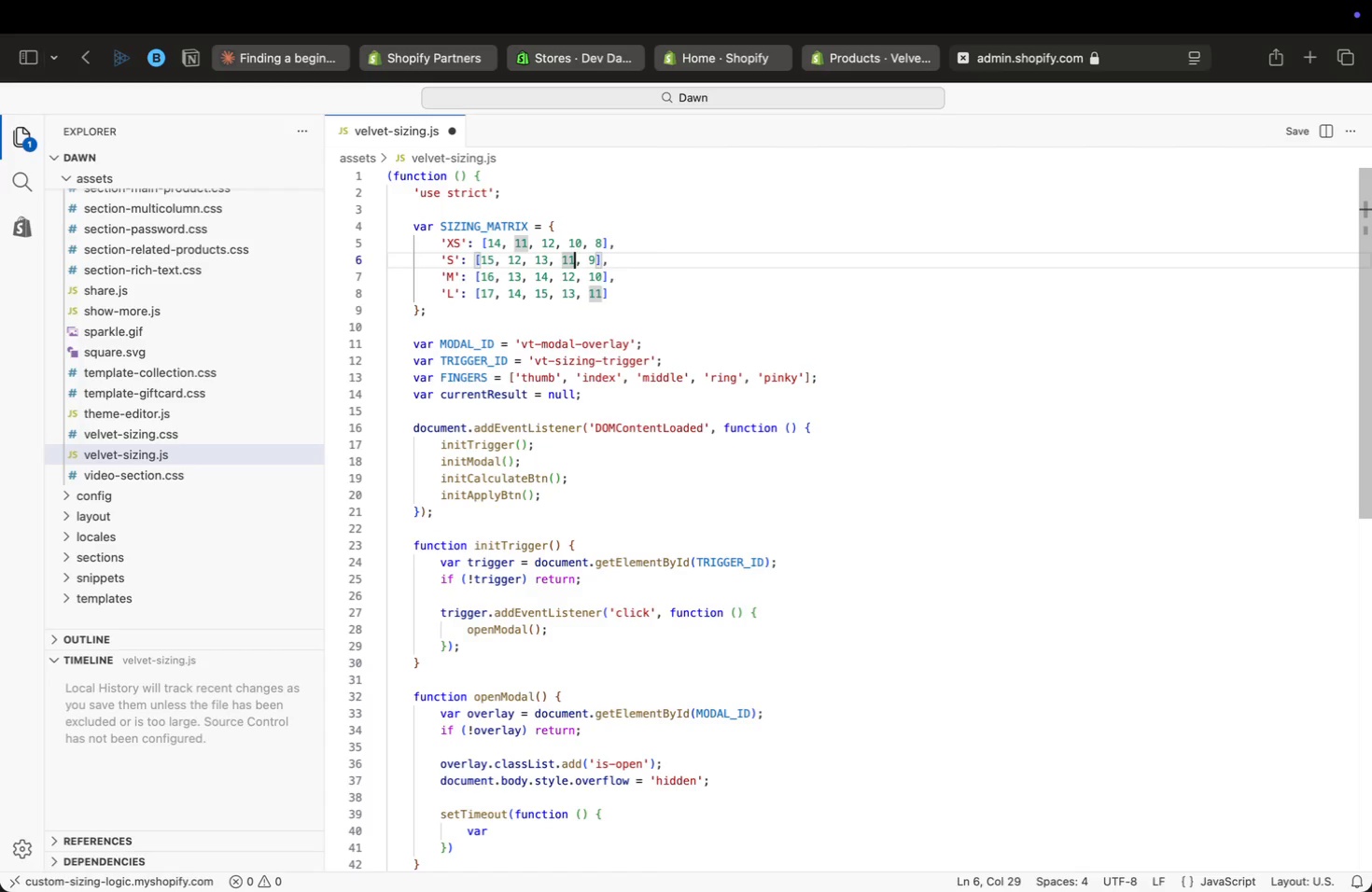 
key(ArrowLeft)
 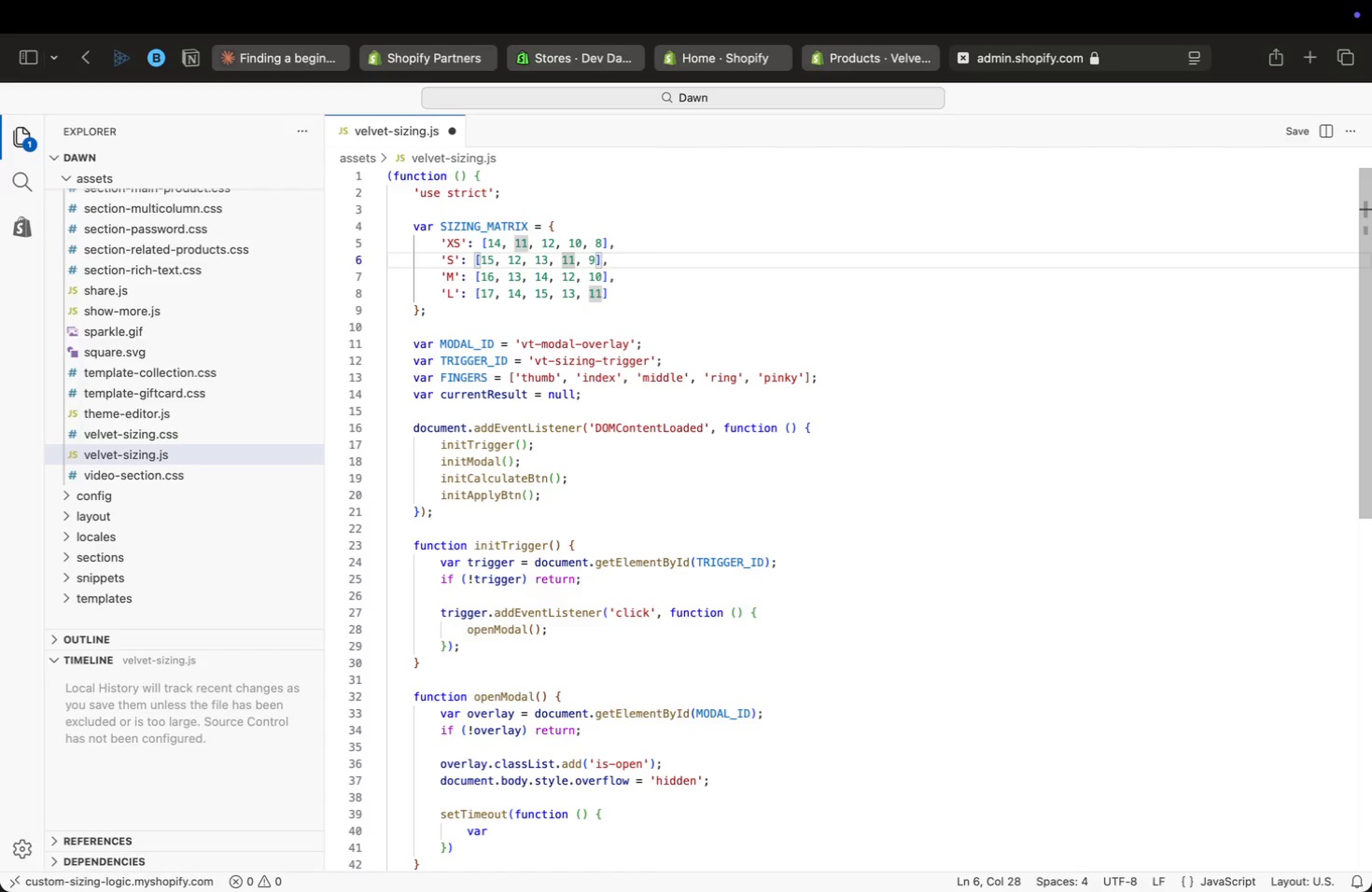 
key(ArrowLeft)
 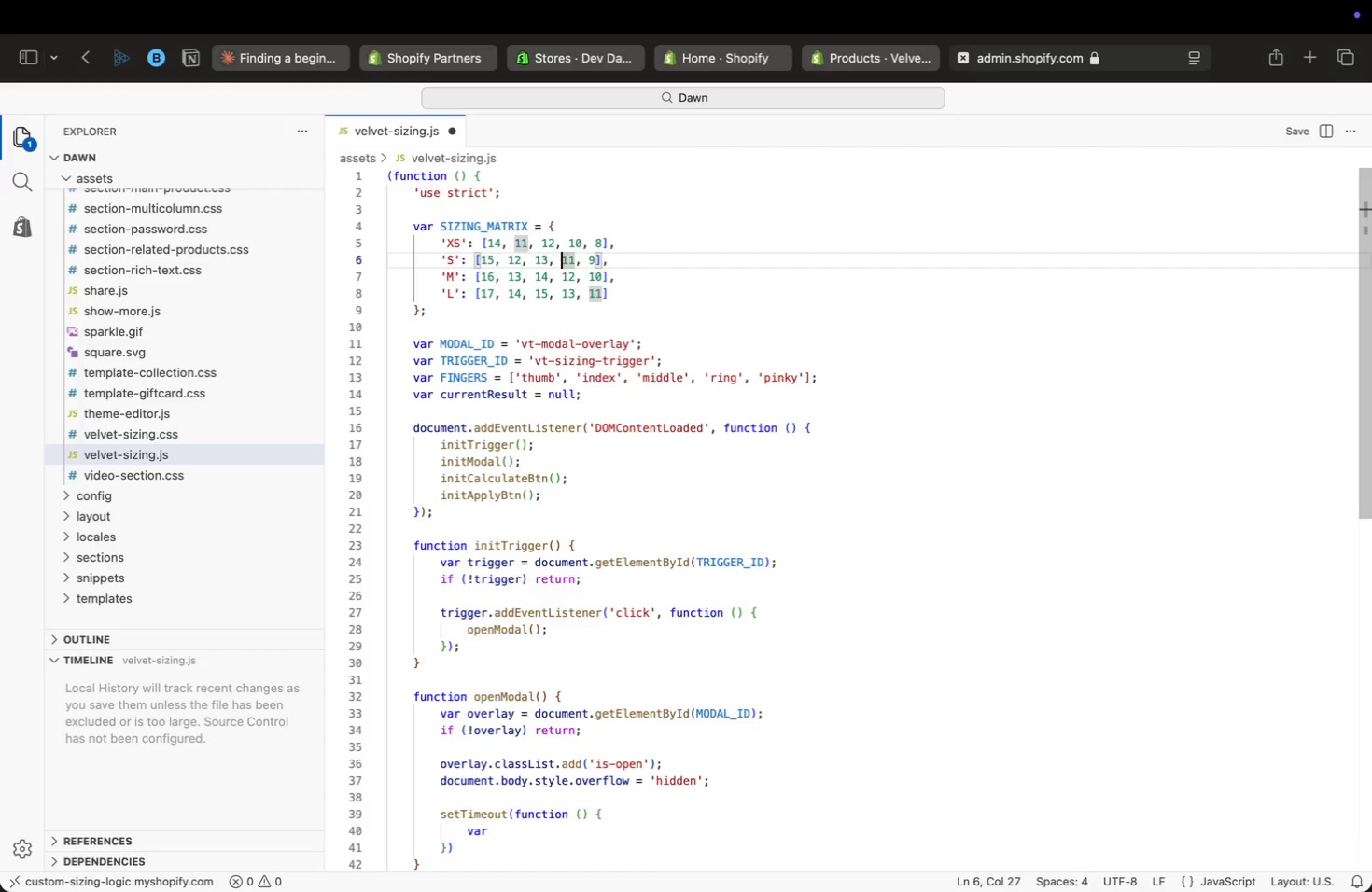 
key(ArrowLeft)
 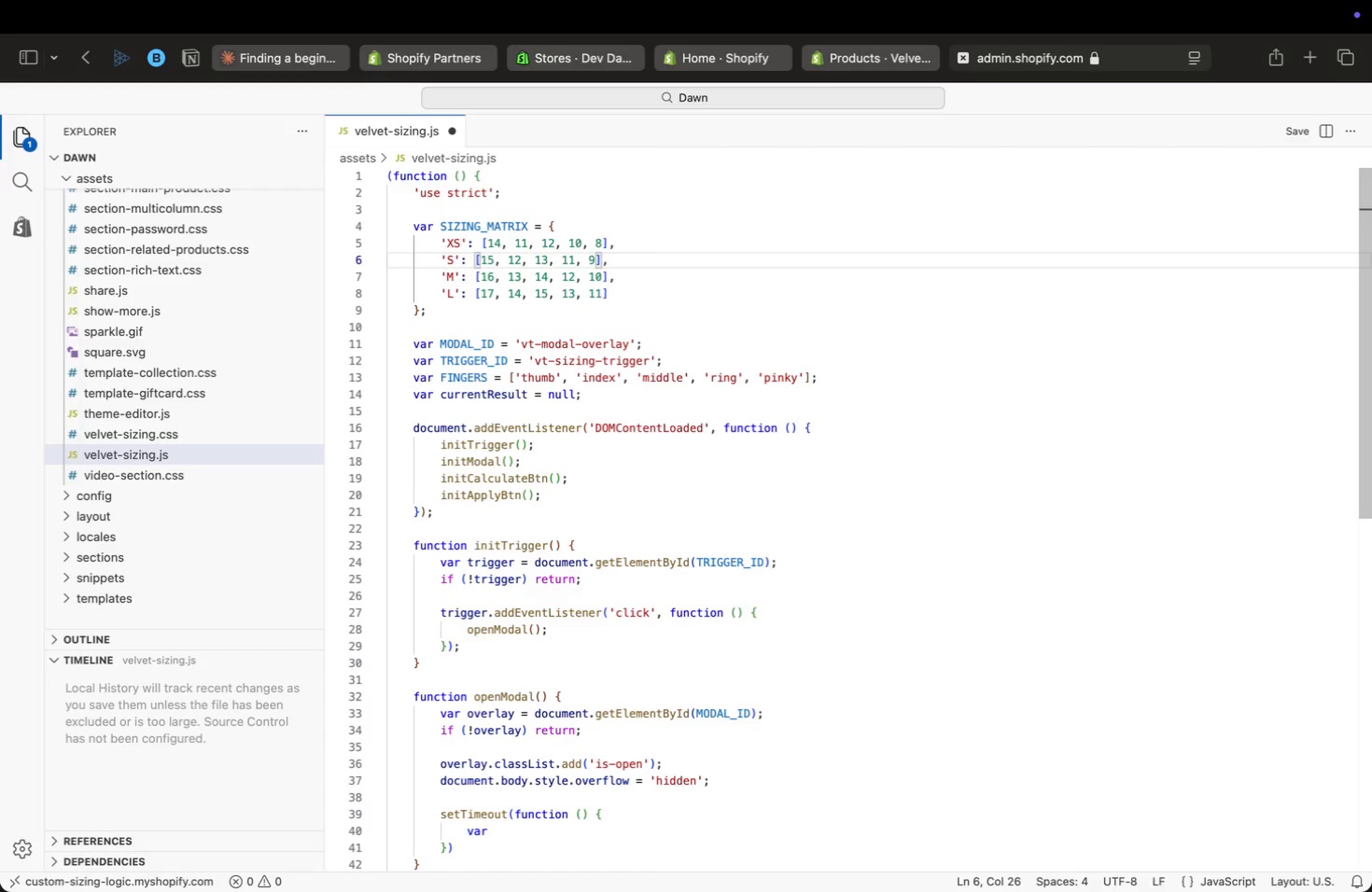 
key(ArrowLeft)
 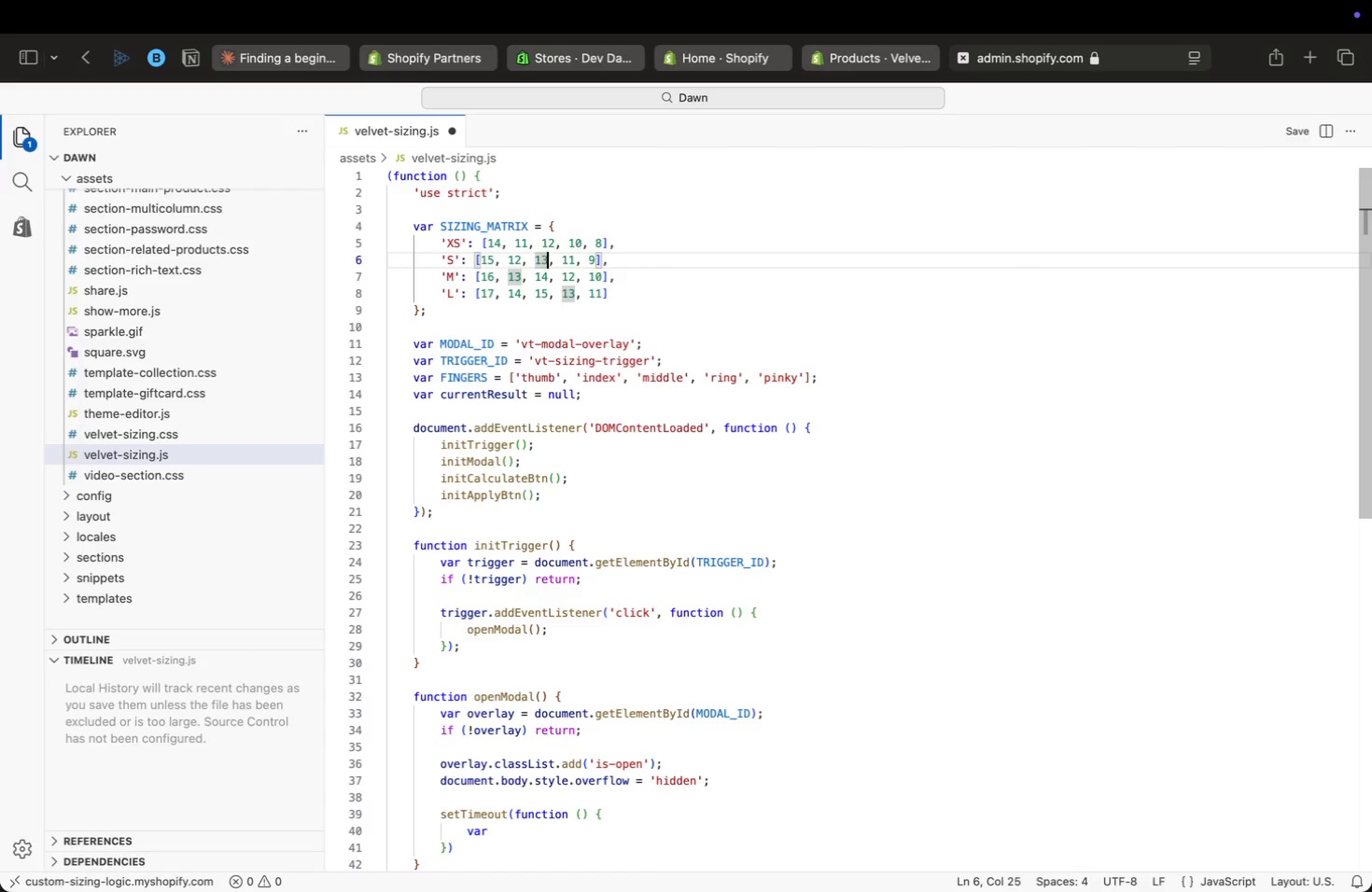 
key(ArrowLeft)
 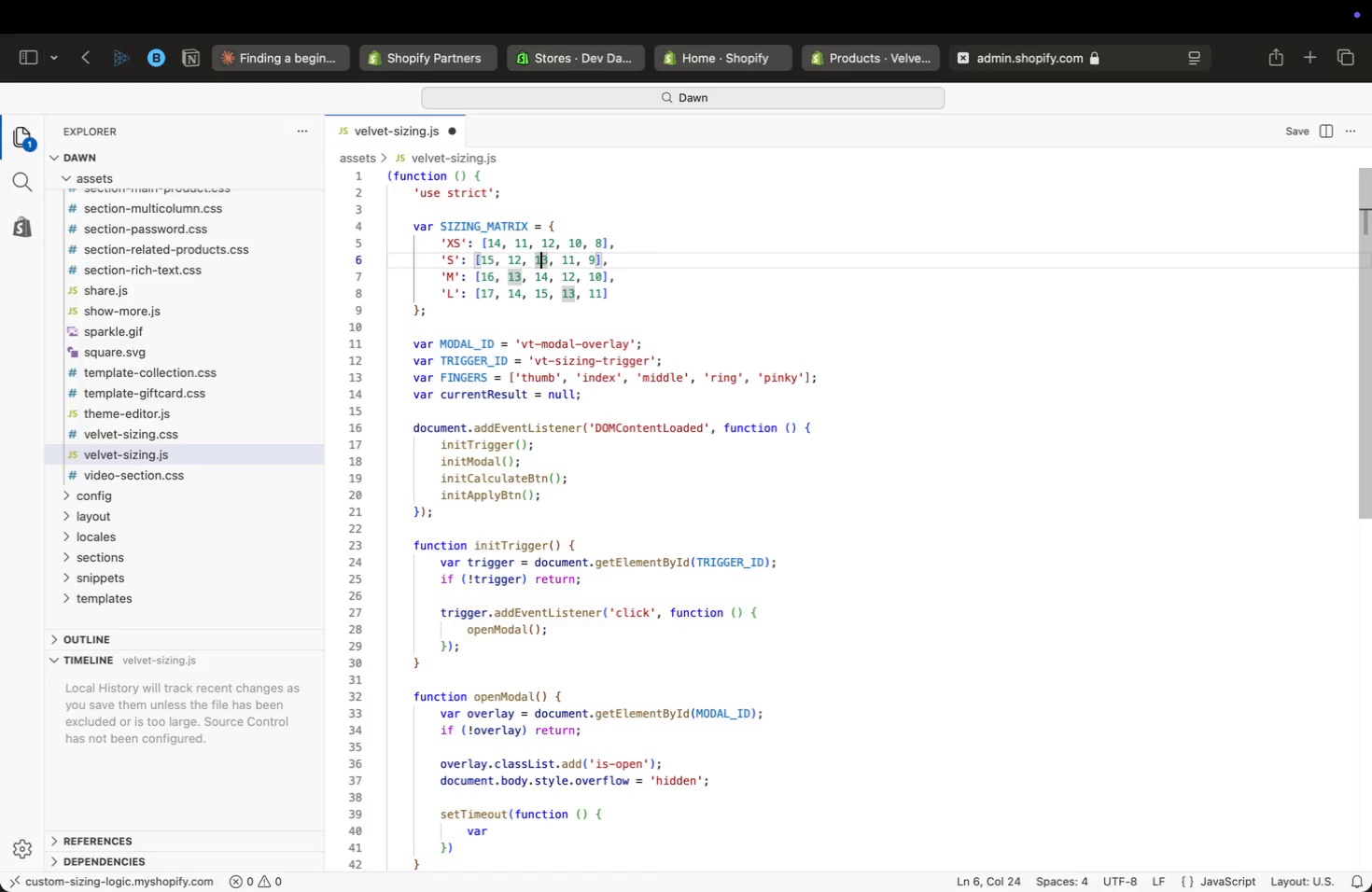 
key(ArrowLeft)
 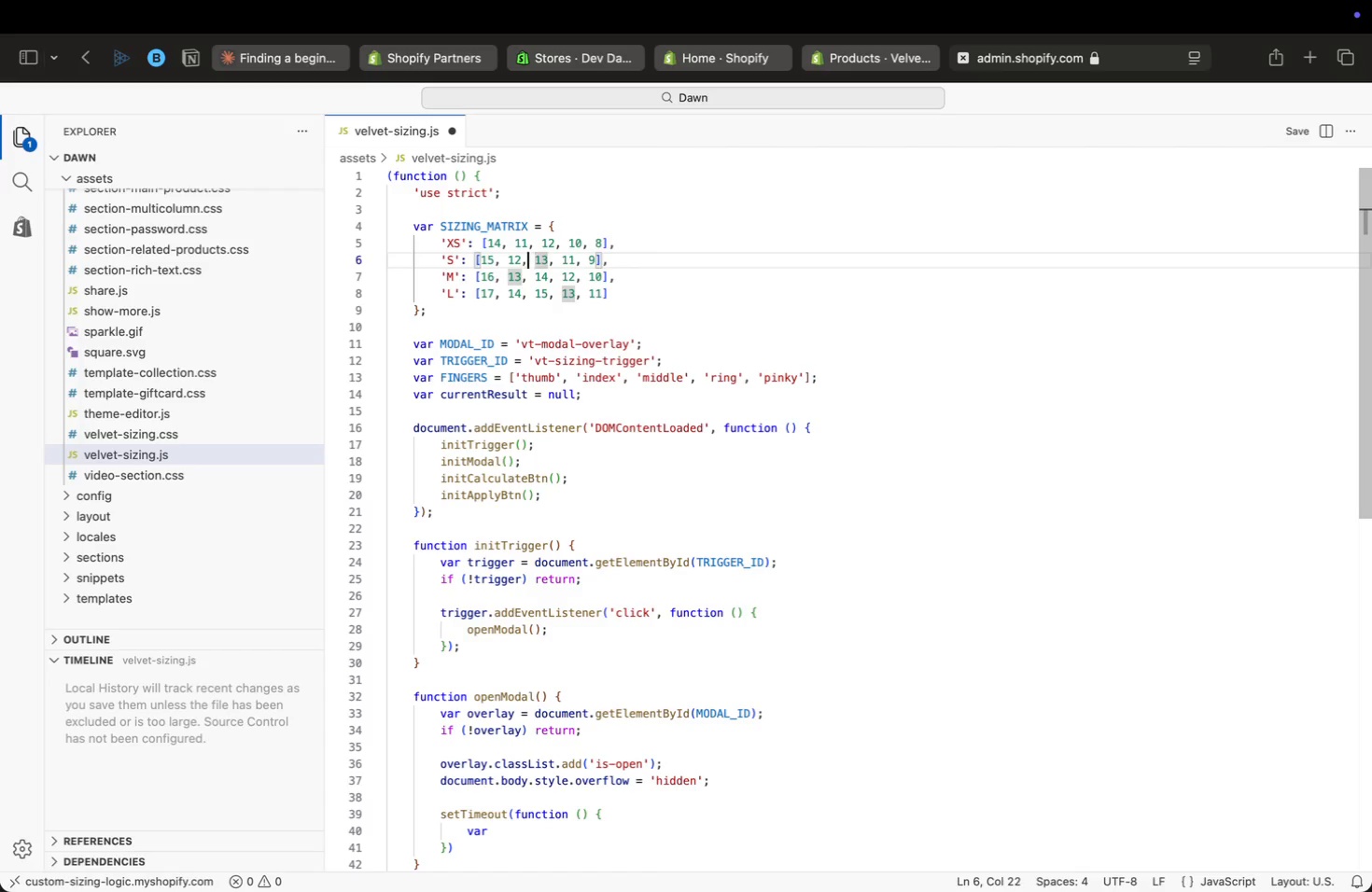 
key(ArrowLeft)
 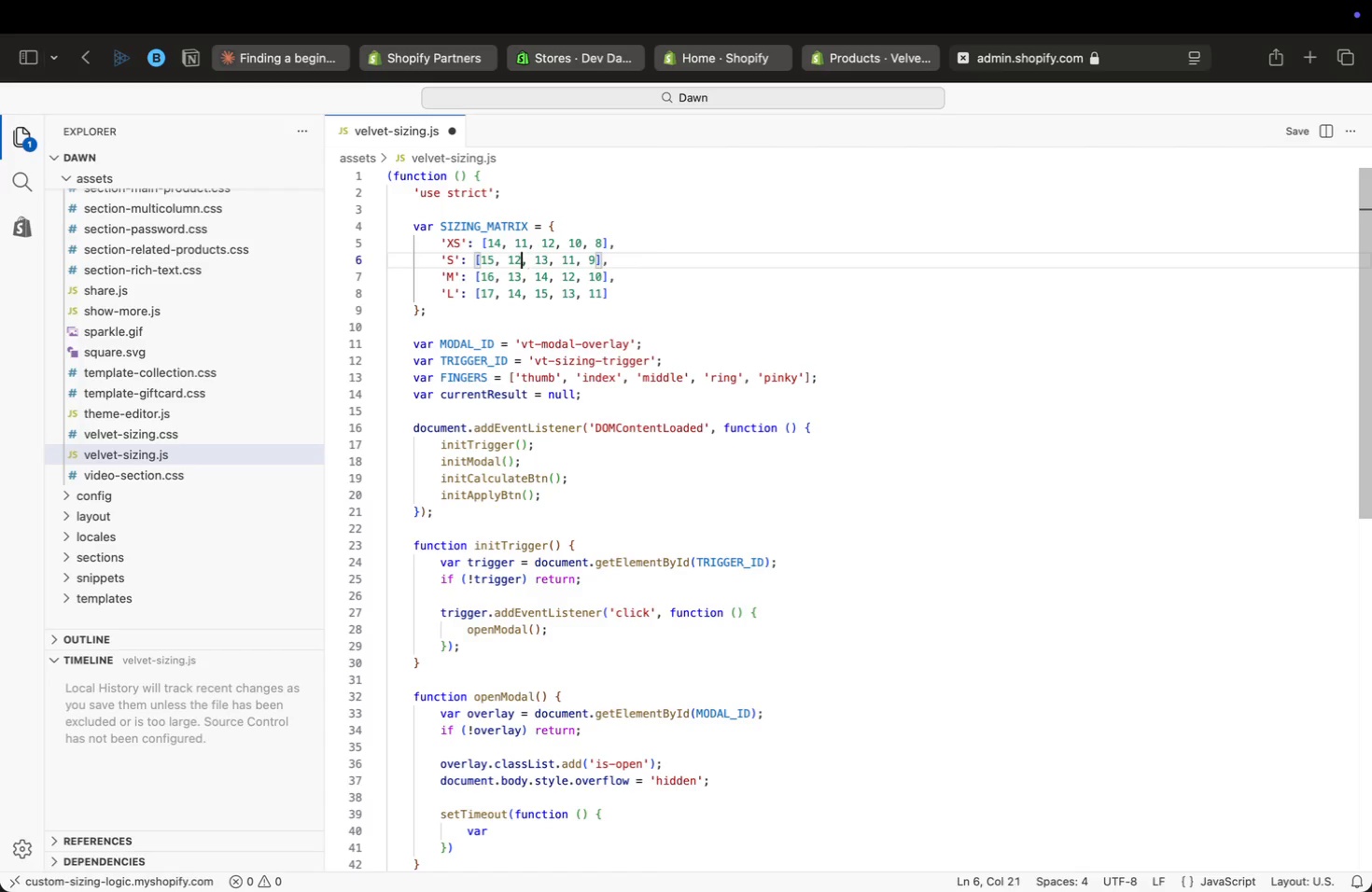 
key(ArrowLeft)
 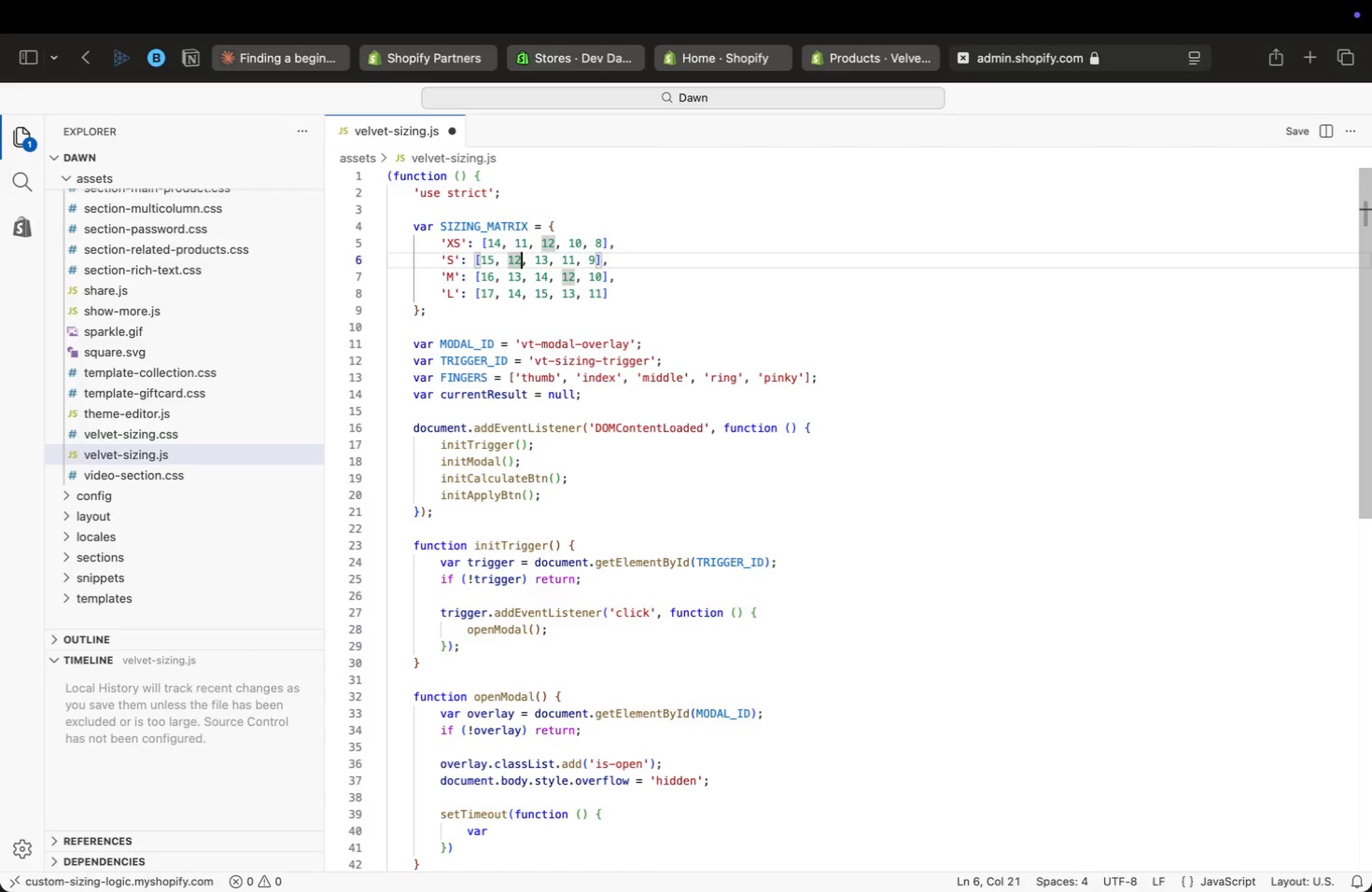 
key(ArrowLeft)
 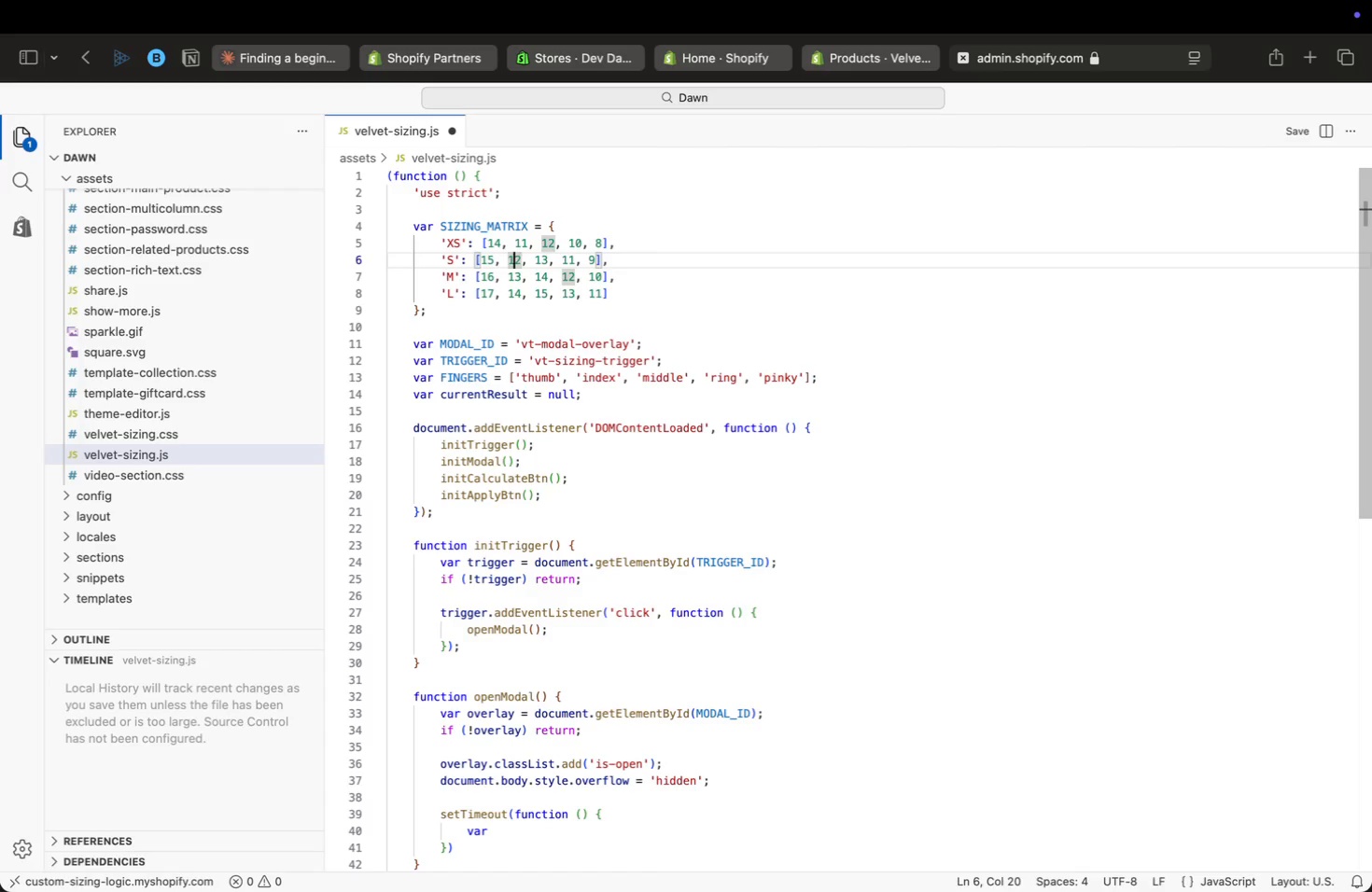 
key(ArrowLeft)
 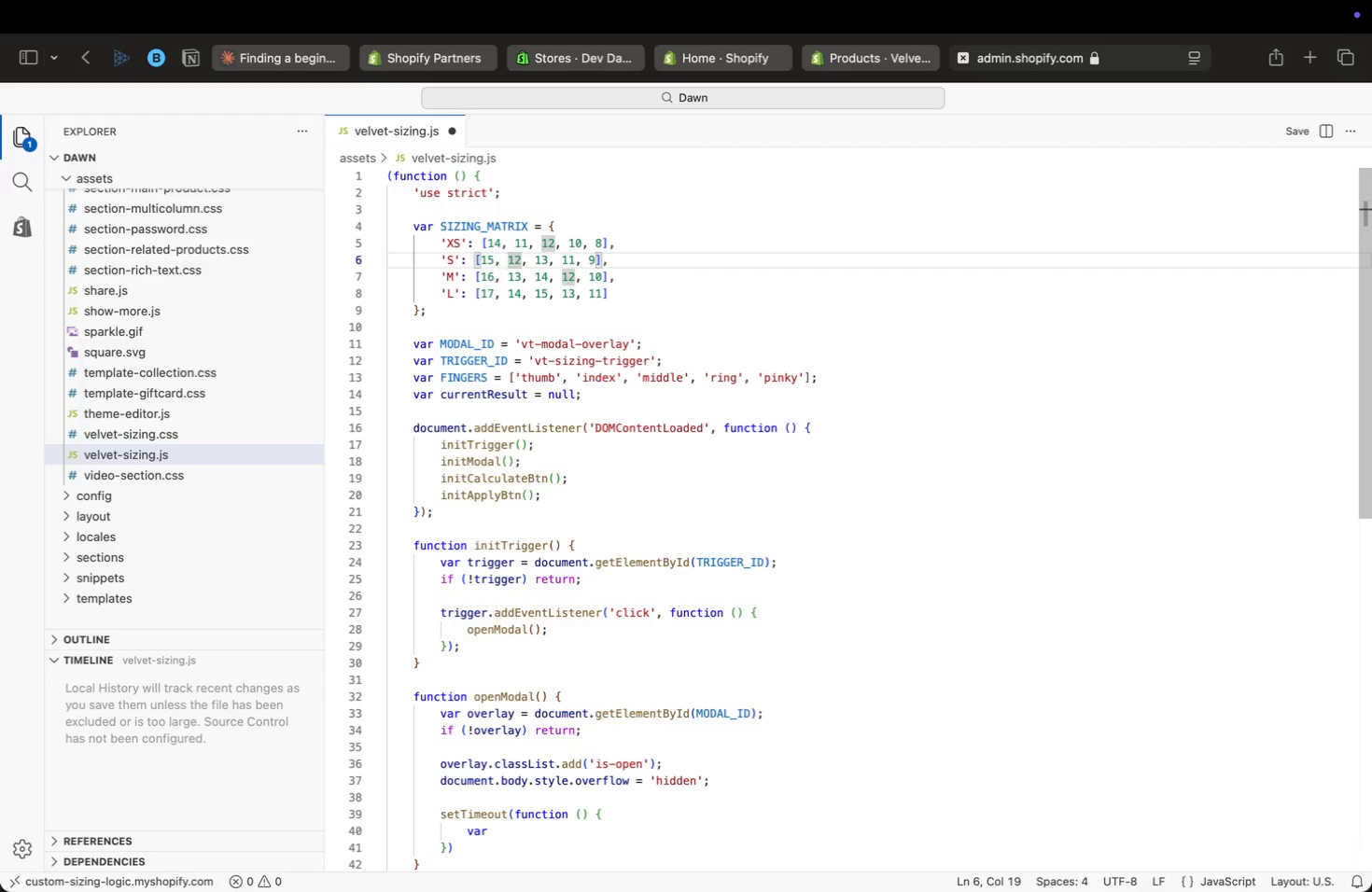 
key(ArrowLeft)
 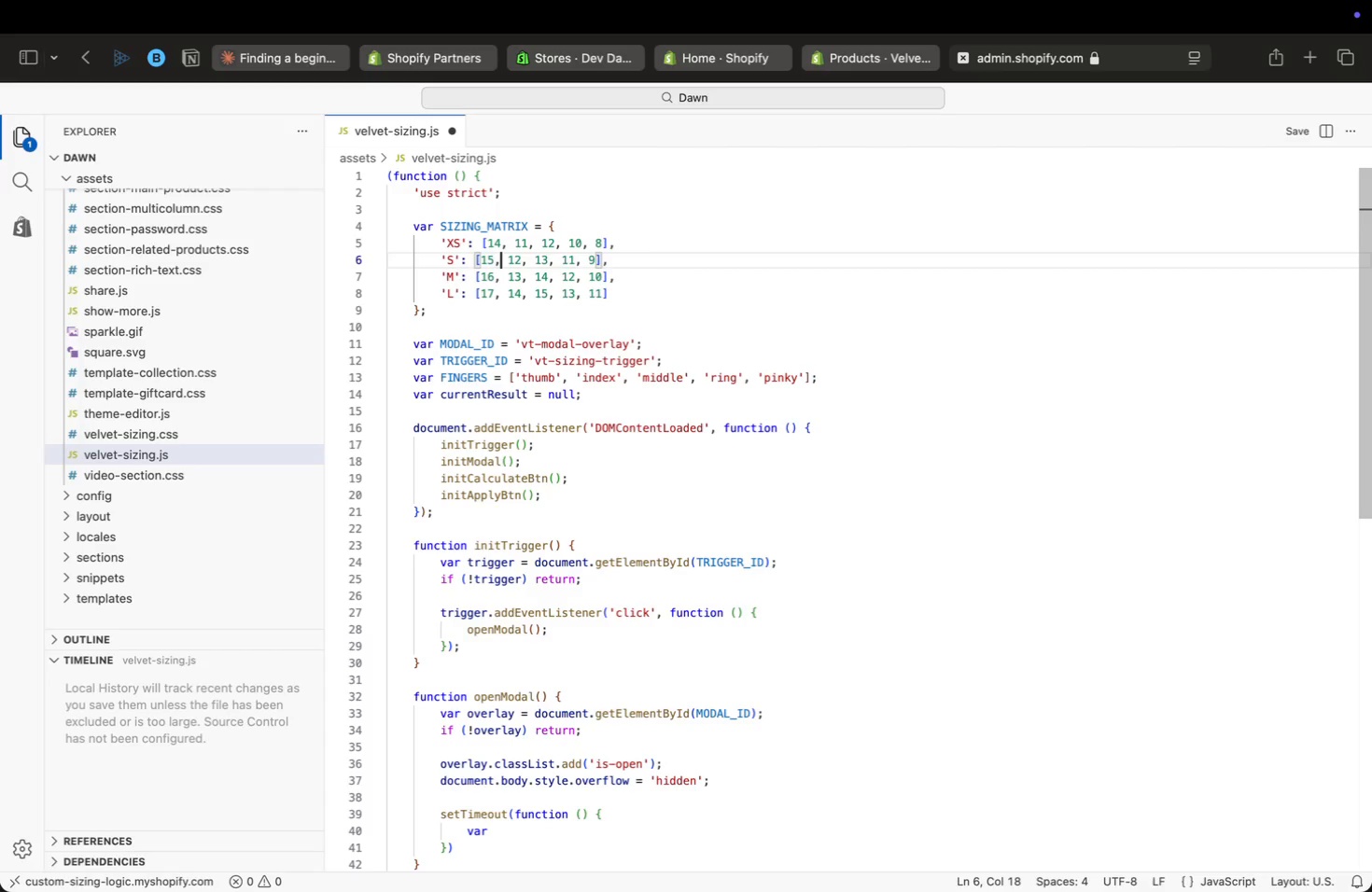 
key(ArrowLeft)
 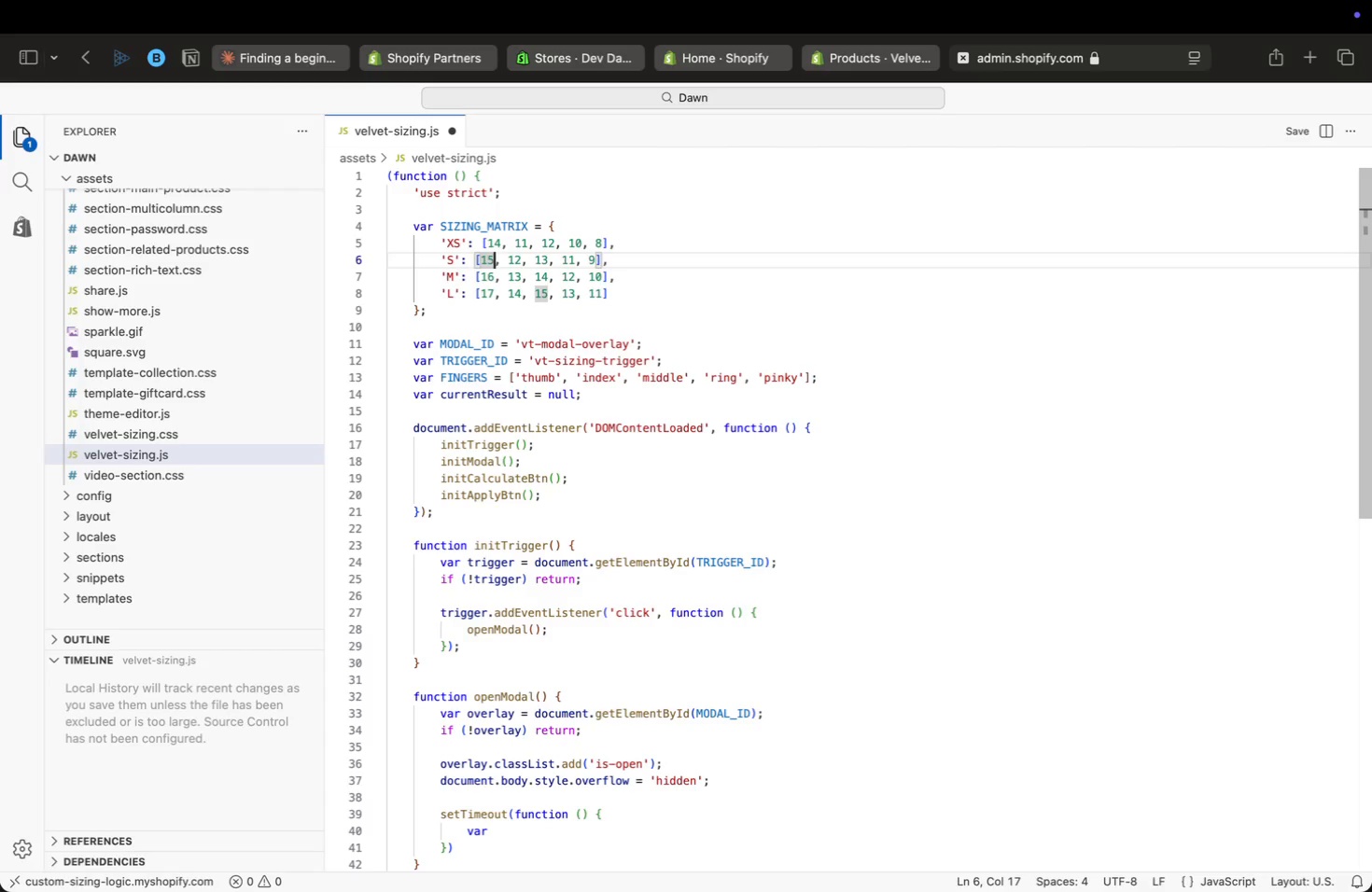 
key(ArrowLeft)
 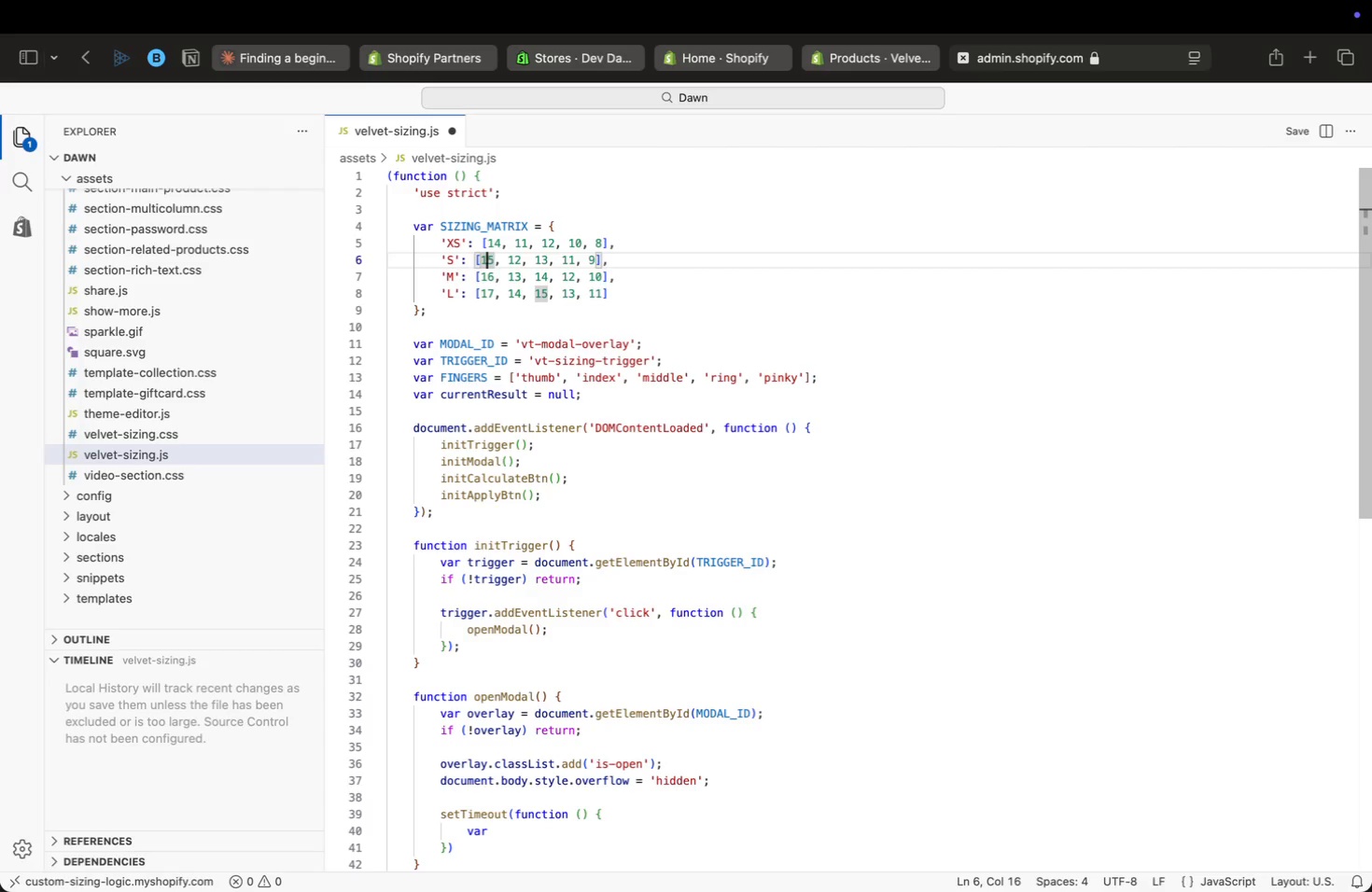 
wait(6.78)
 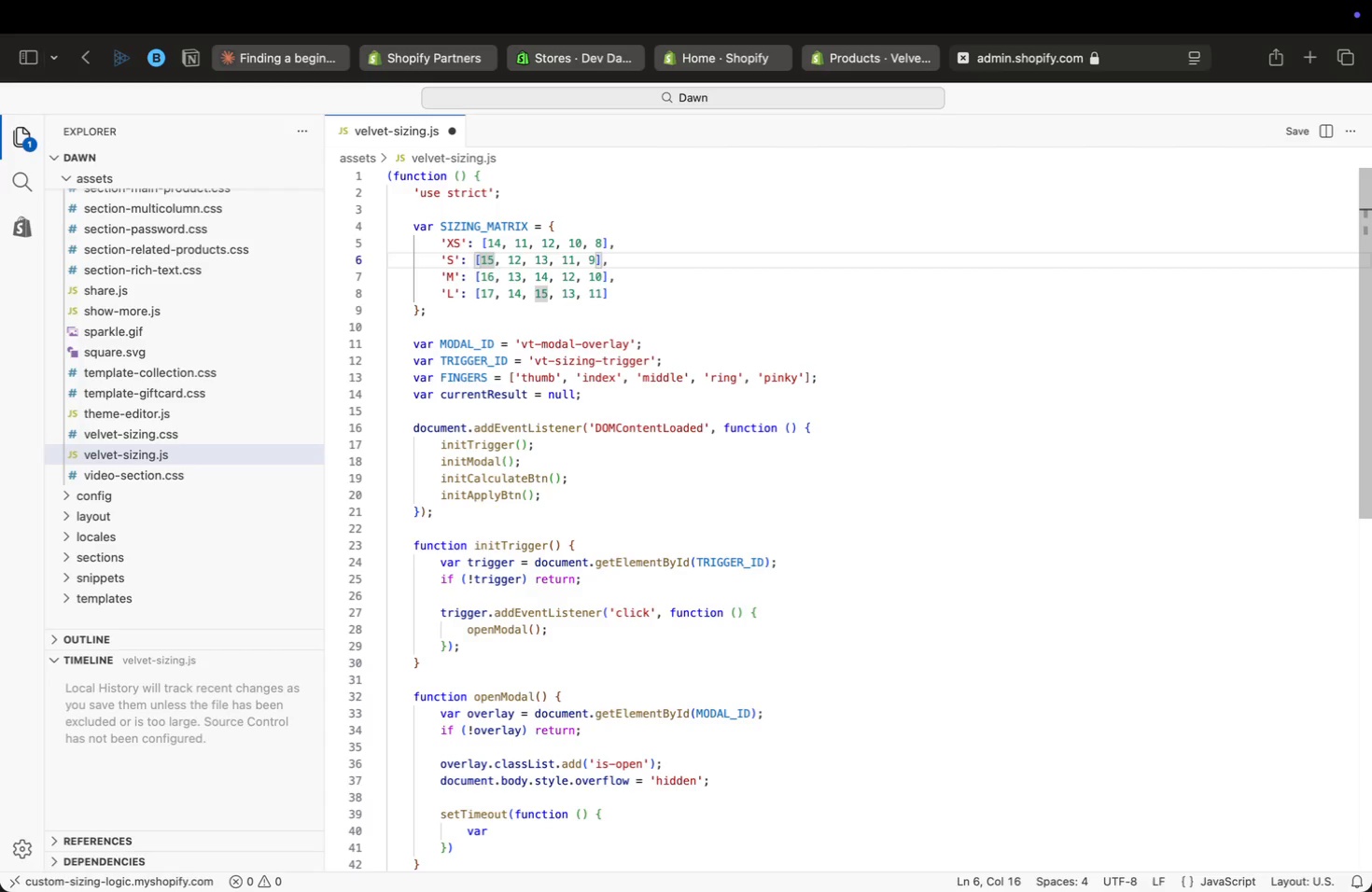 
key(ArrowLeft)
 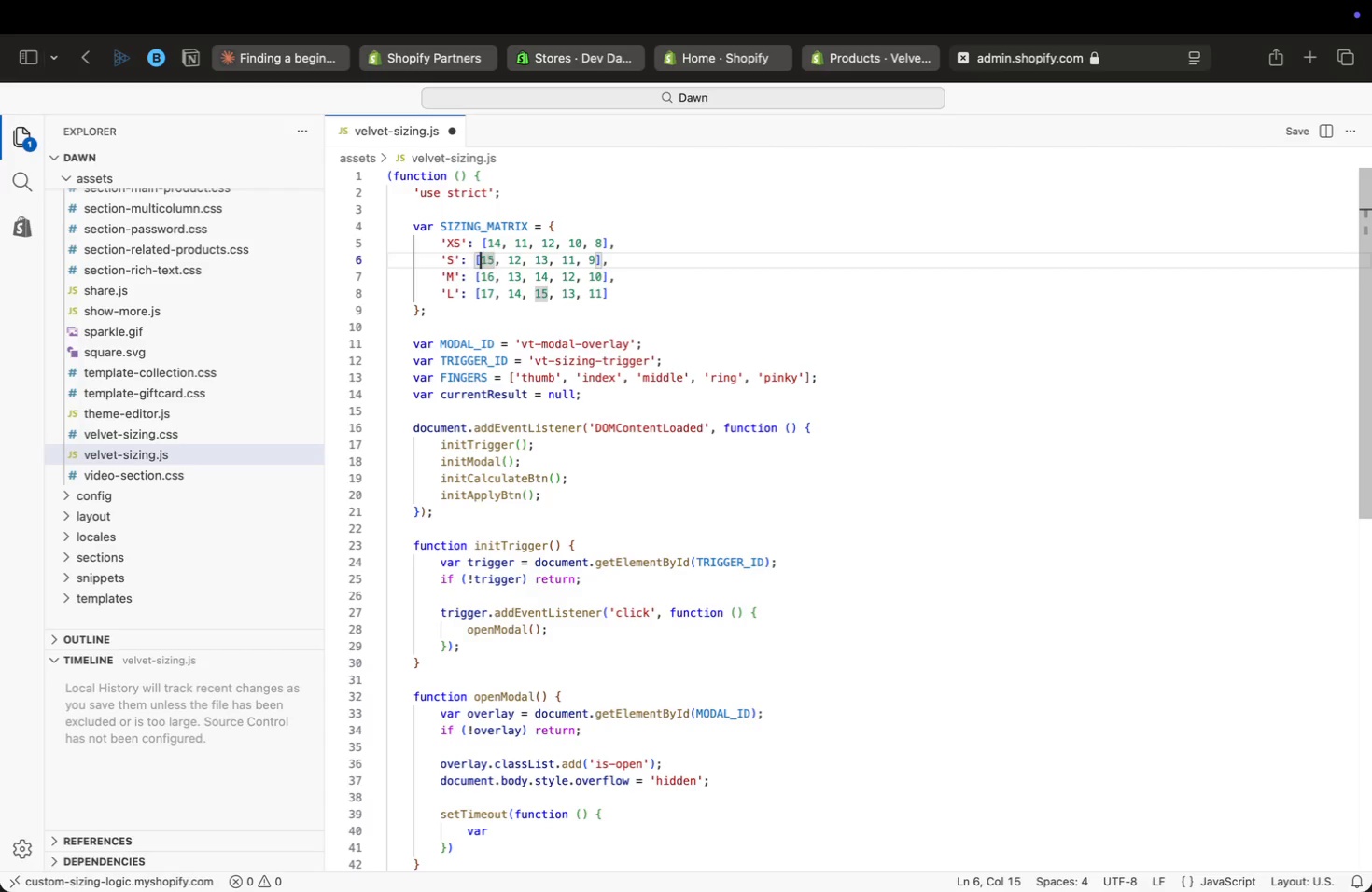 
key(ArrowRight)
 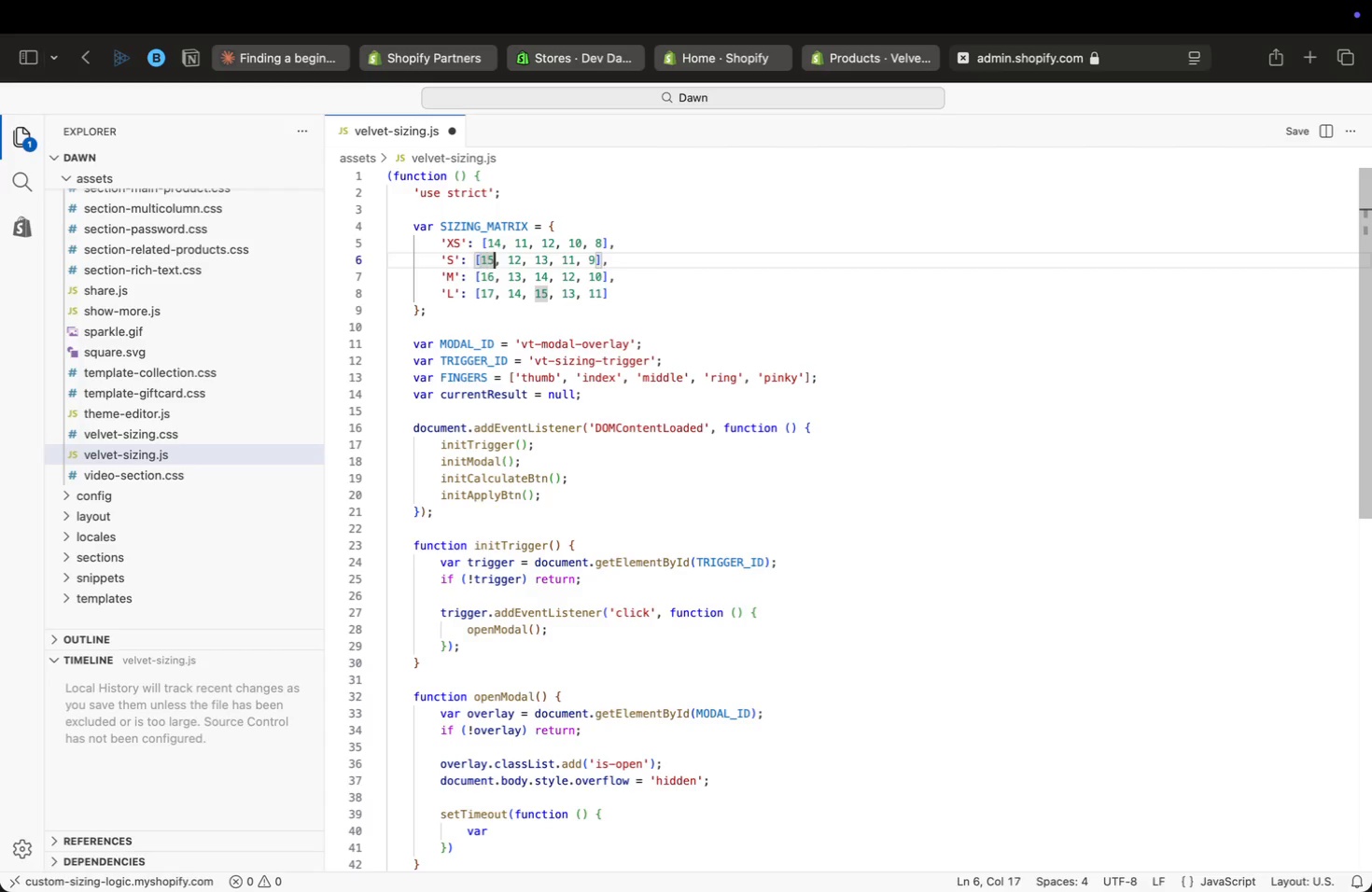 
key(ArrowRight)
 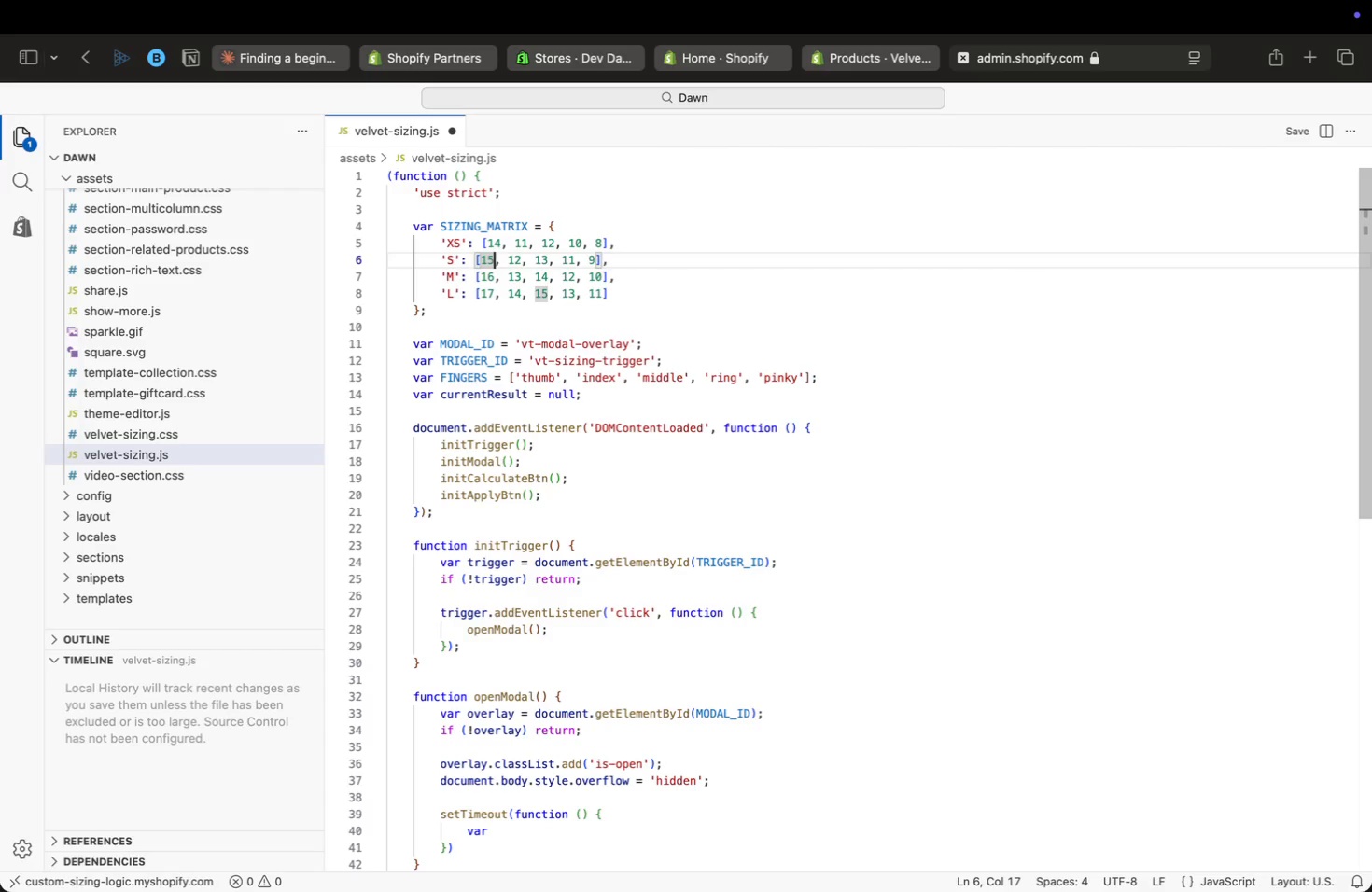 
key(ArrowRight)
 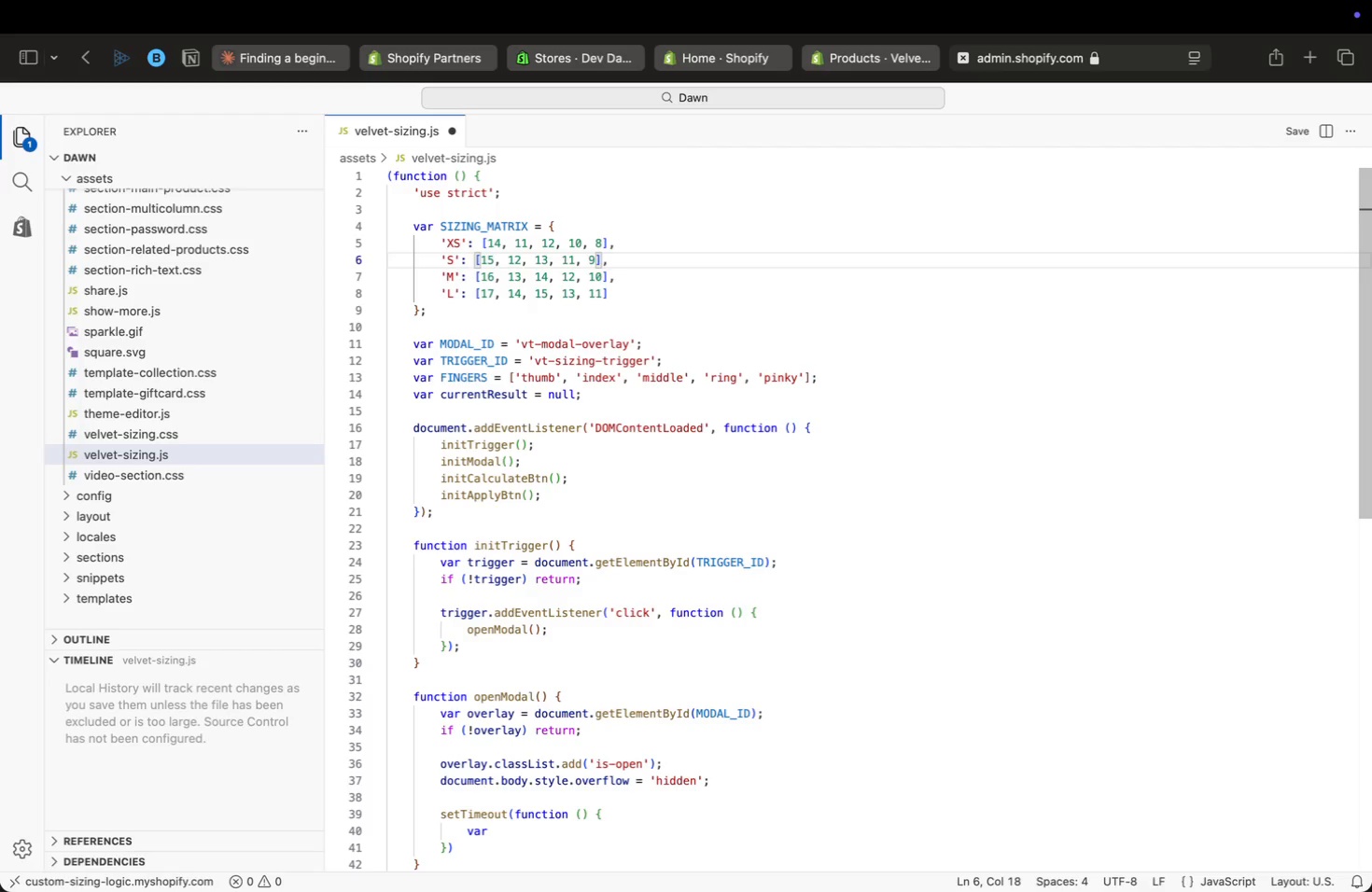 
key(ArrowRight)
 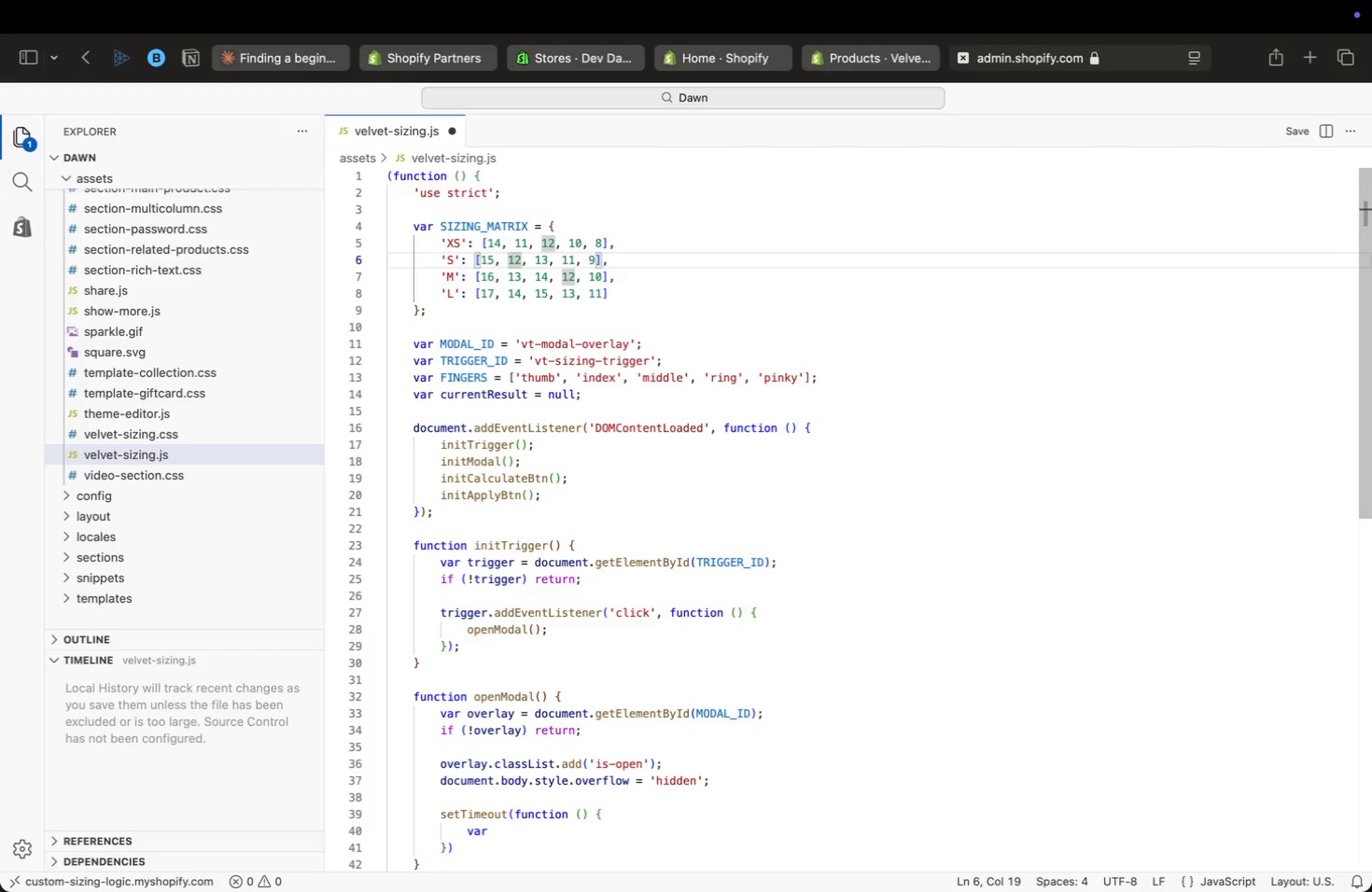 
key(ArrowLeft)
 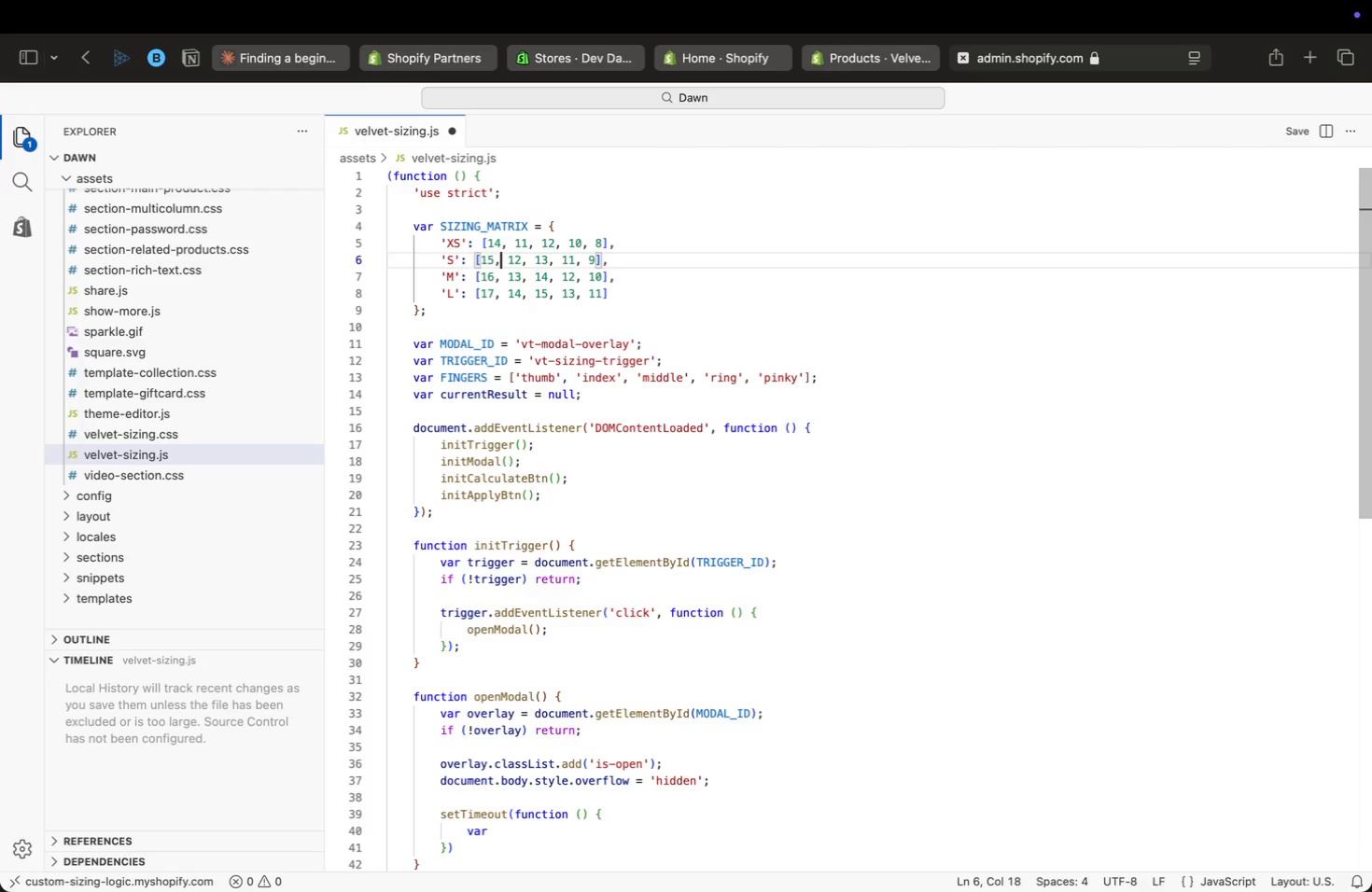 
key(ArrowLeft)
 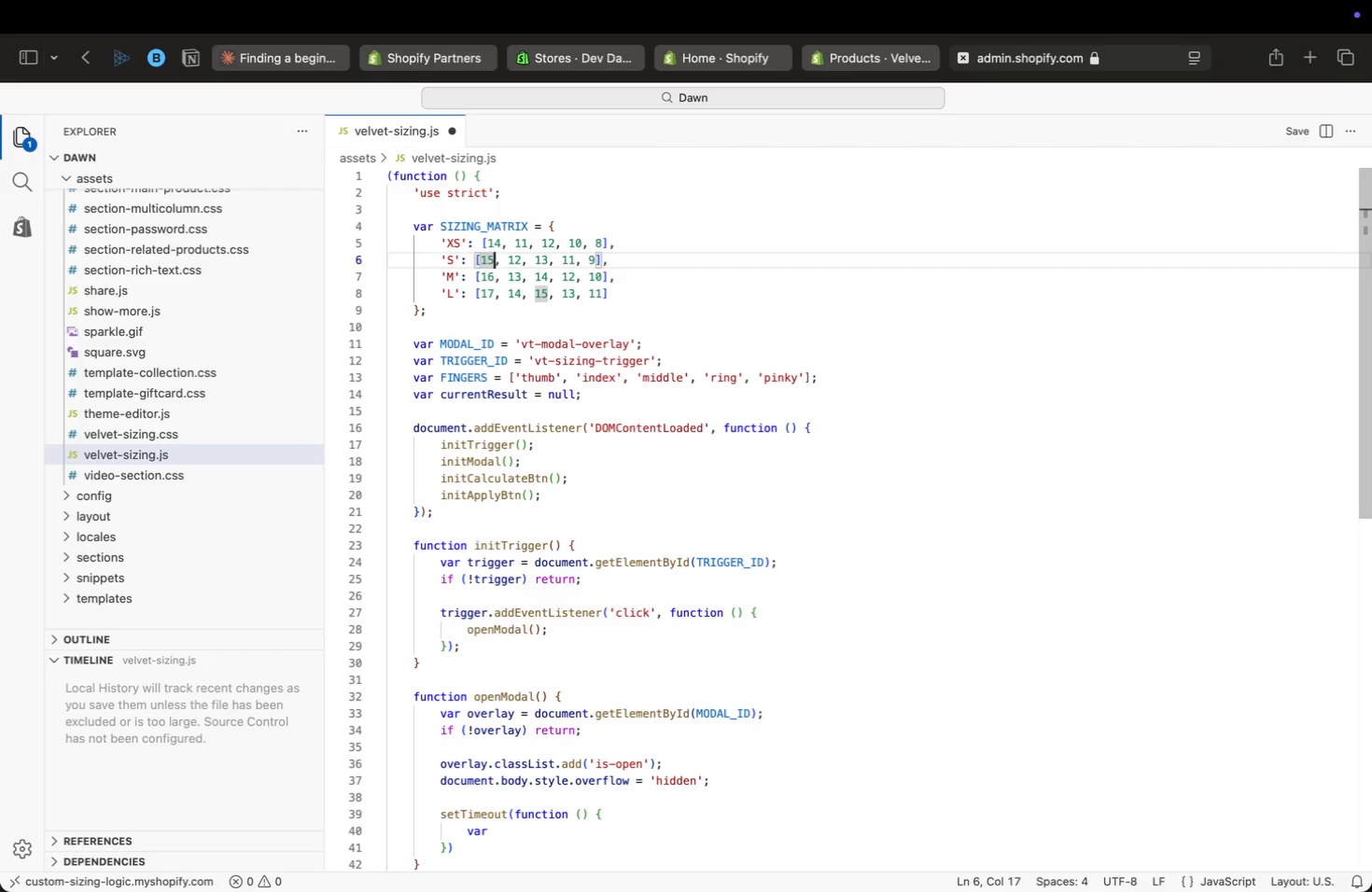 
key(ArrowLeft)
 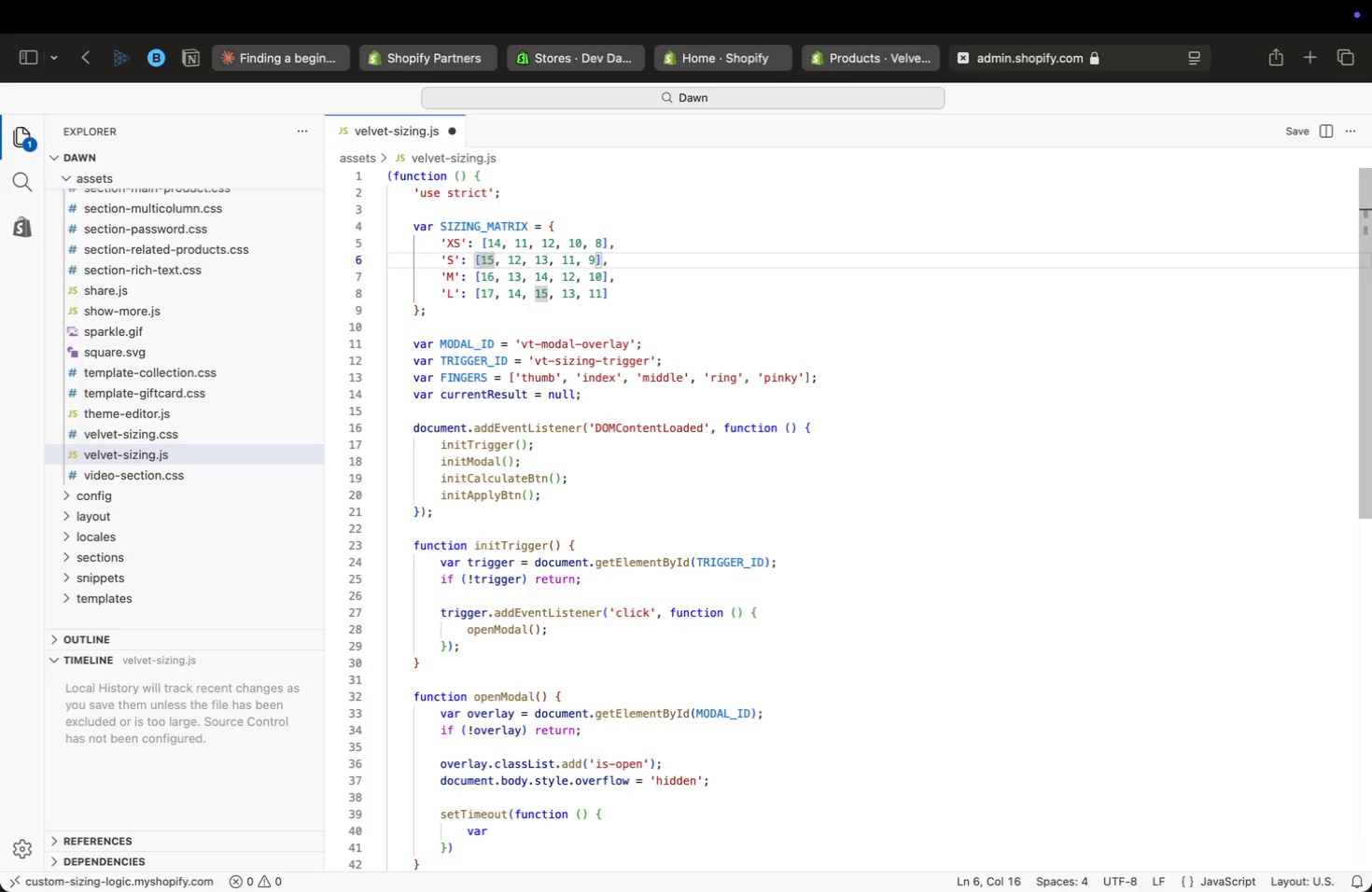 
key(ArrowLeft)
 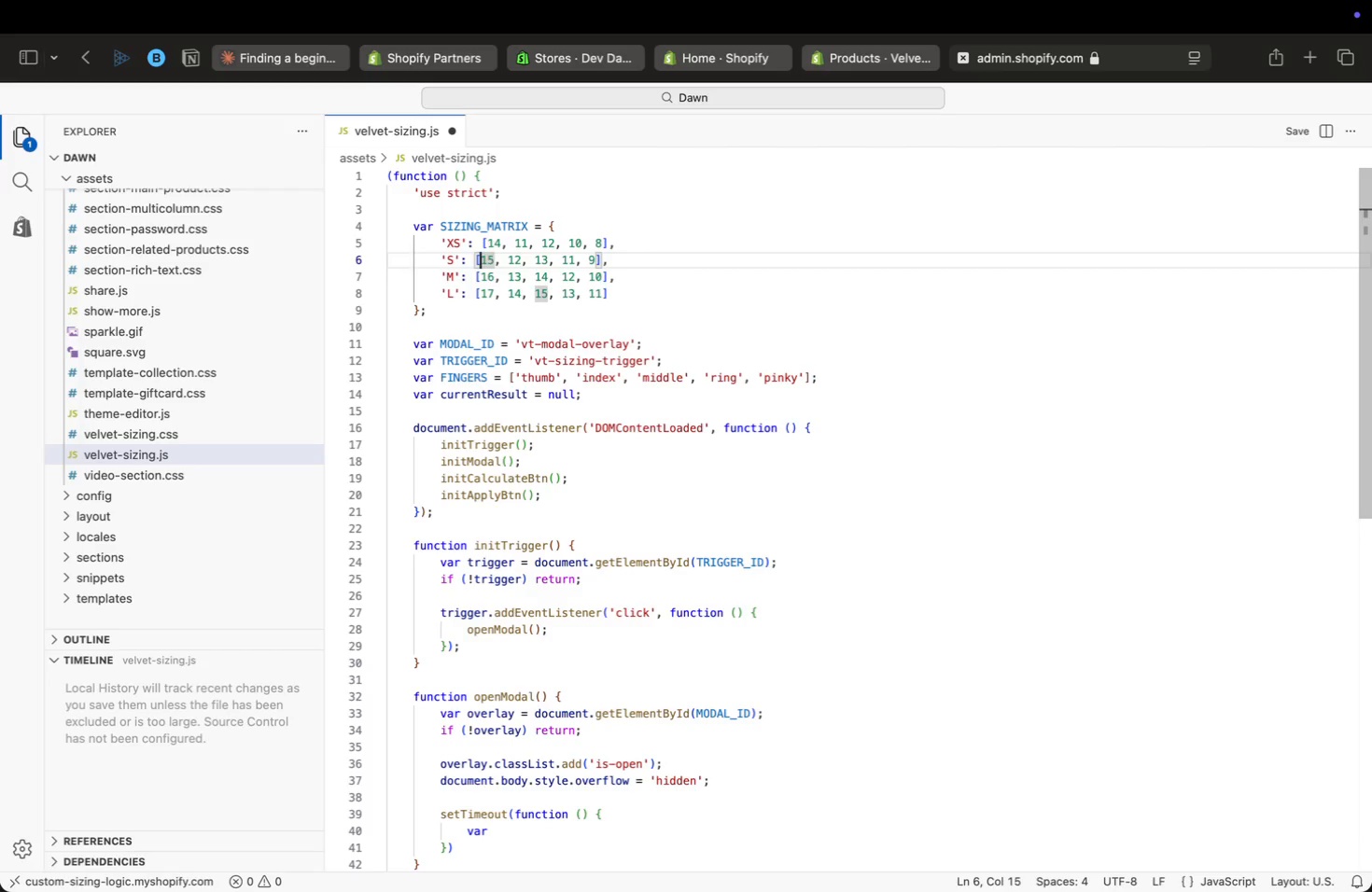 
key(ArrowDown)
 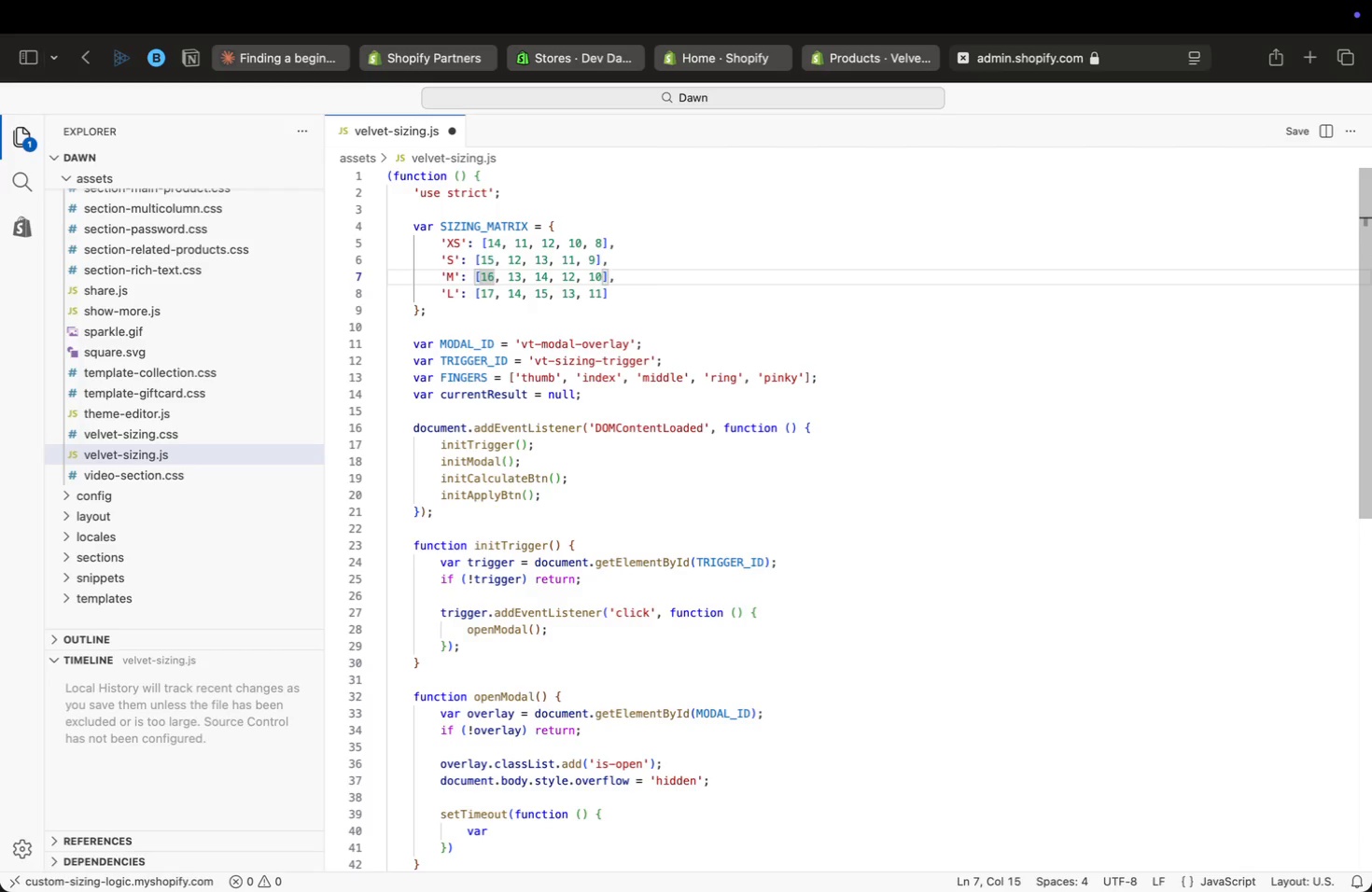 
key(ArrowDown)
 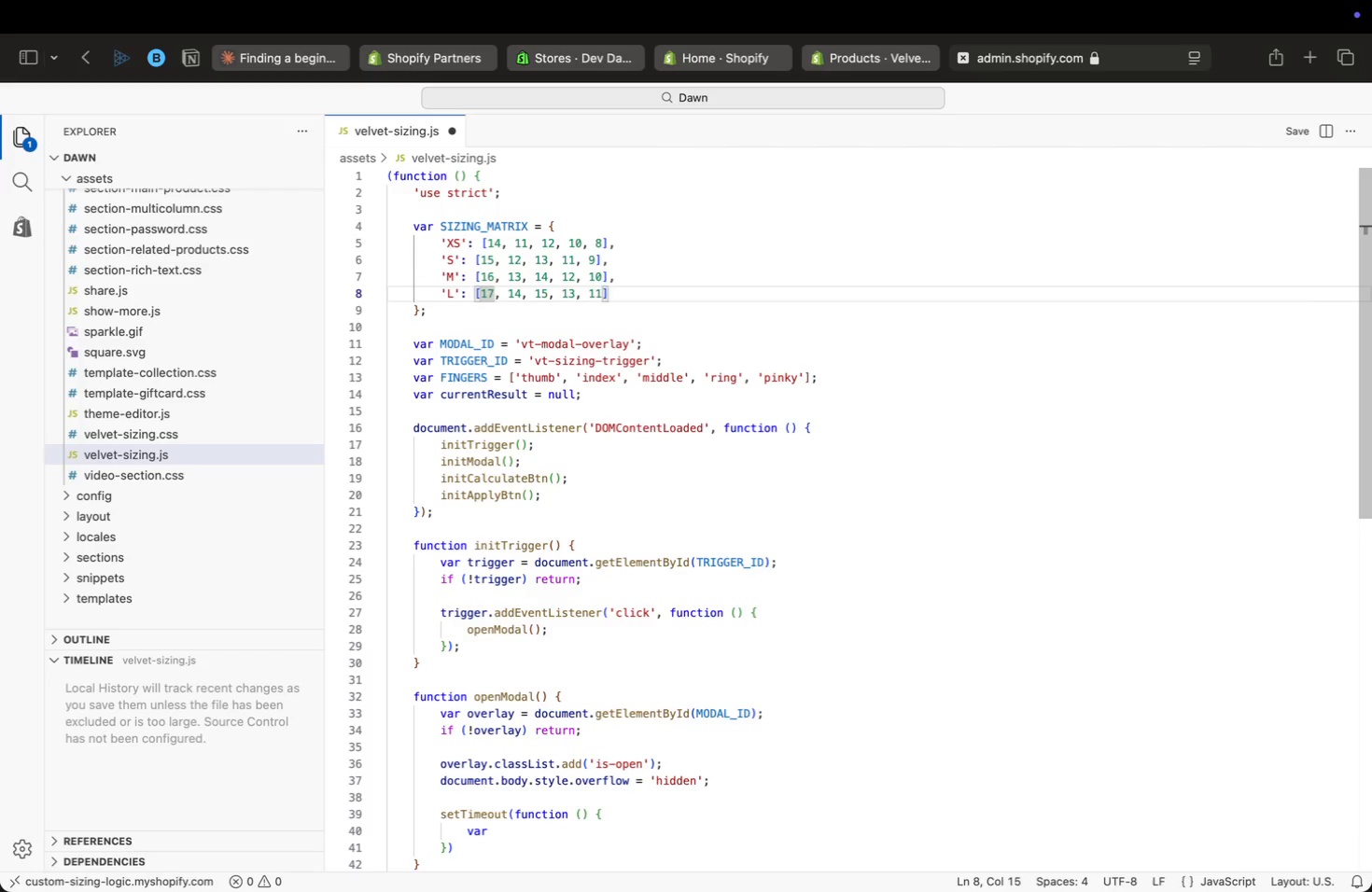 
key(ArrowUp)
 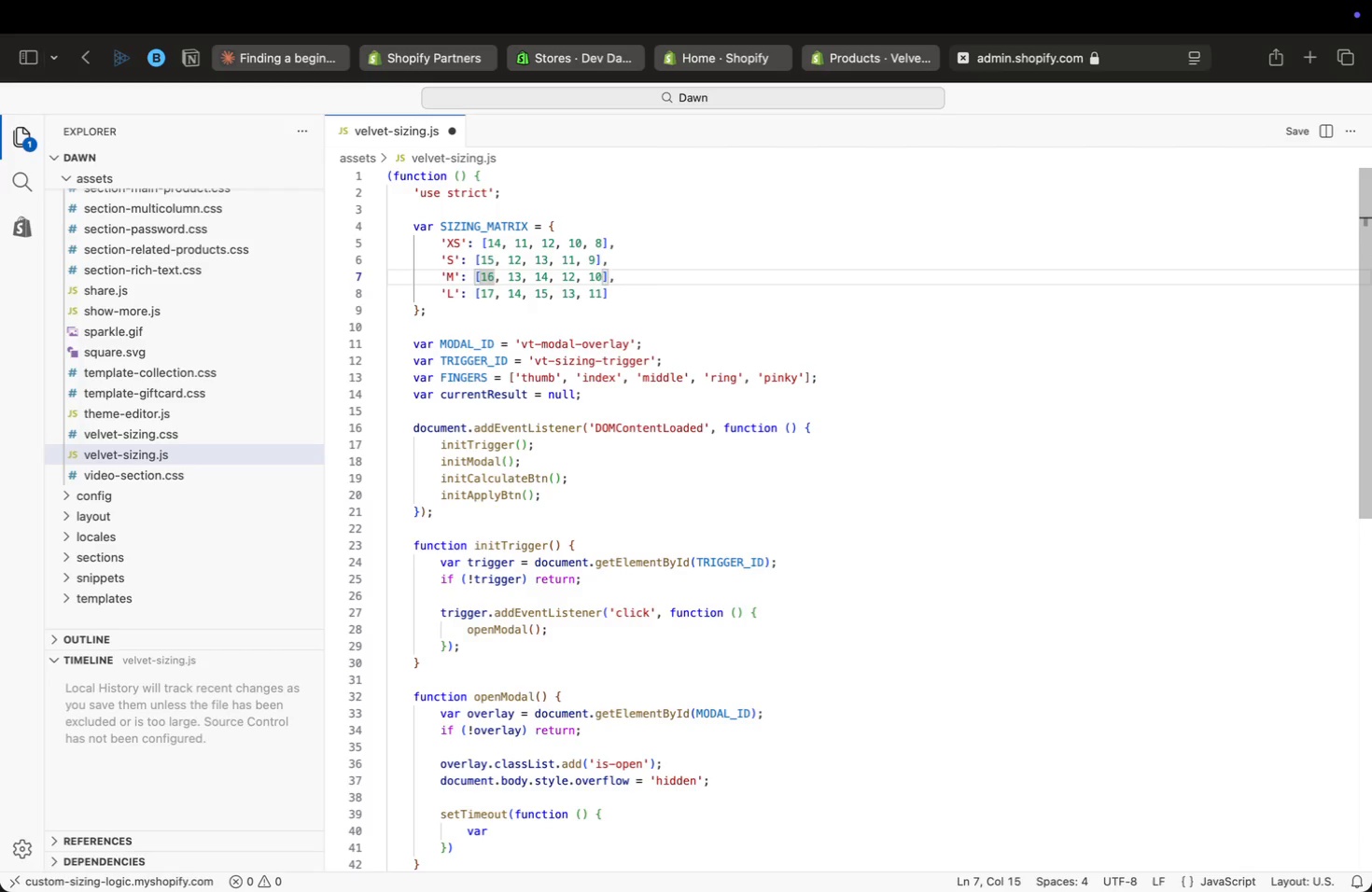 
key(ArrowRight)
 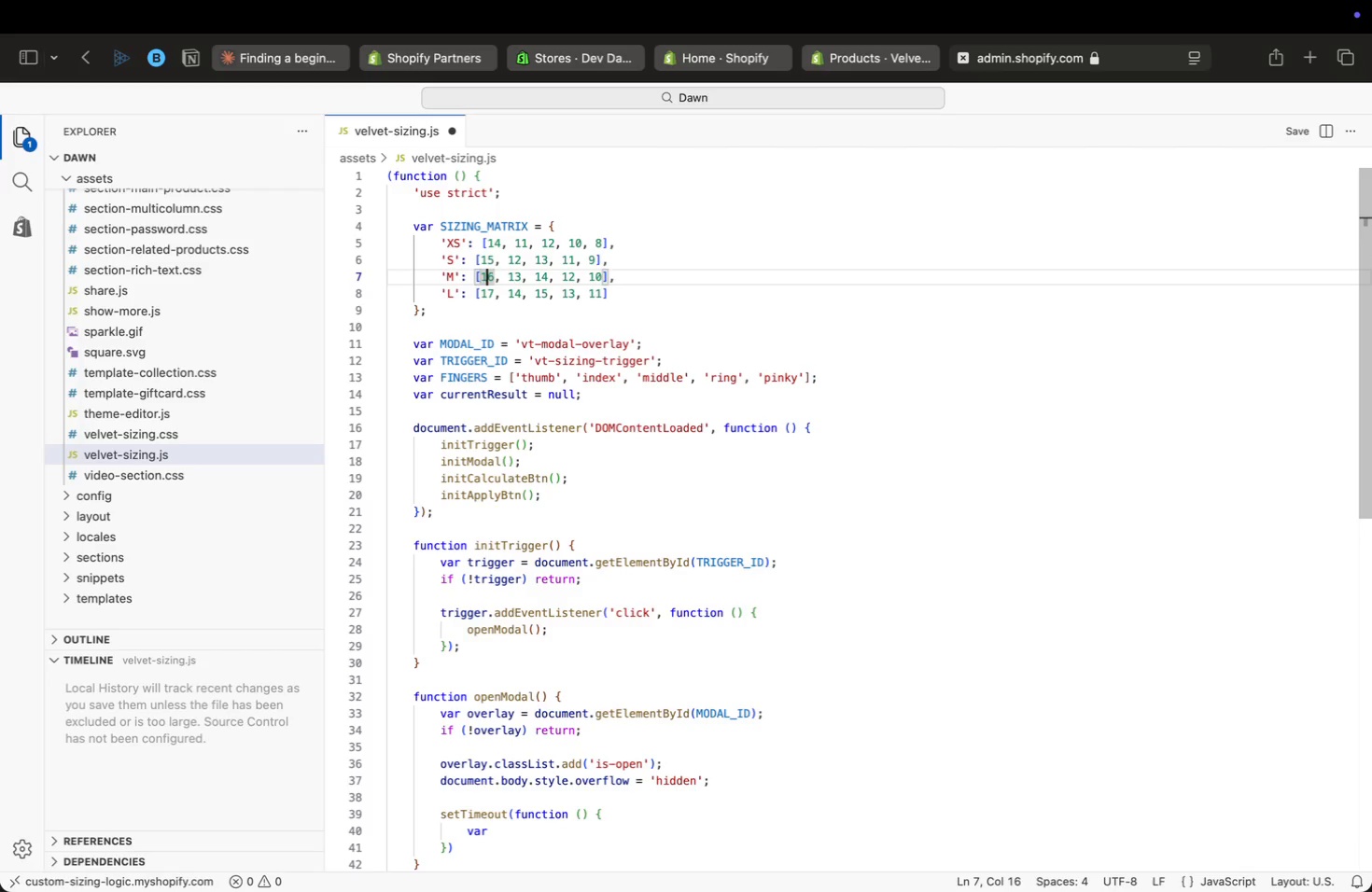 
key(ArrowRight)
 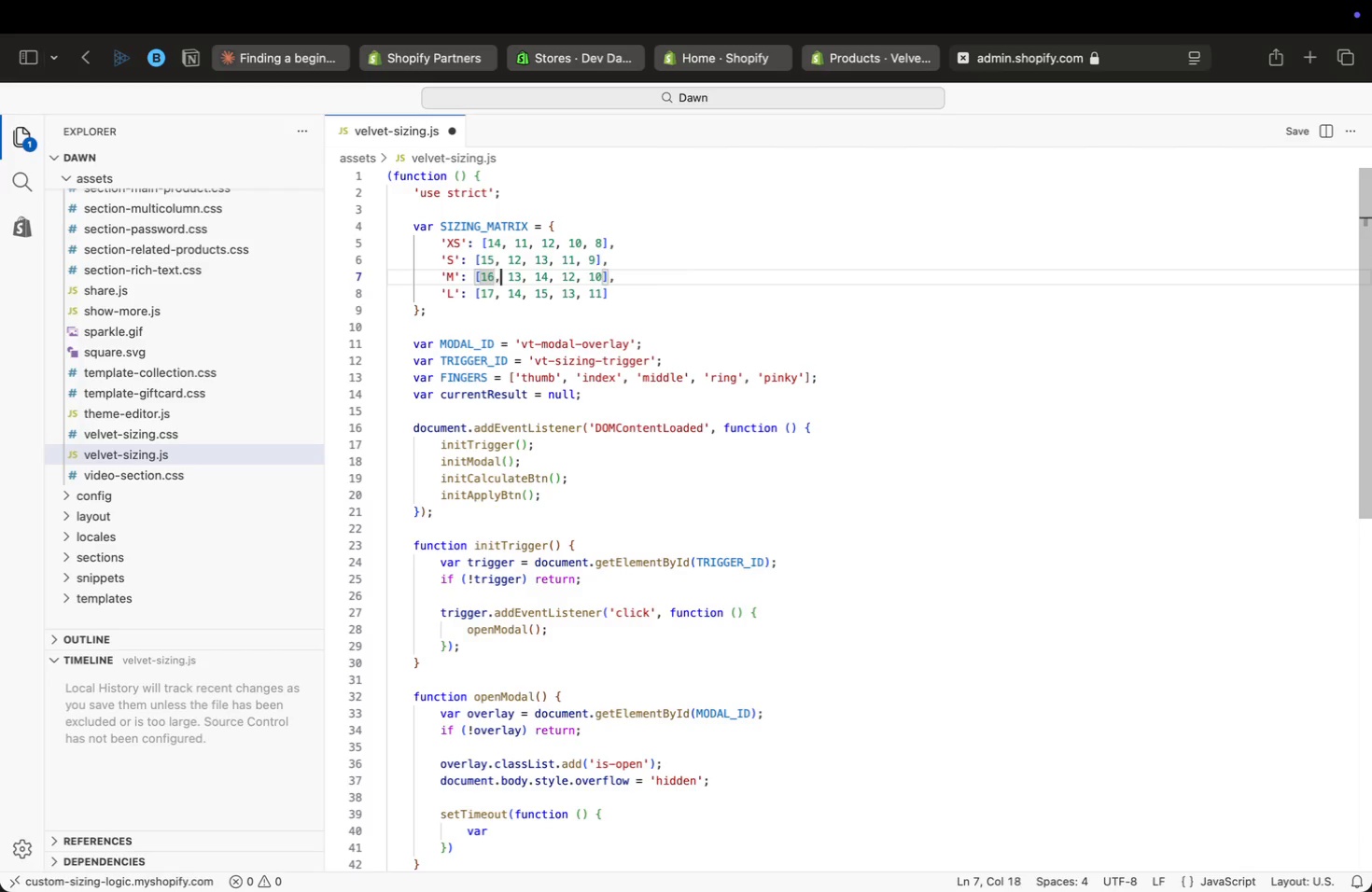 
key(ArrowRight)
 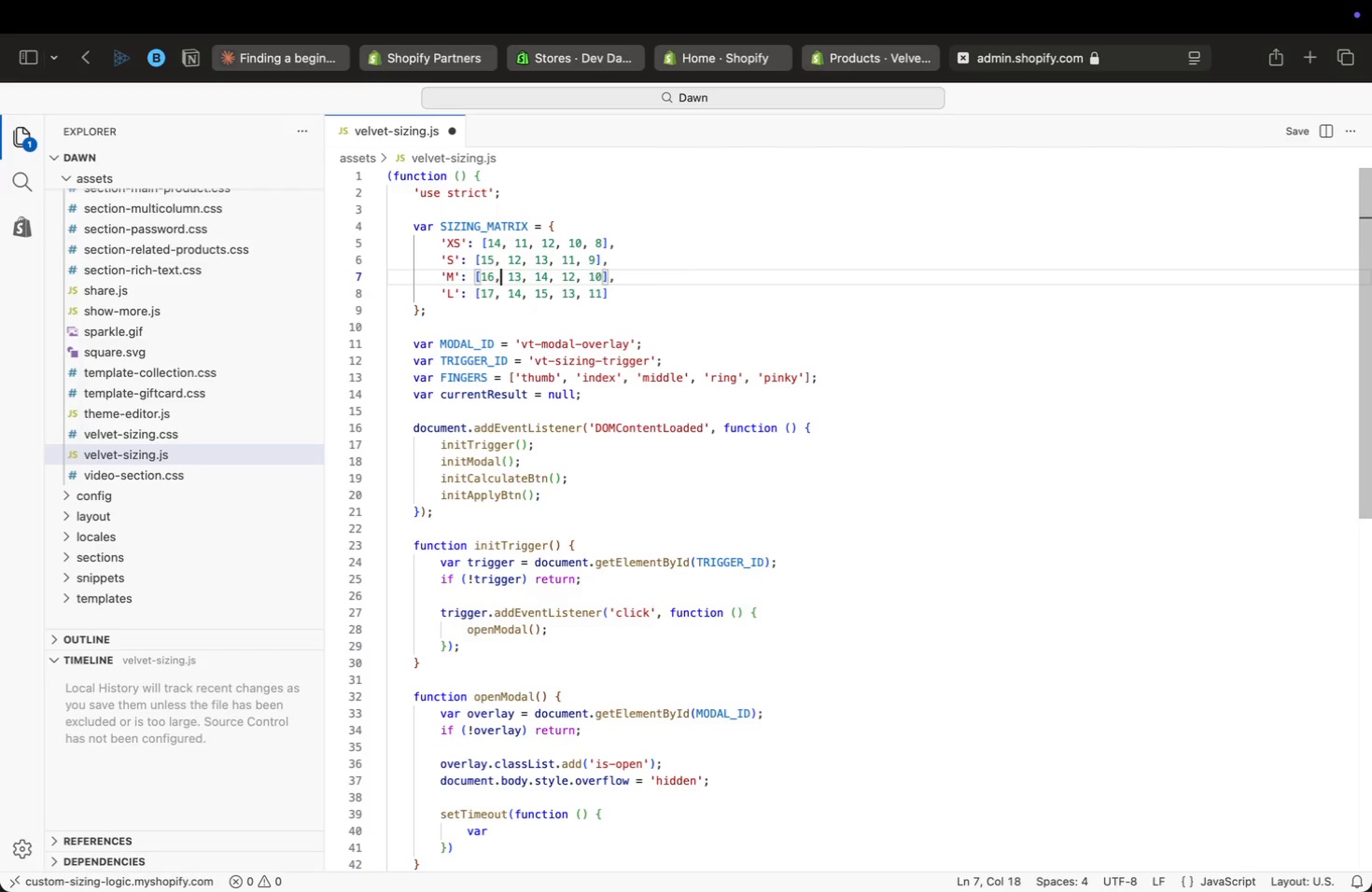 
key(ArrowRight)
 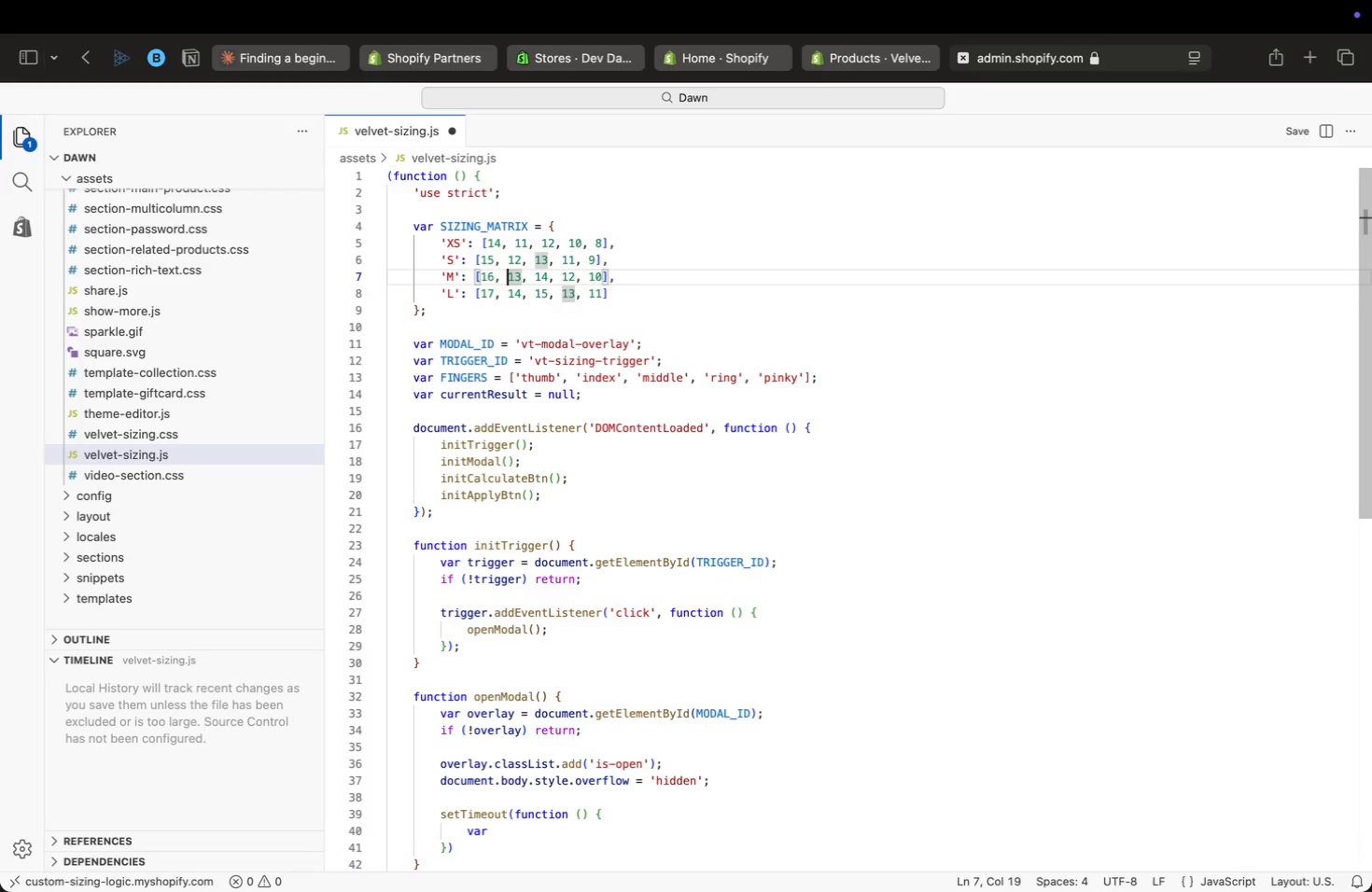 
key(ArrowRight)
 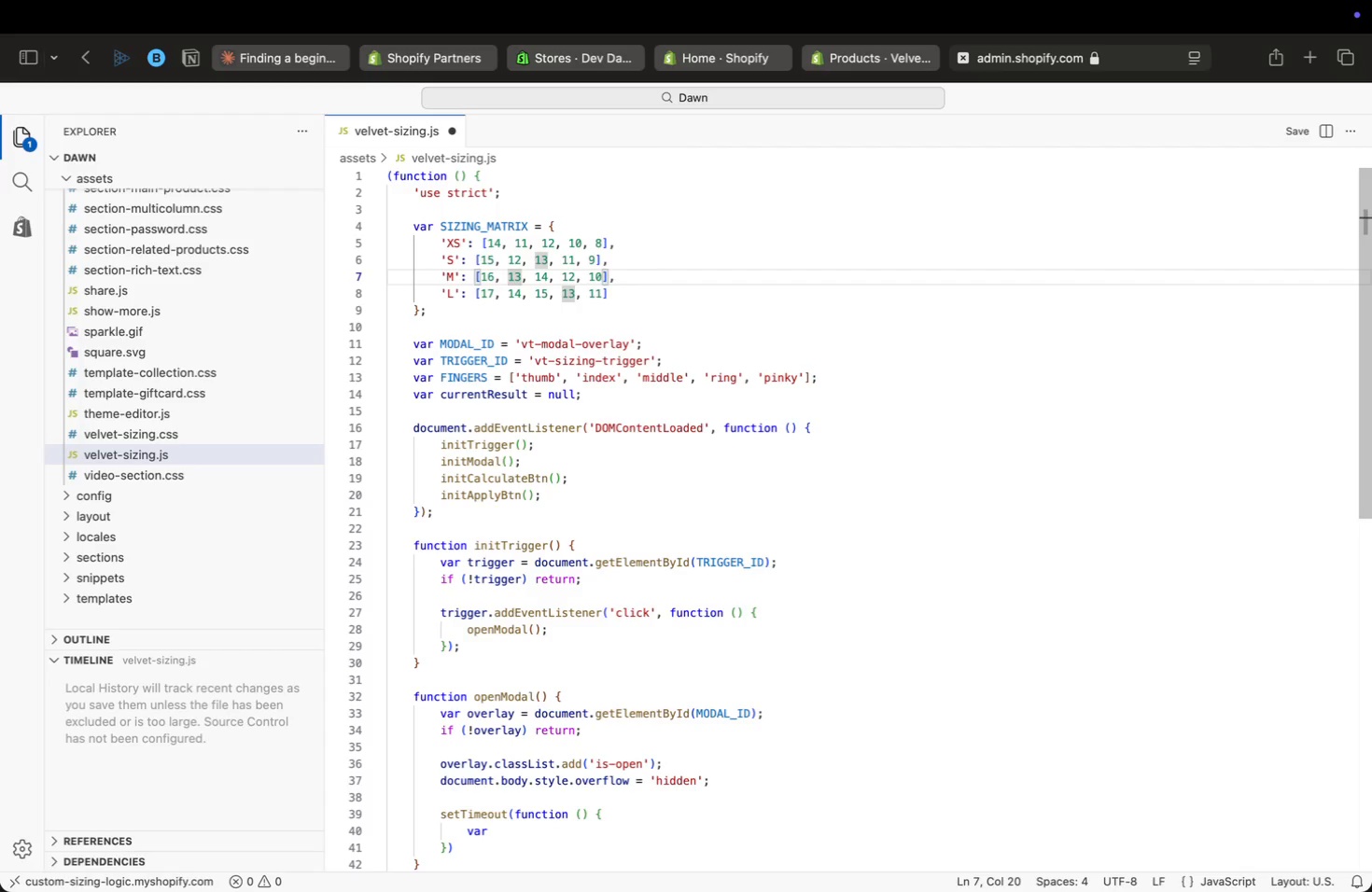 
key(ArrowLeft)
 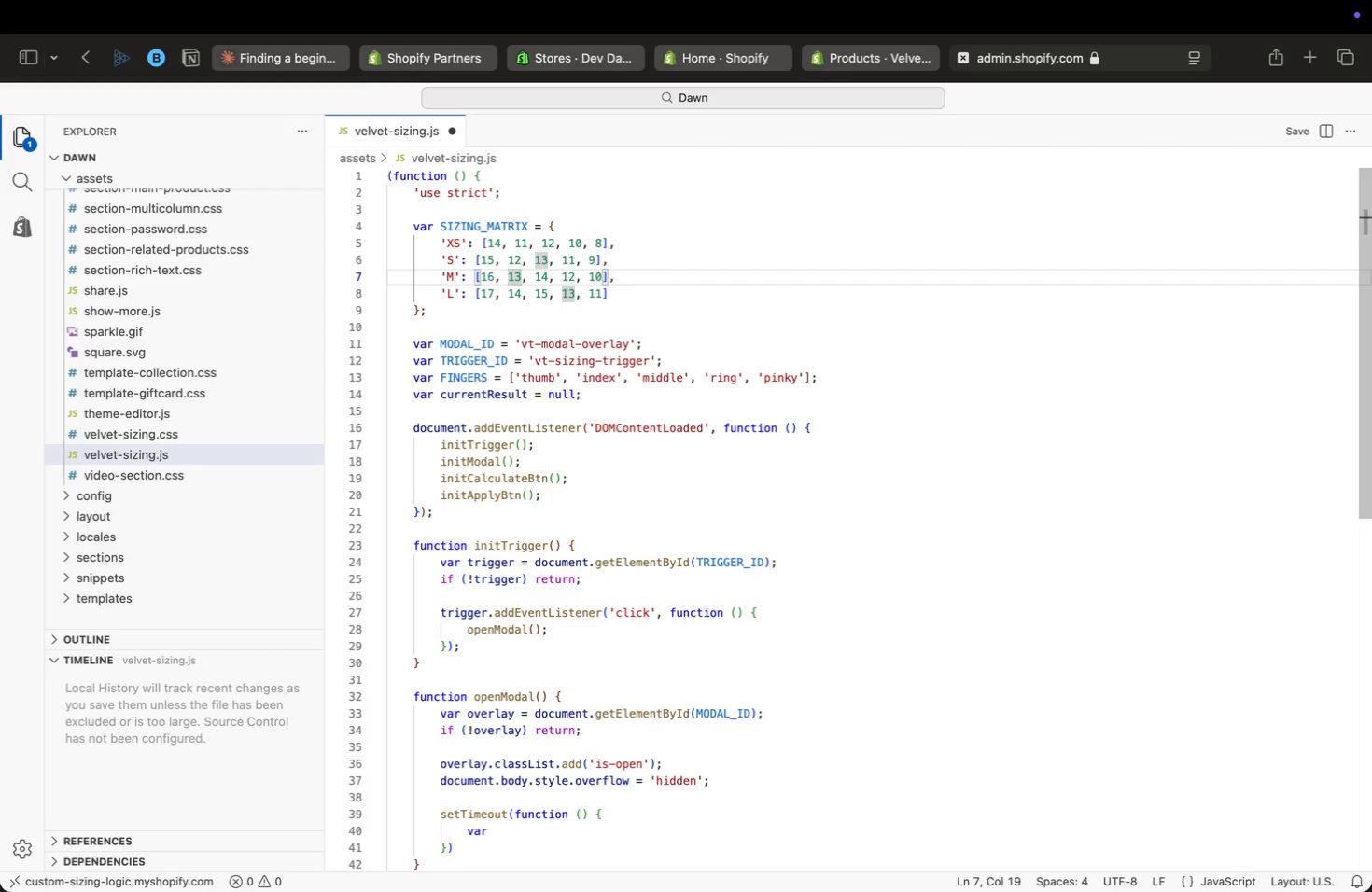 
key(ArrowRight)
 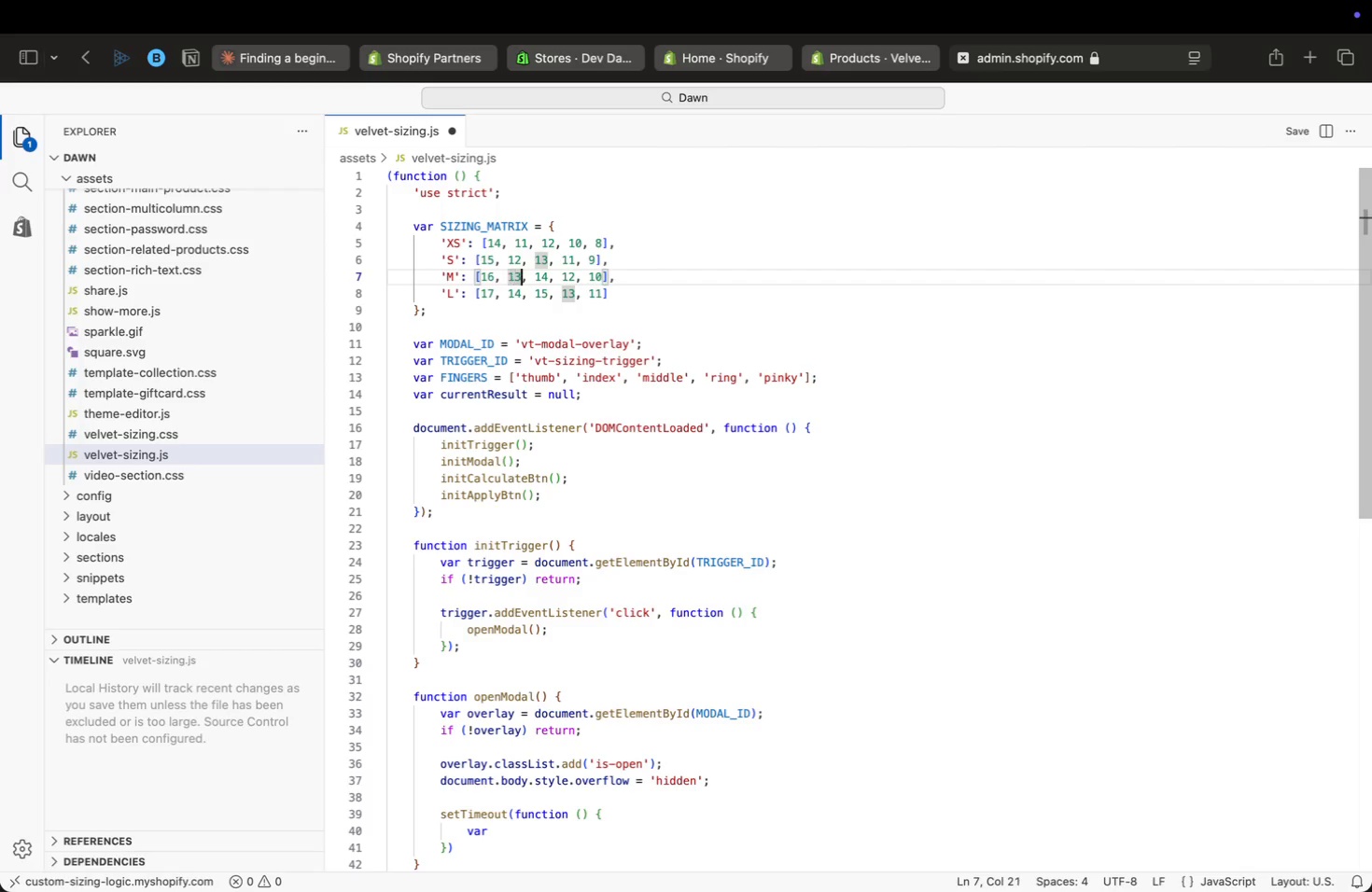 
key(ArrowRight)
 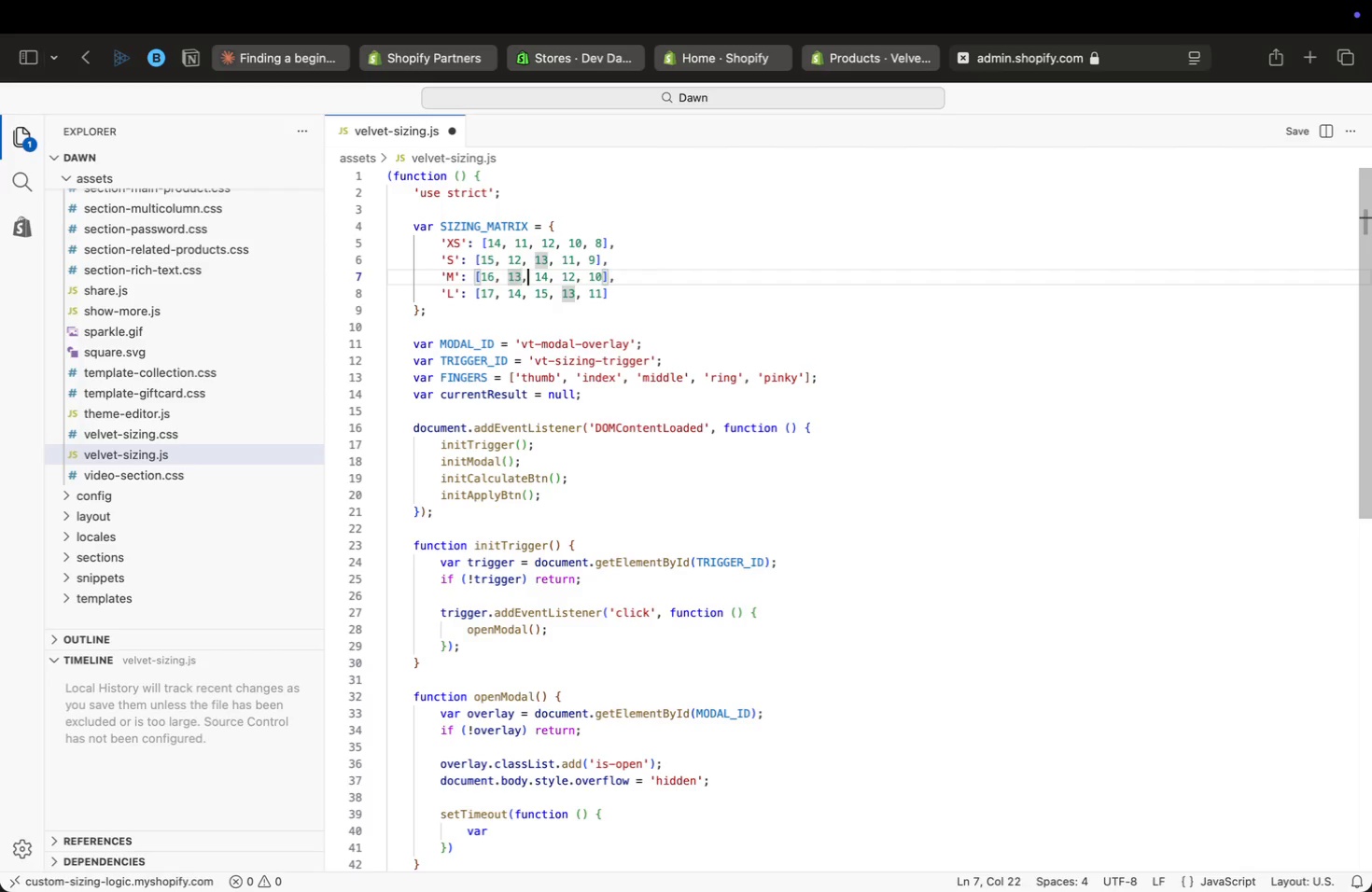 
key(ArrowRight)
 